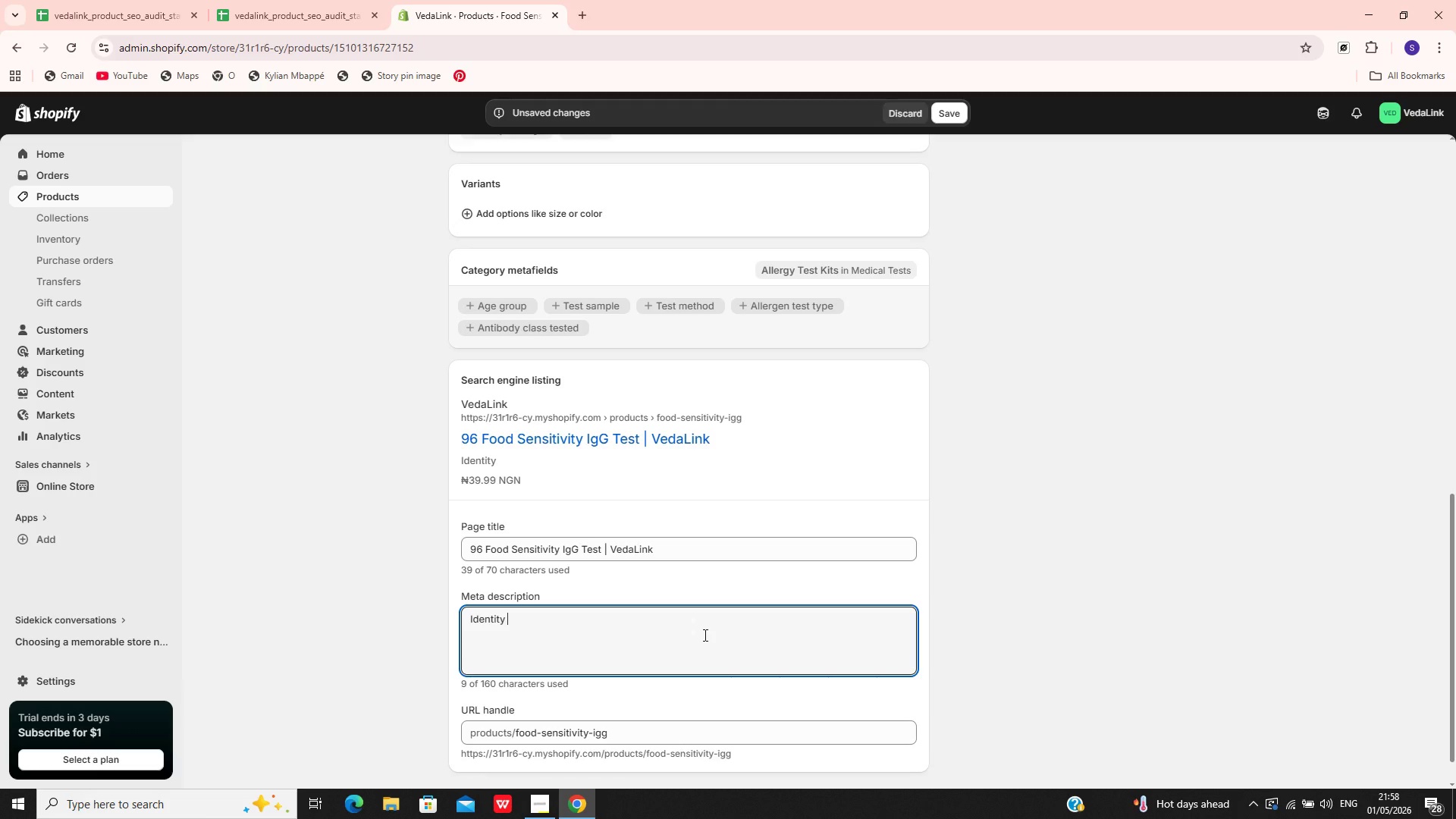 
type(food sensi)
 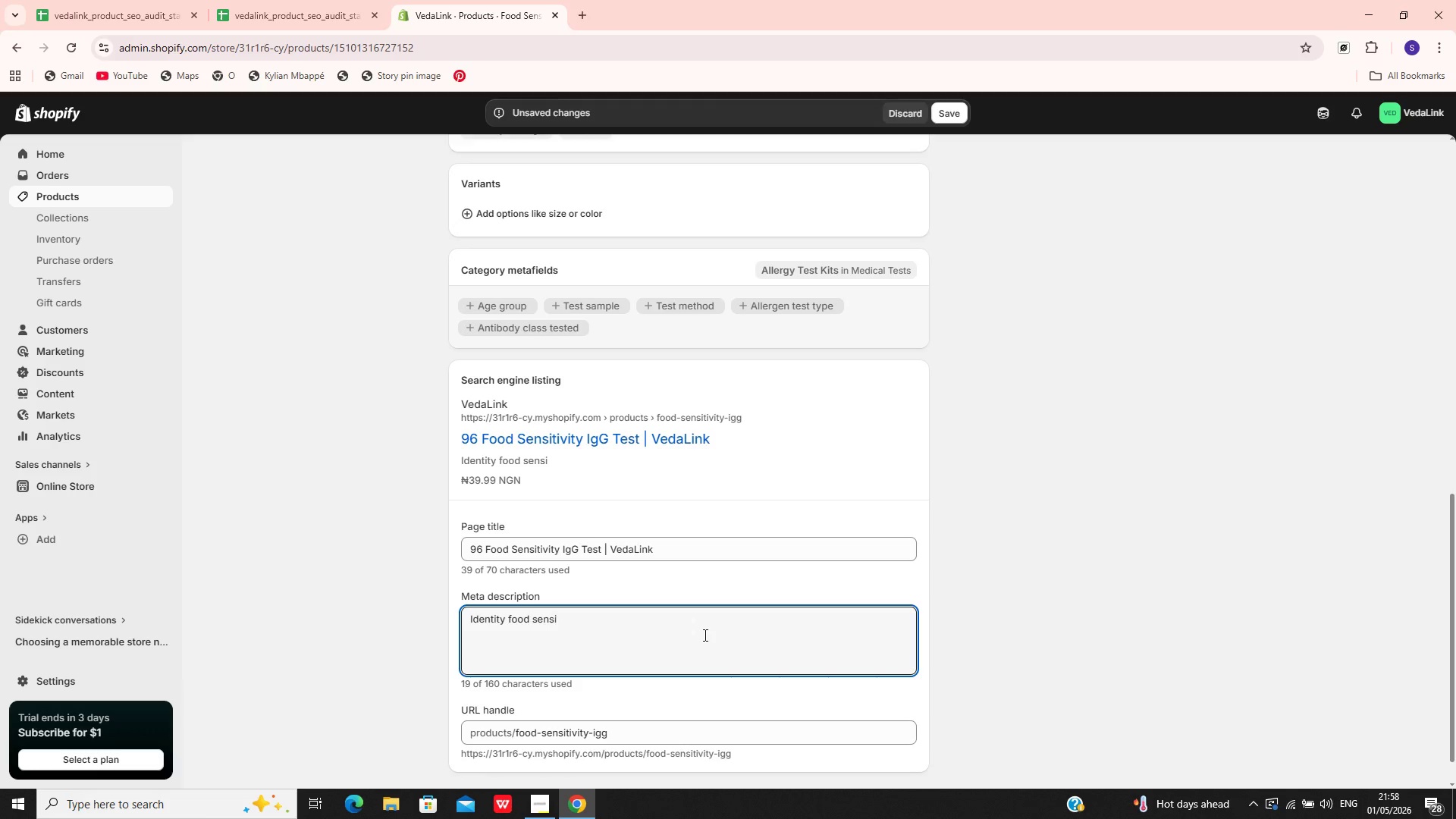 
type(tivities with a 96 IgG )
 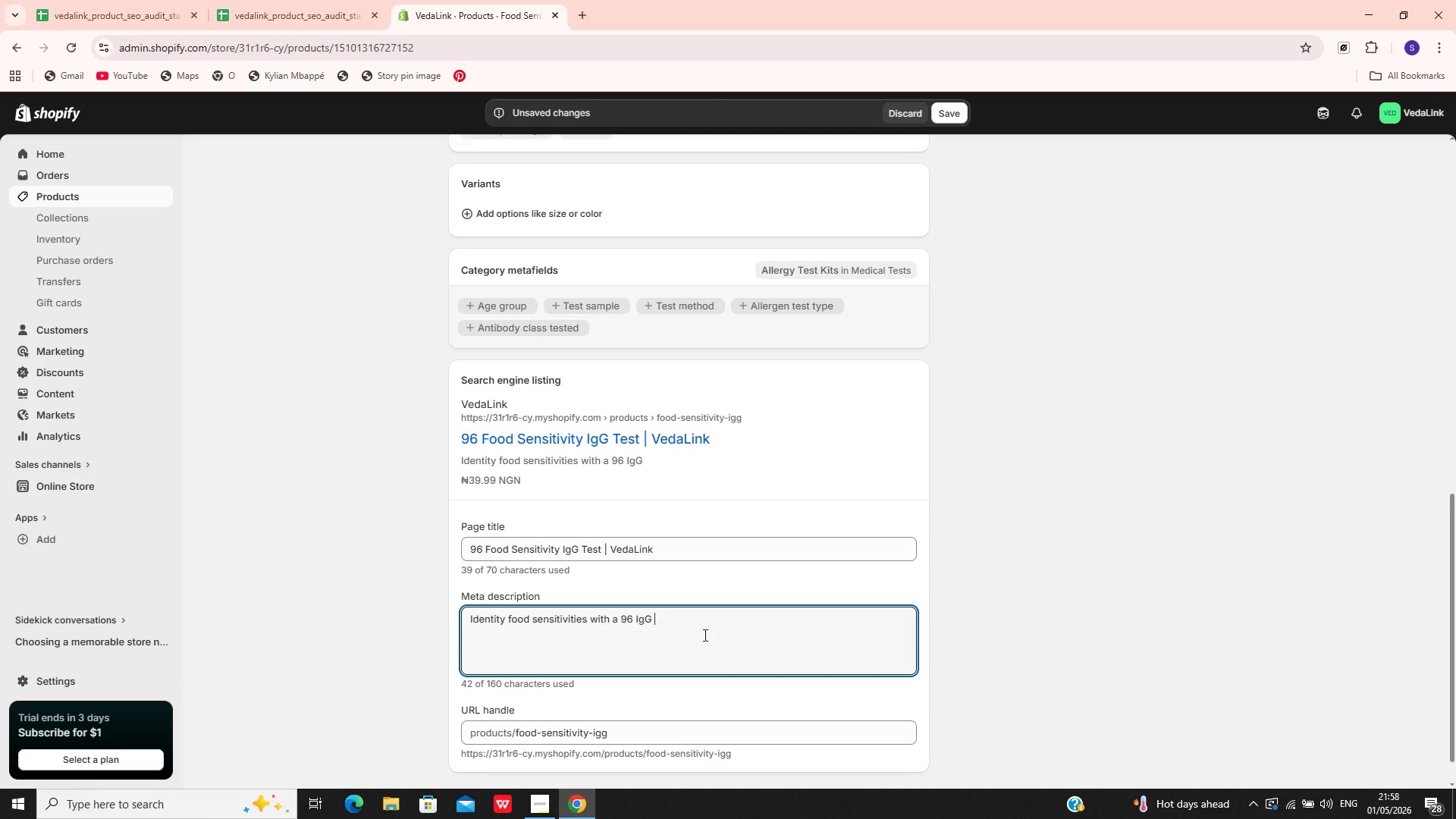 
type(panel test designed to support)
 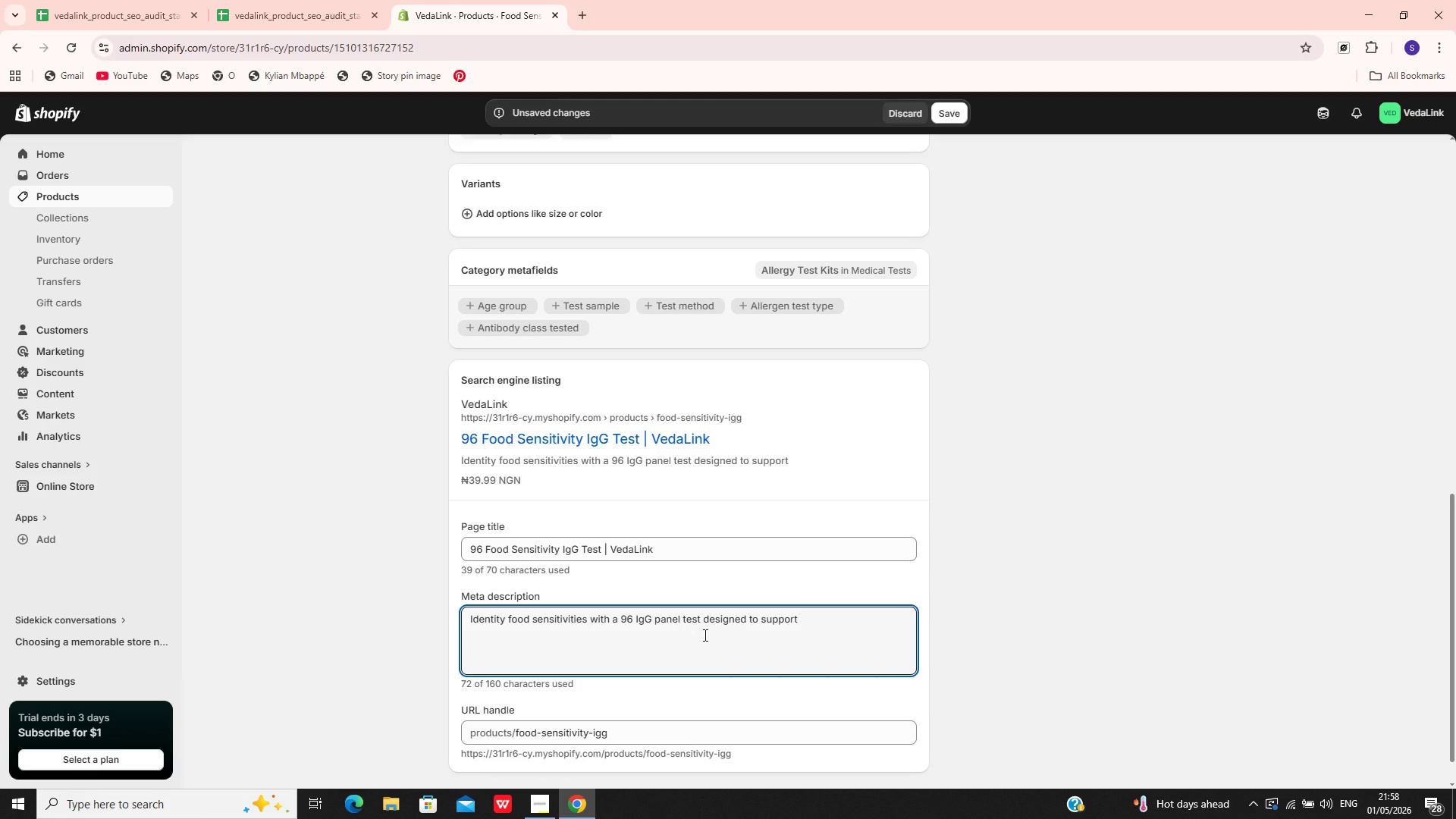 
wait(5.23)
 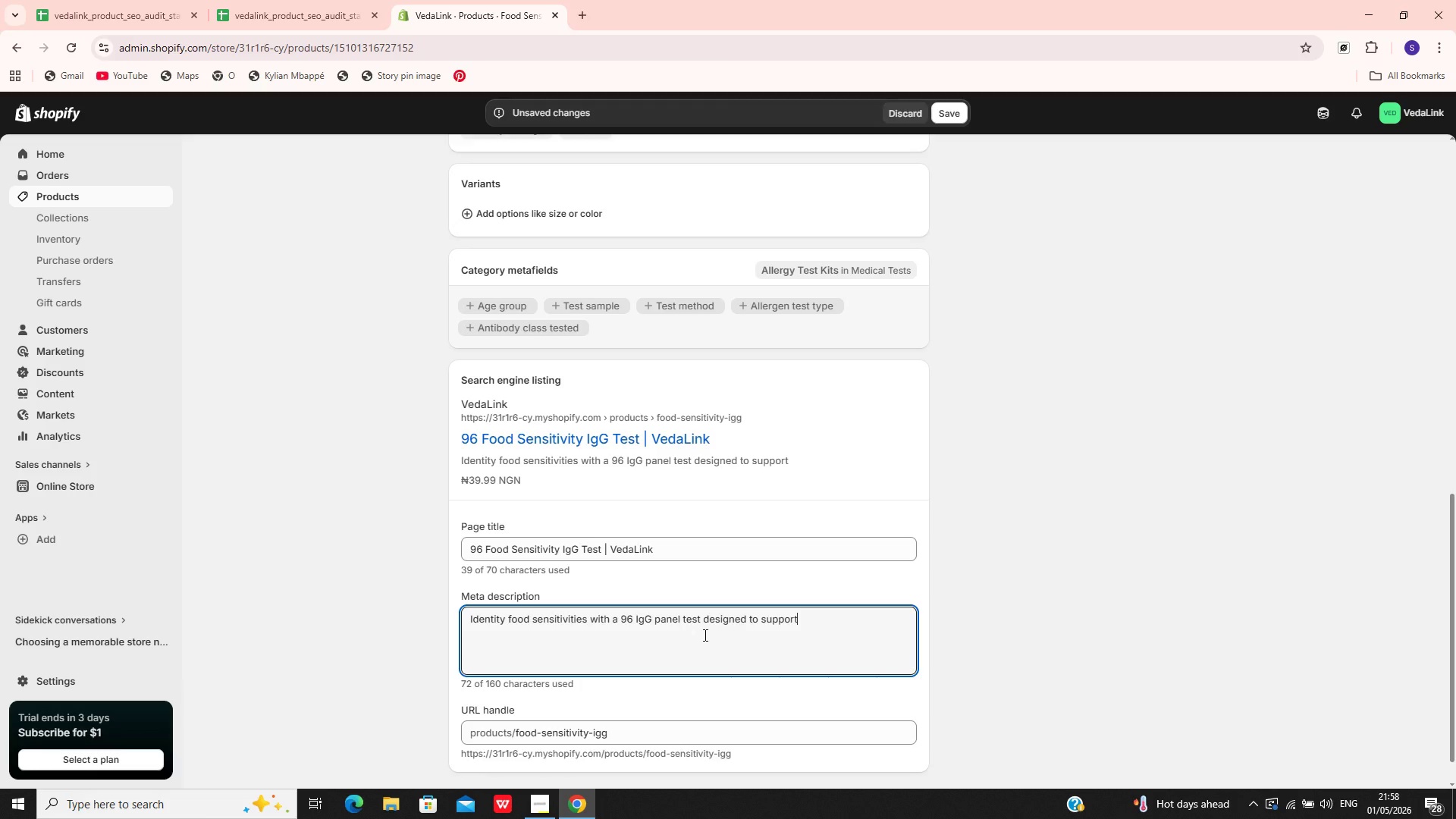 
type(digestive comfort and personalized nutrition insights.)
 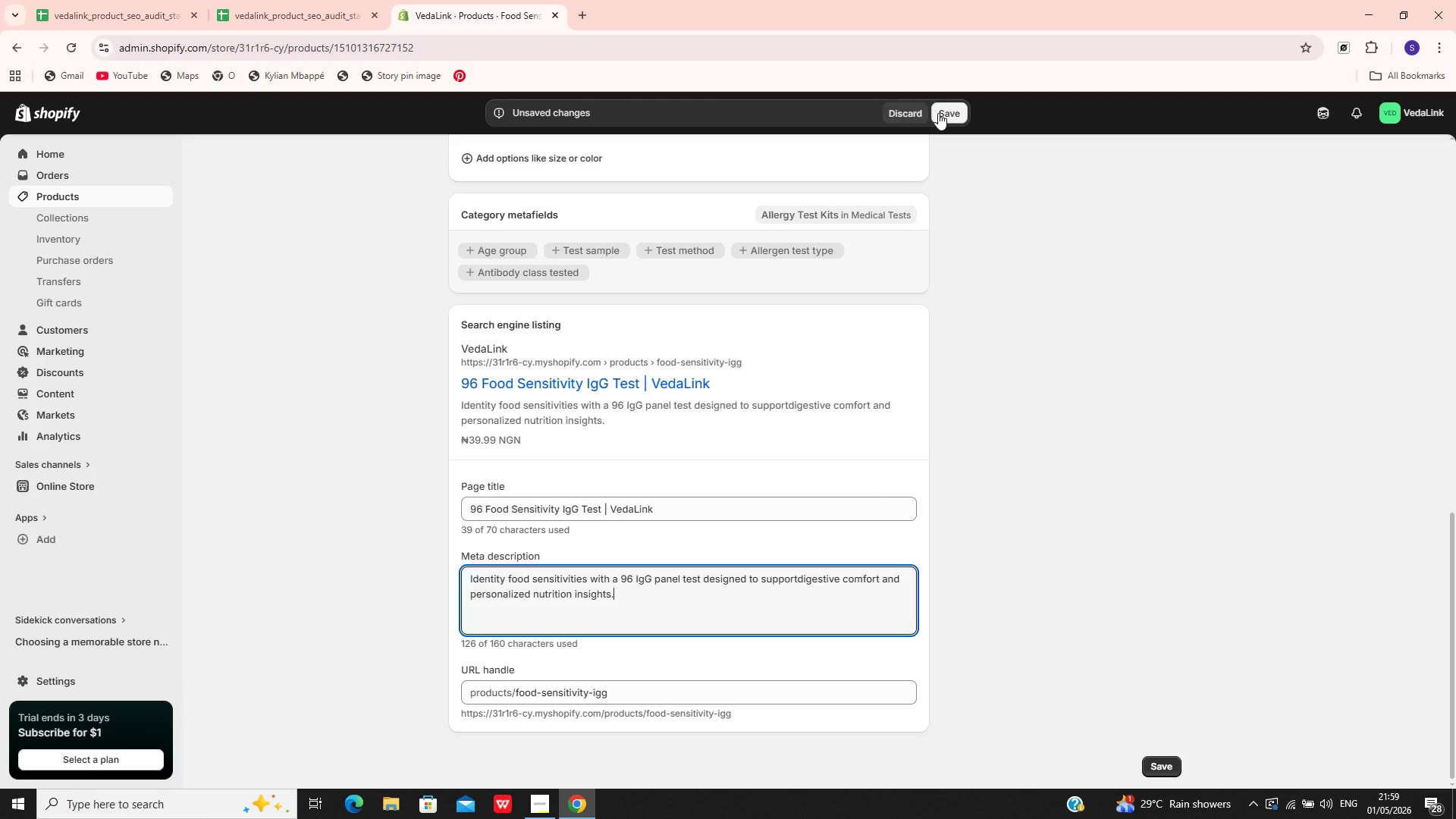 
left_click([938, 113])
 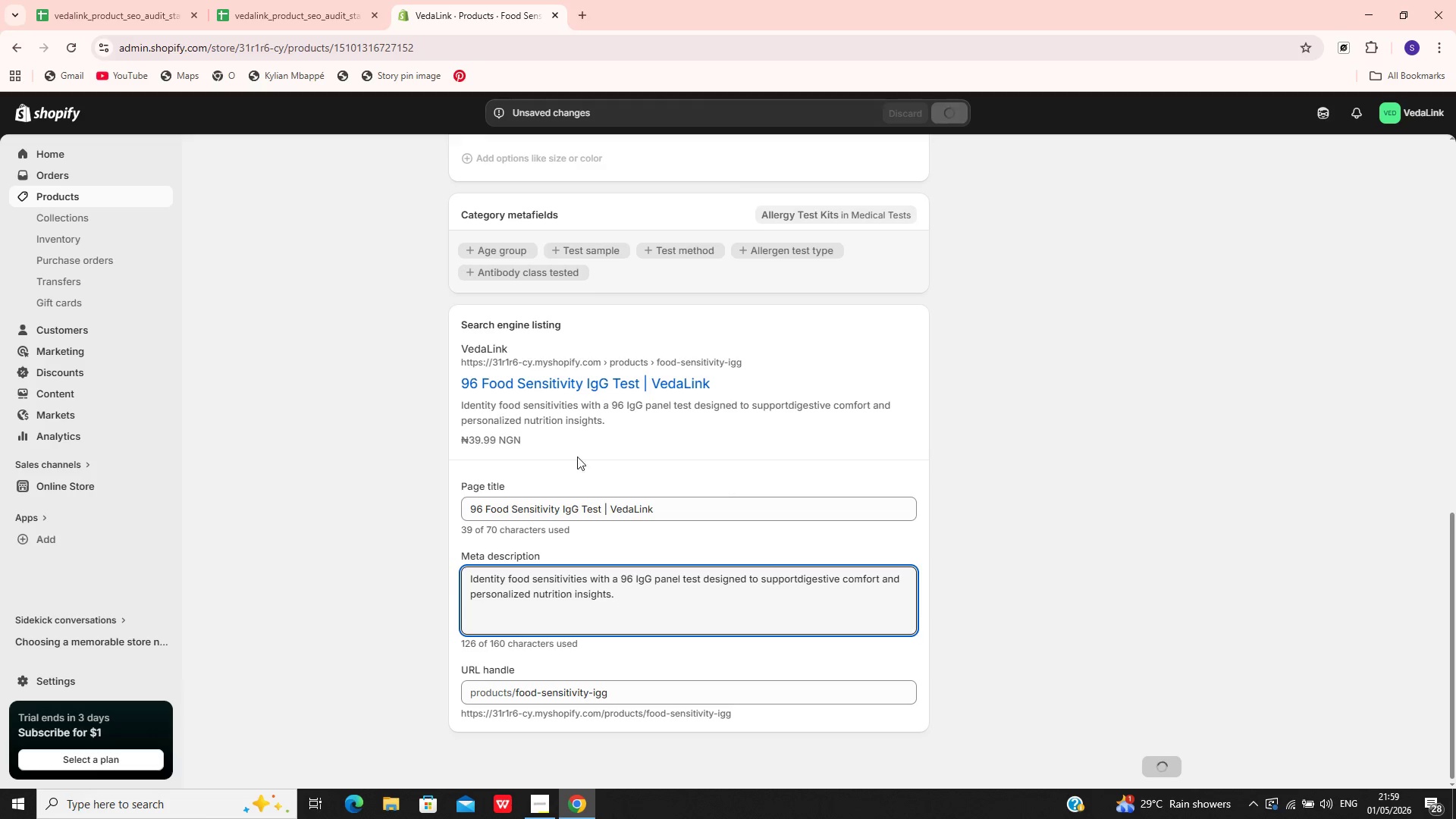 
wait(5.12)
 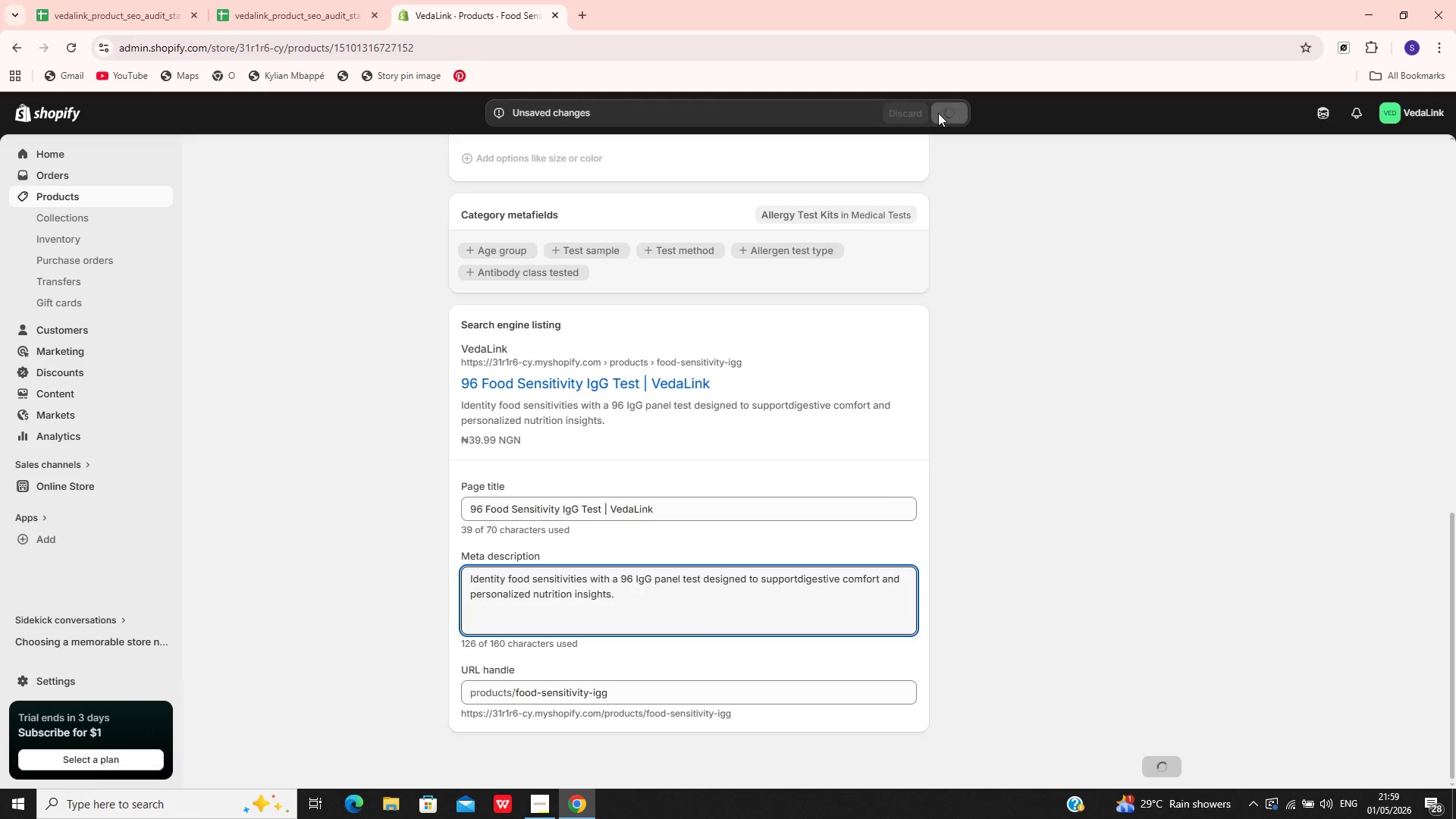 
mouse_move([514, 455])
 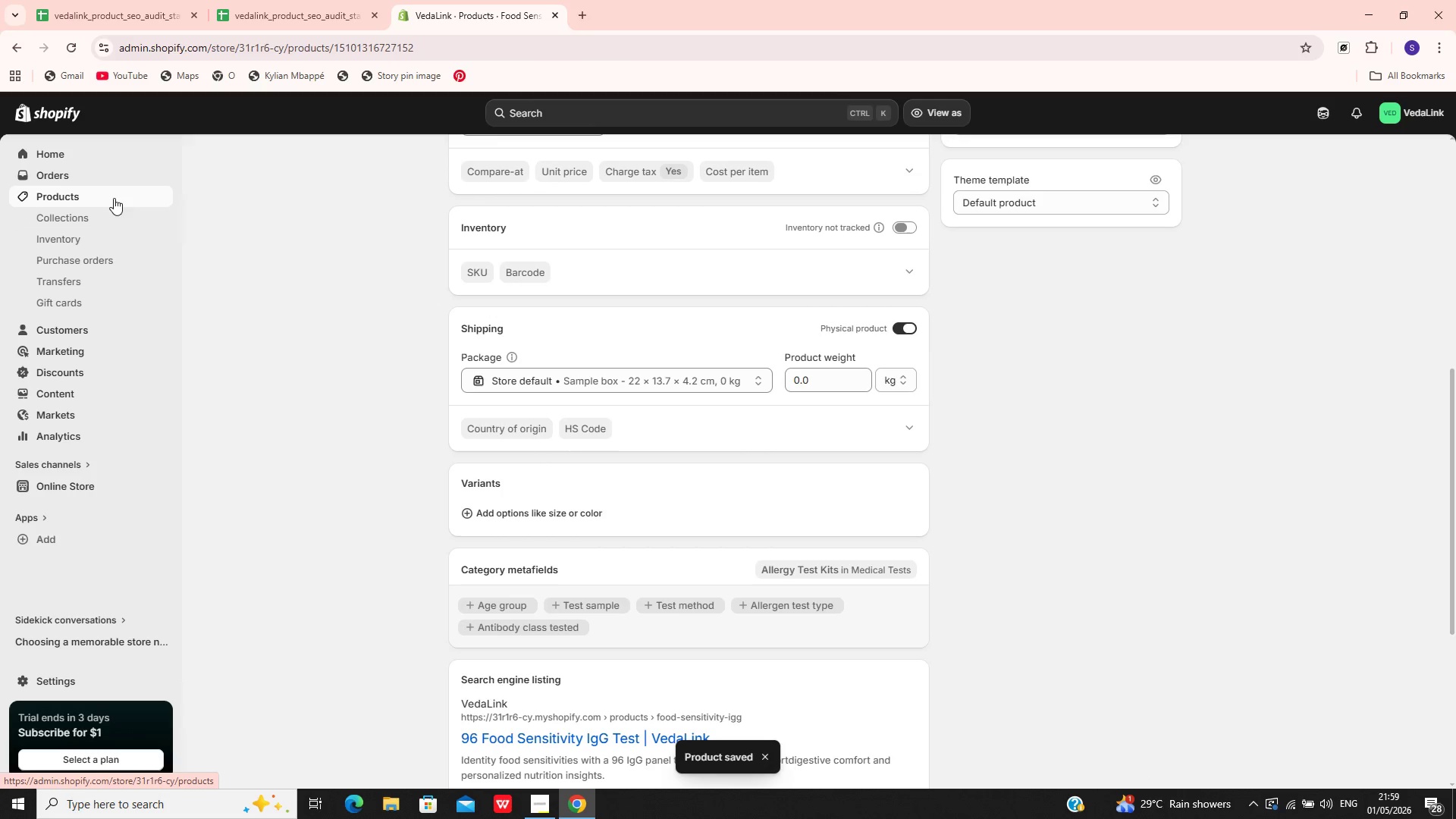 
left_click([114, 198])
 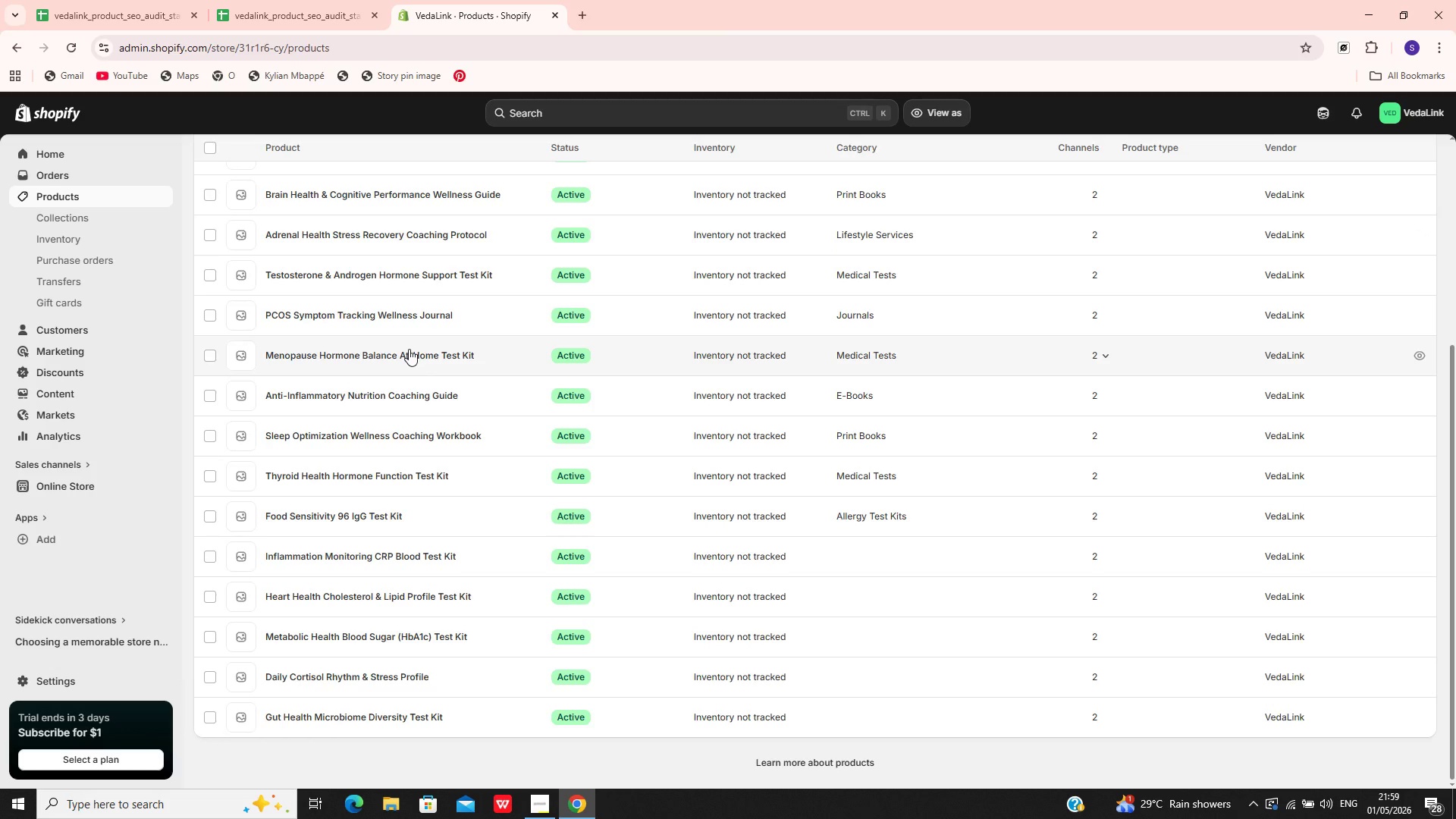 
wait(5.45)
 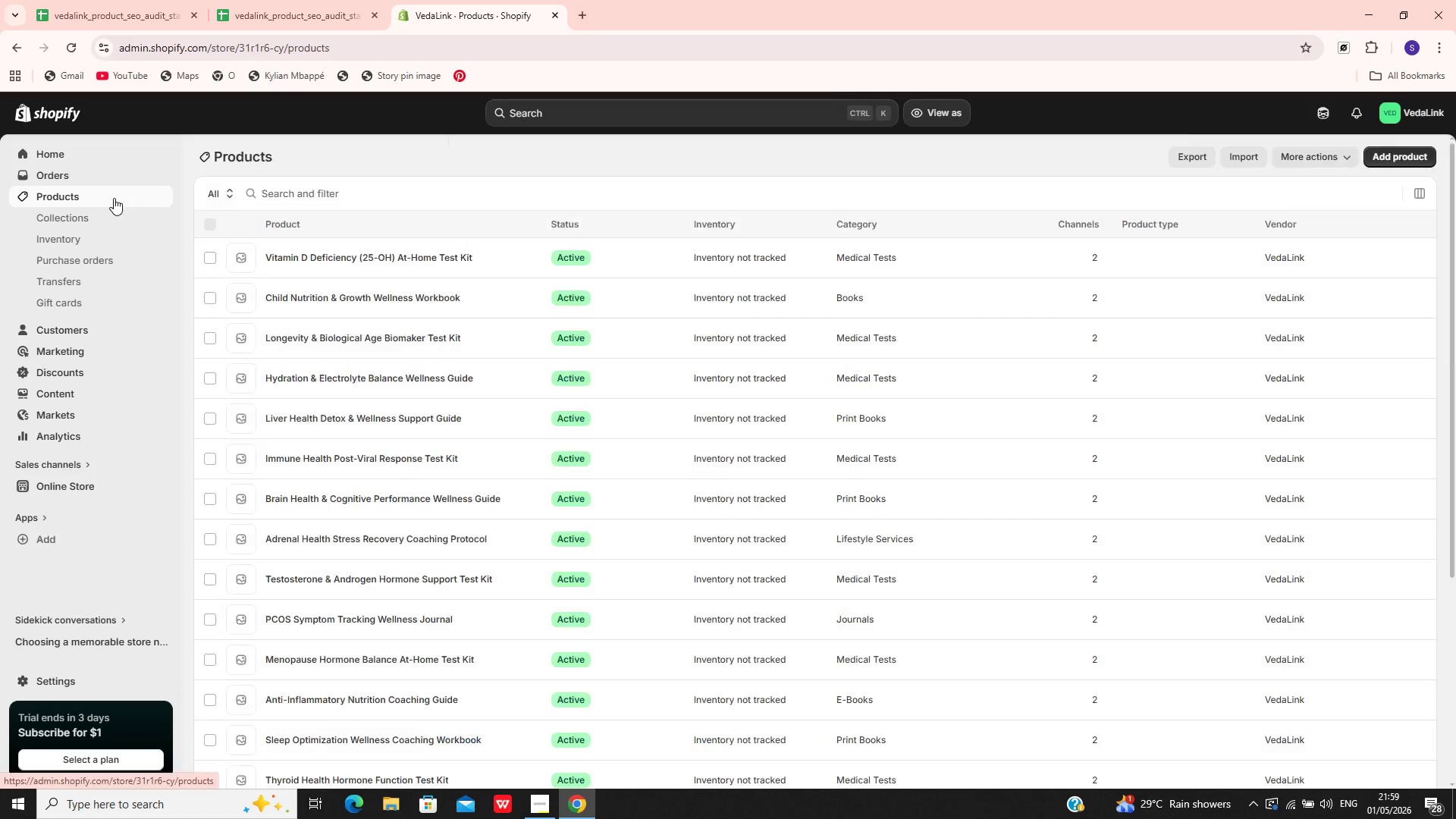 
left_click([334, 558])
 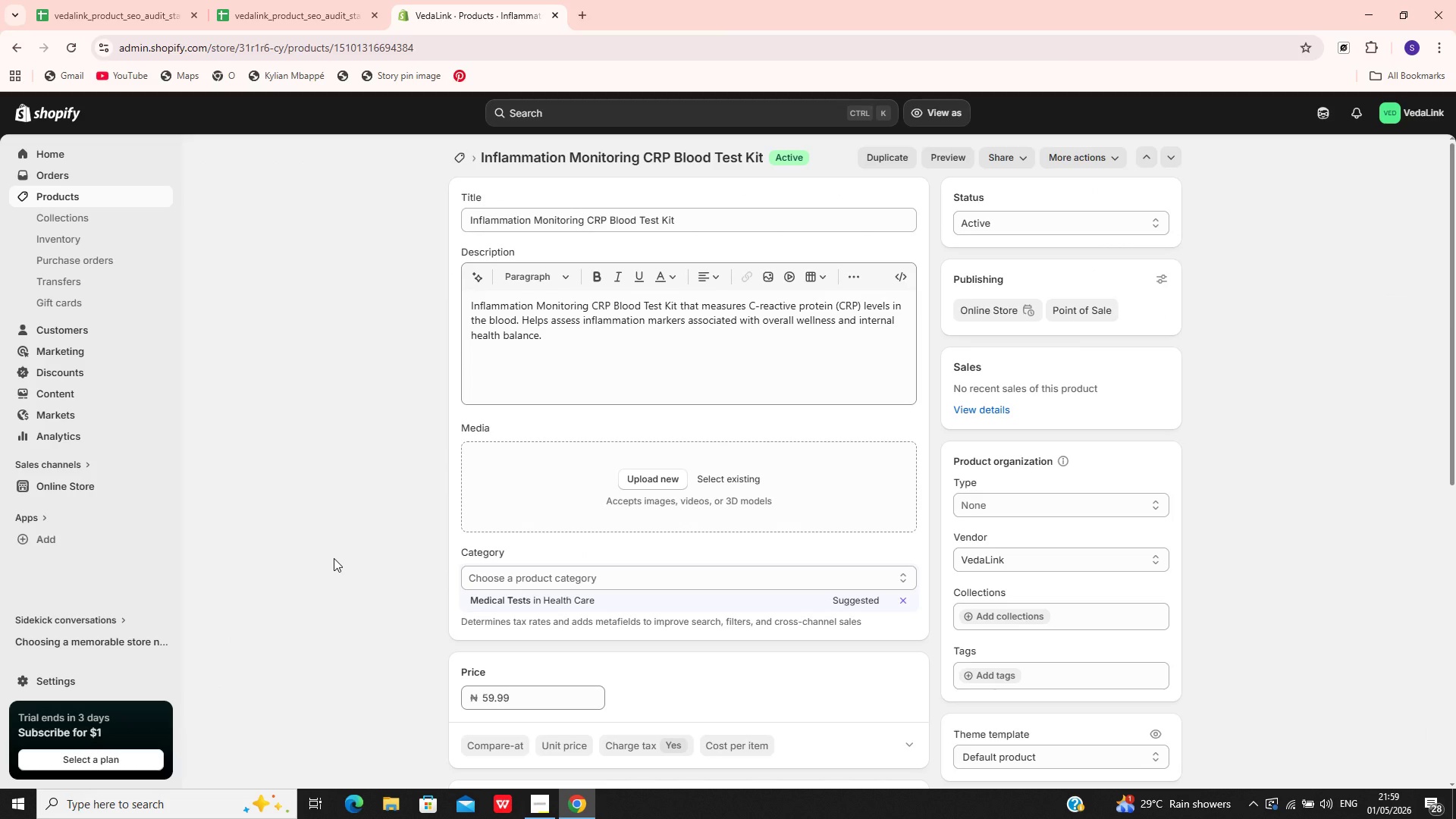 
wait(11.45)
 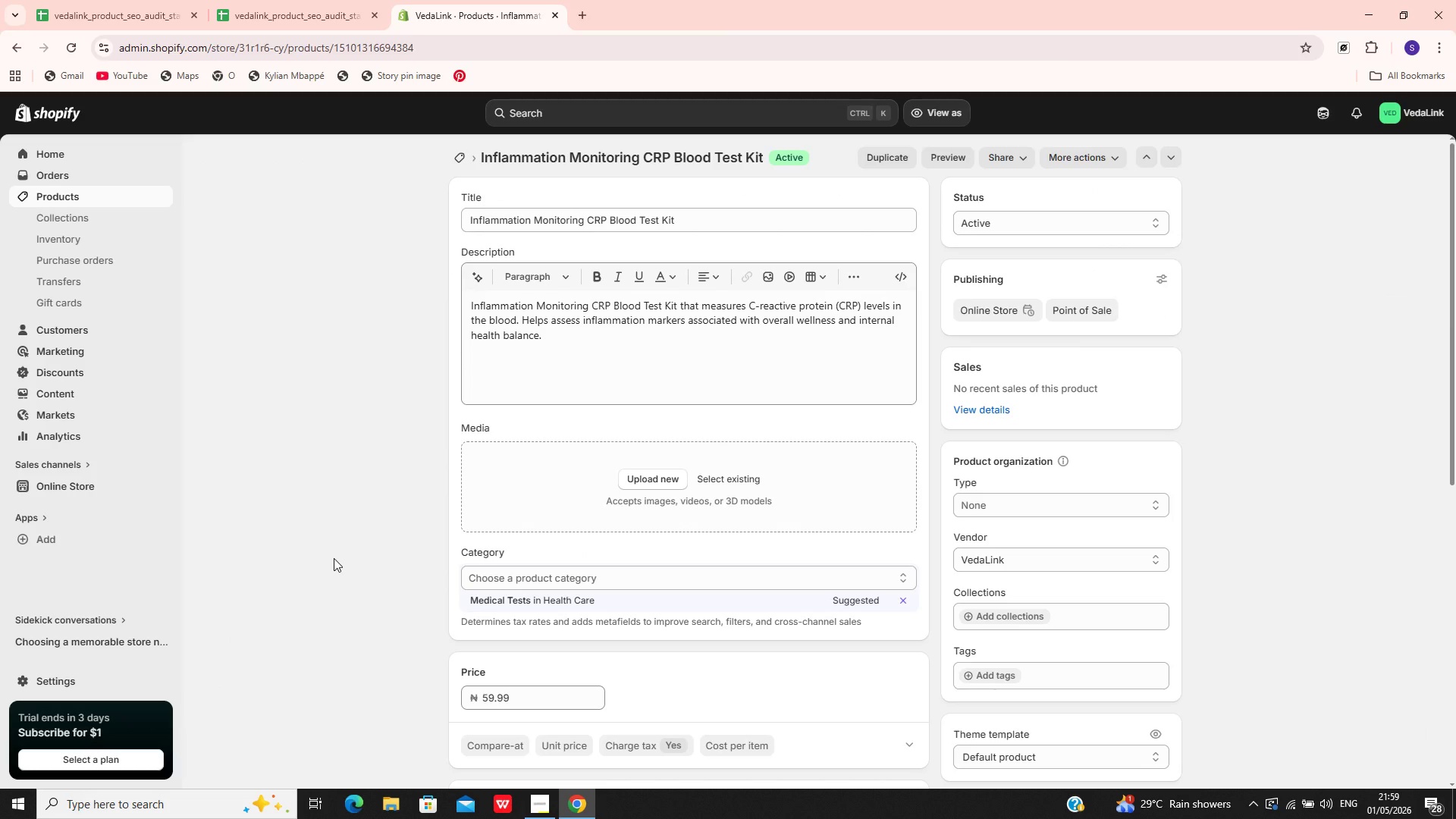 
left_click([531, 608])
 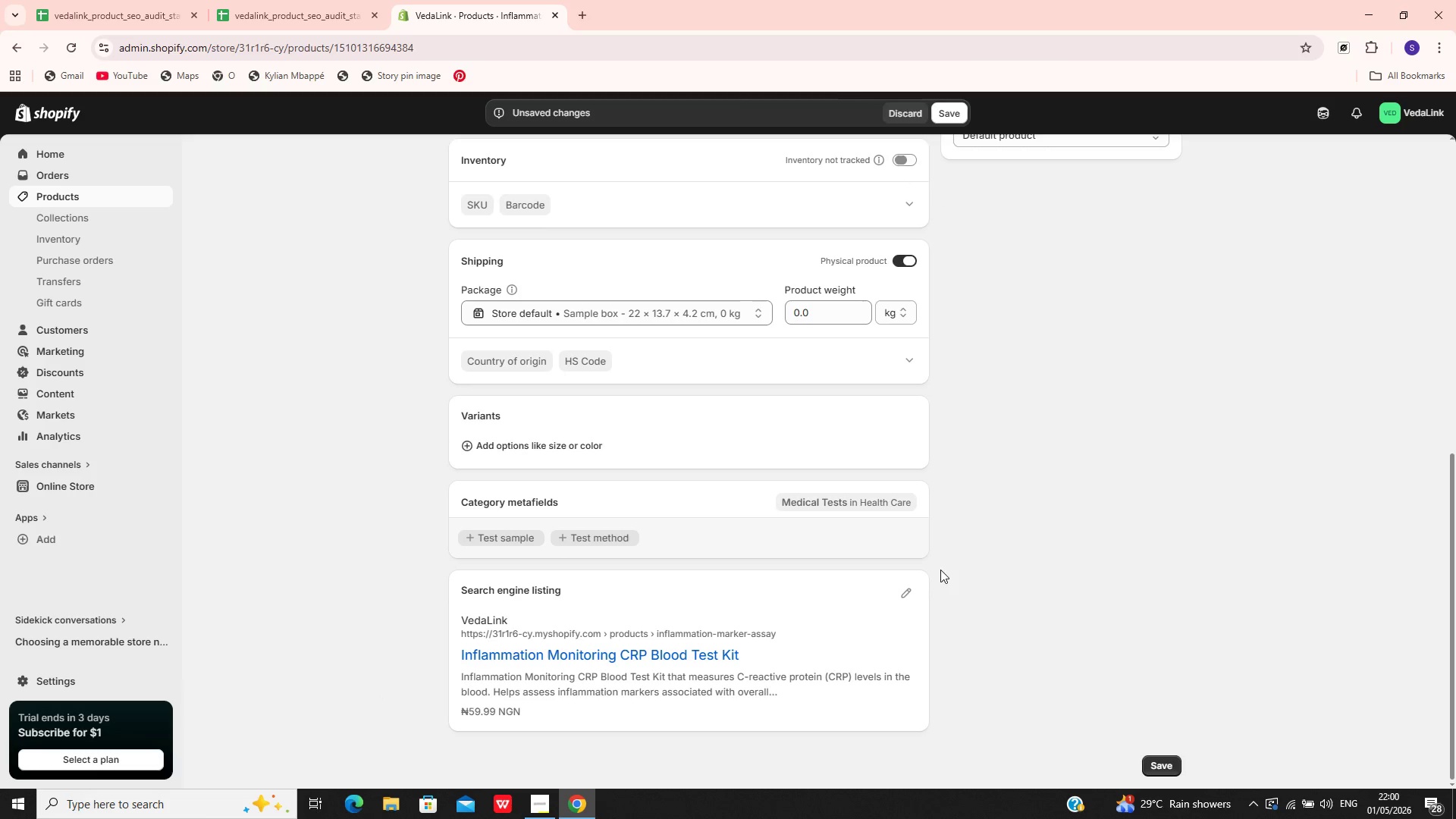 
left_click([908, 592])
 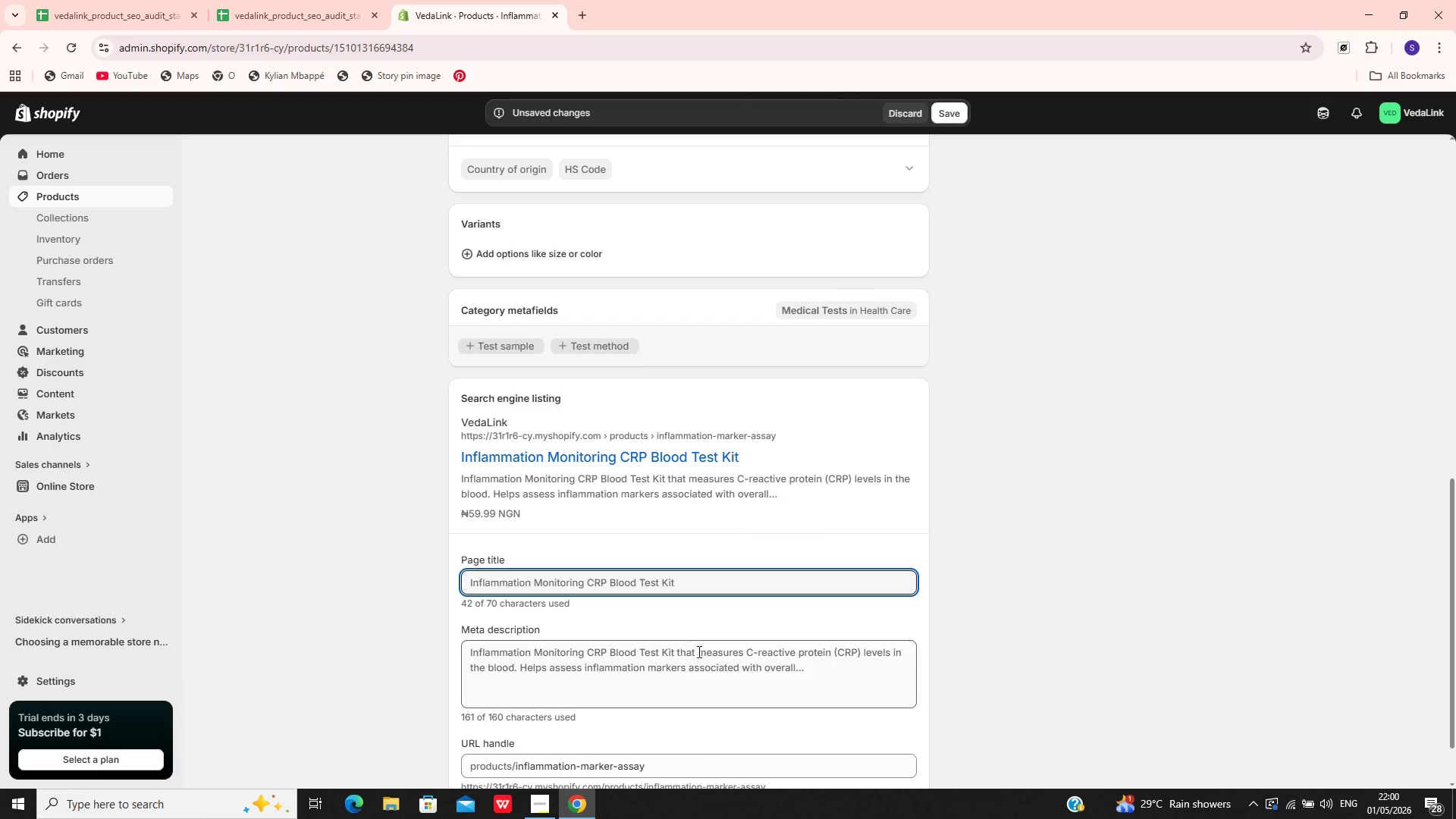 
left_click([738, 581])
 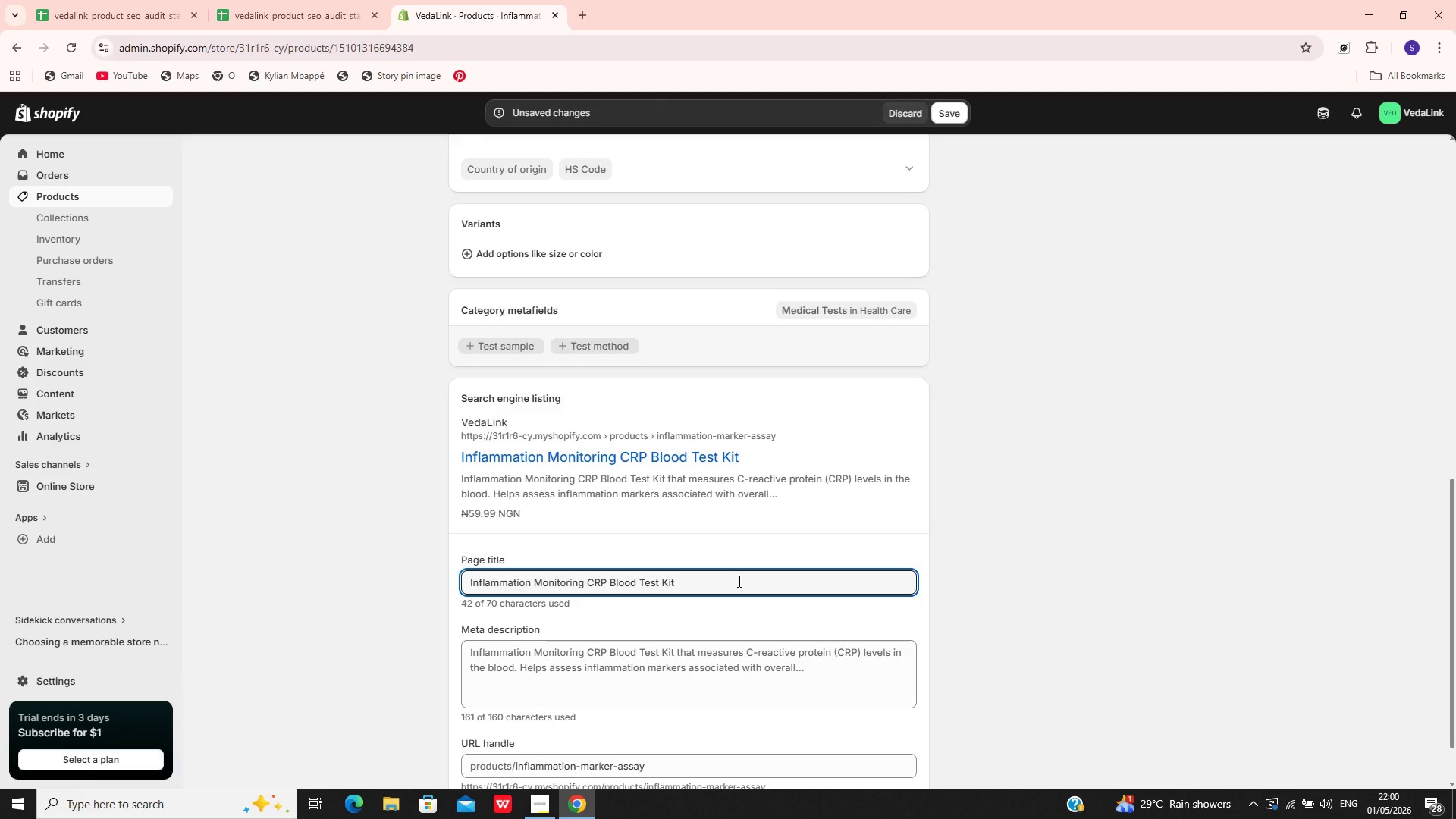 
key(Control+A)
 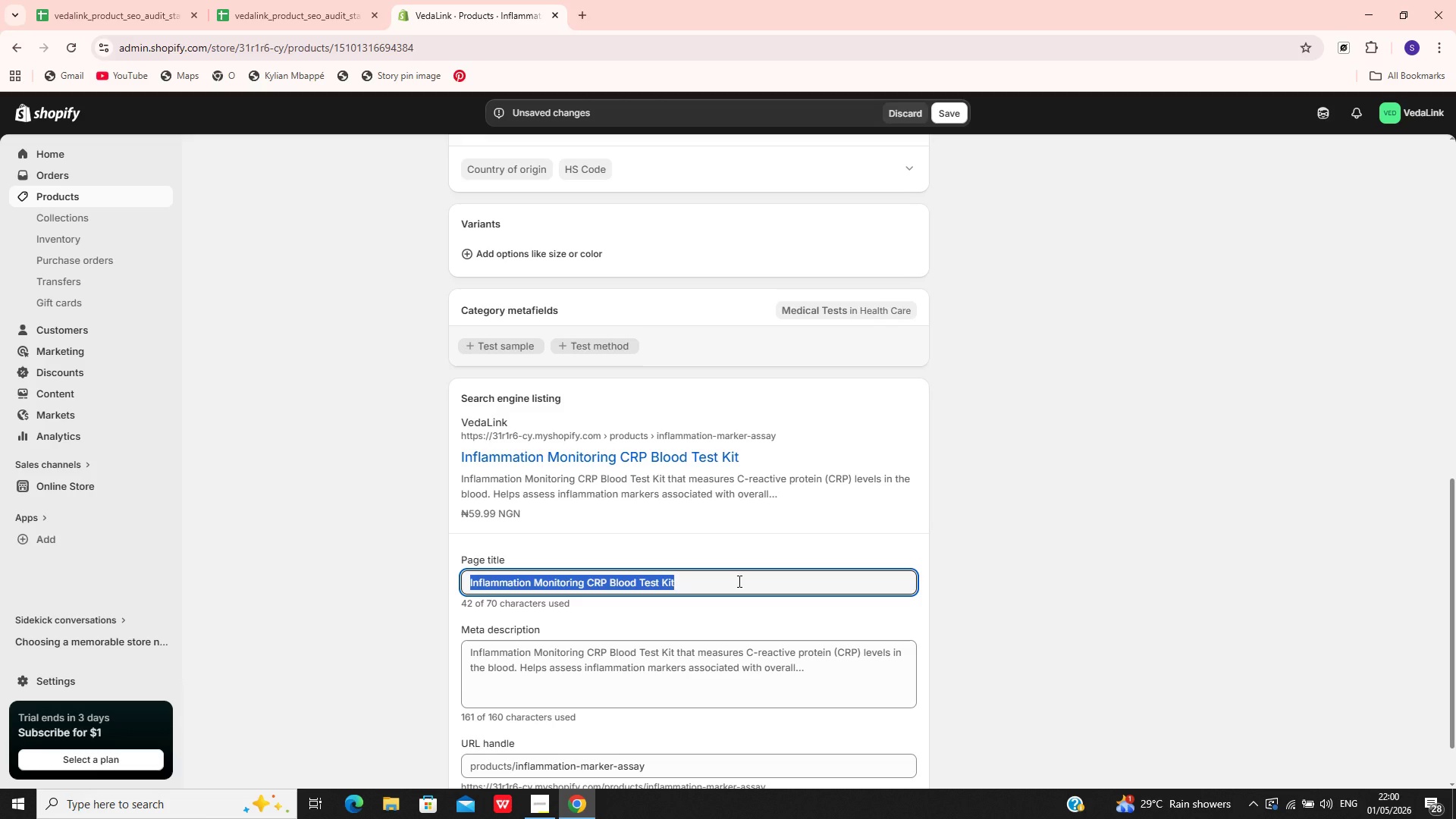 
type(CRP Inflammation Test Kit )
 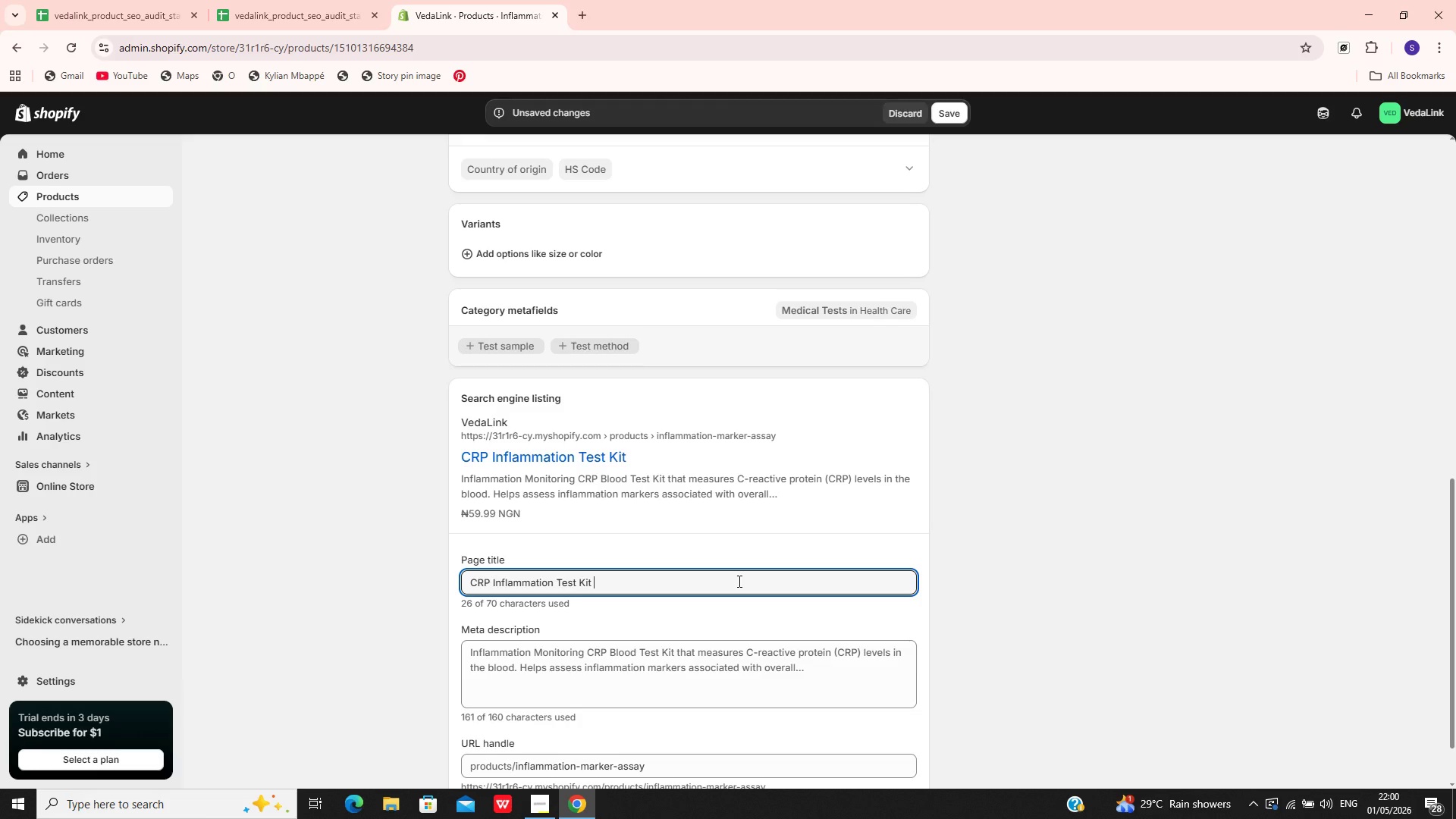 
key(Control+Backslash)
 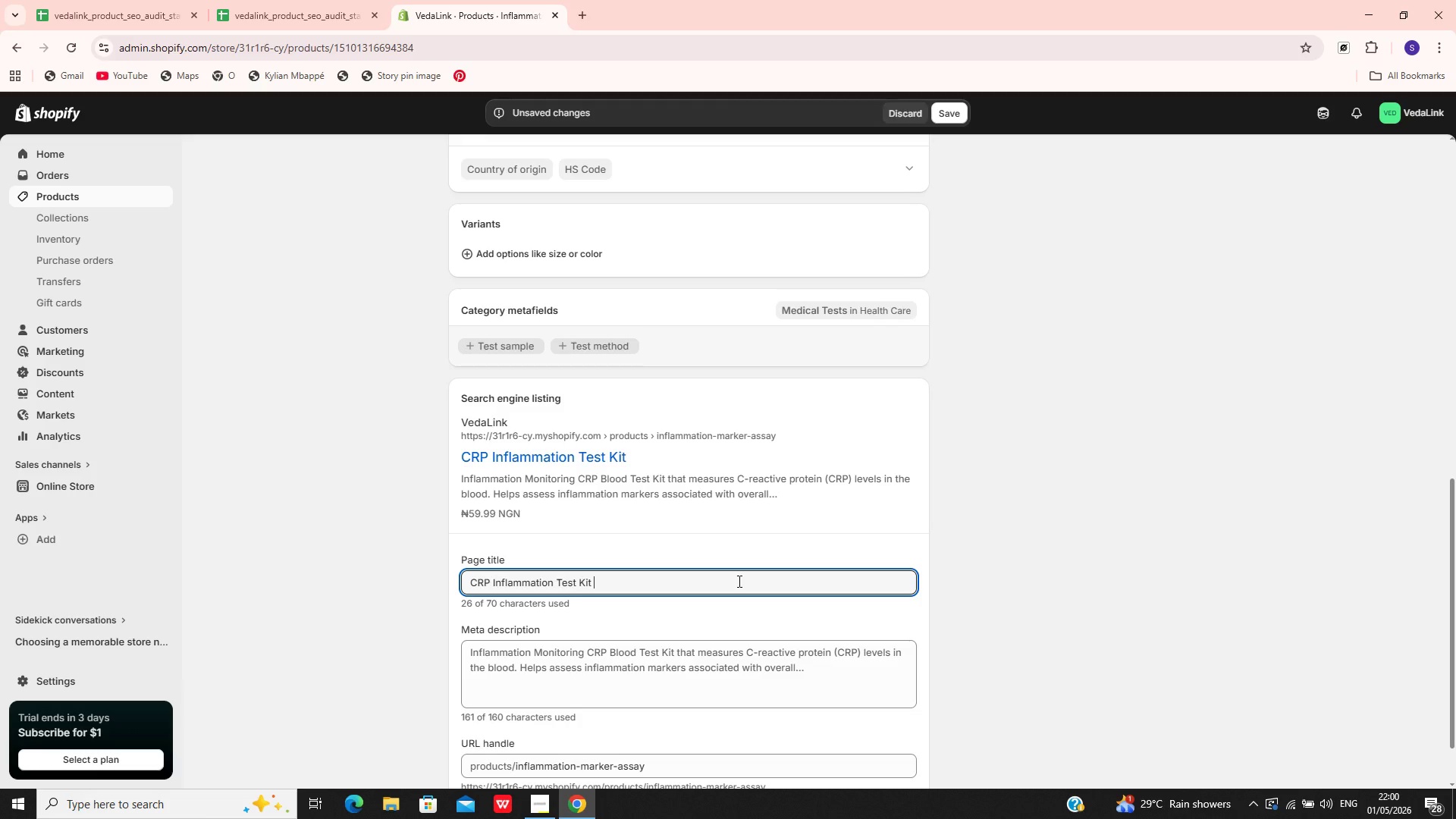 
type(| VedaLink)
 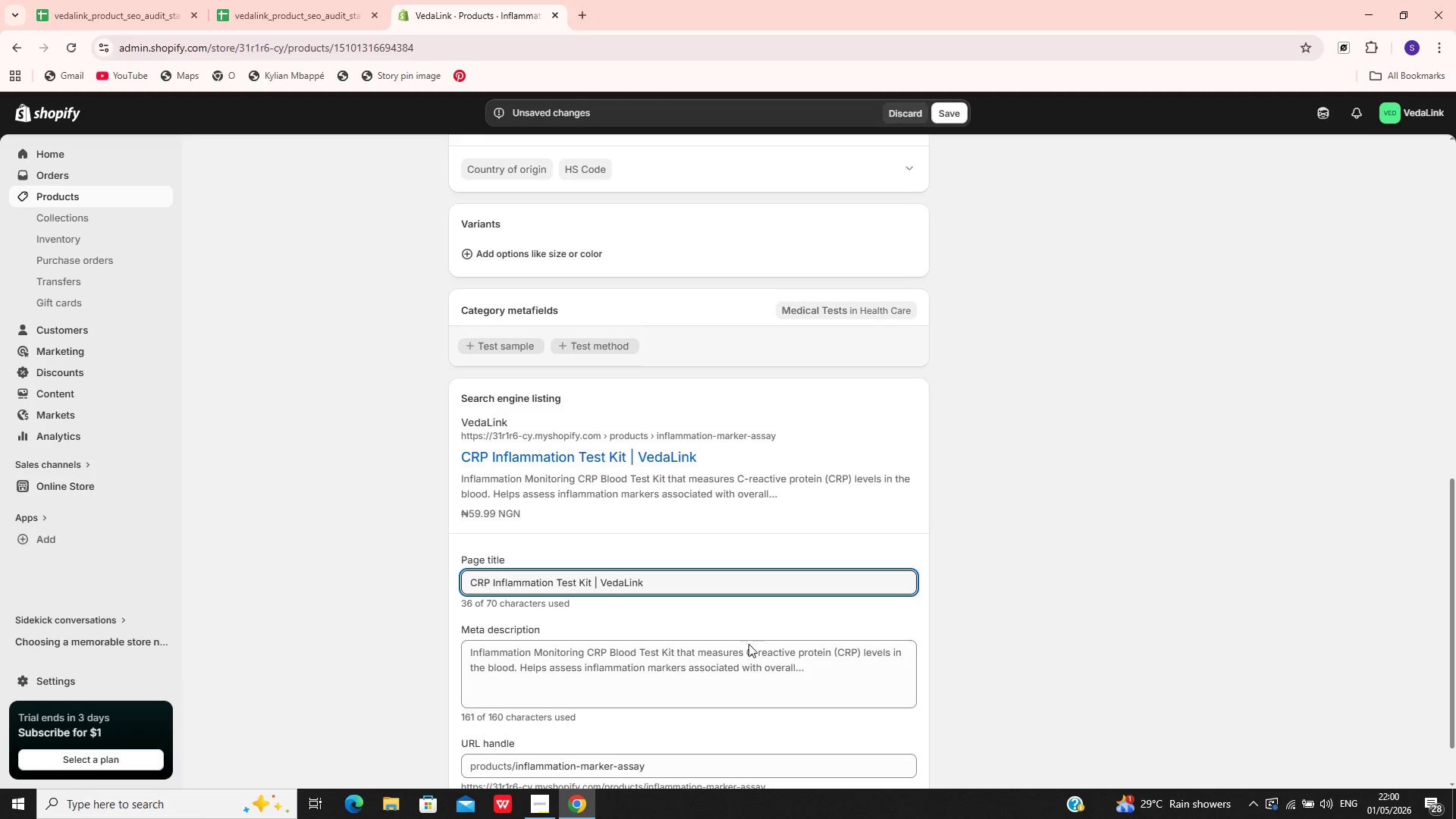 
left_click([678, 677])
 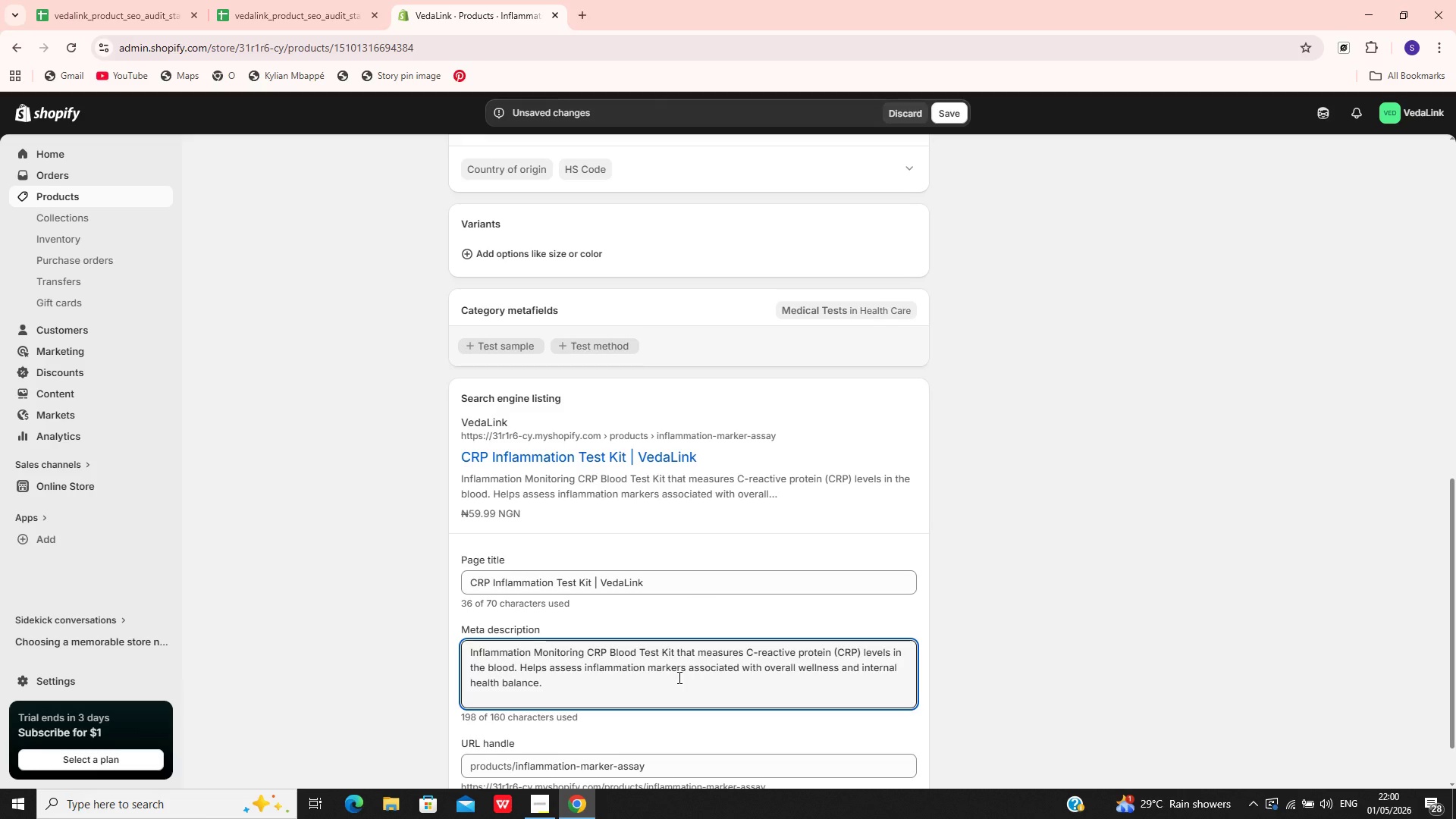 
key(Control+A)
 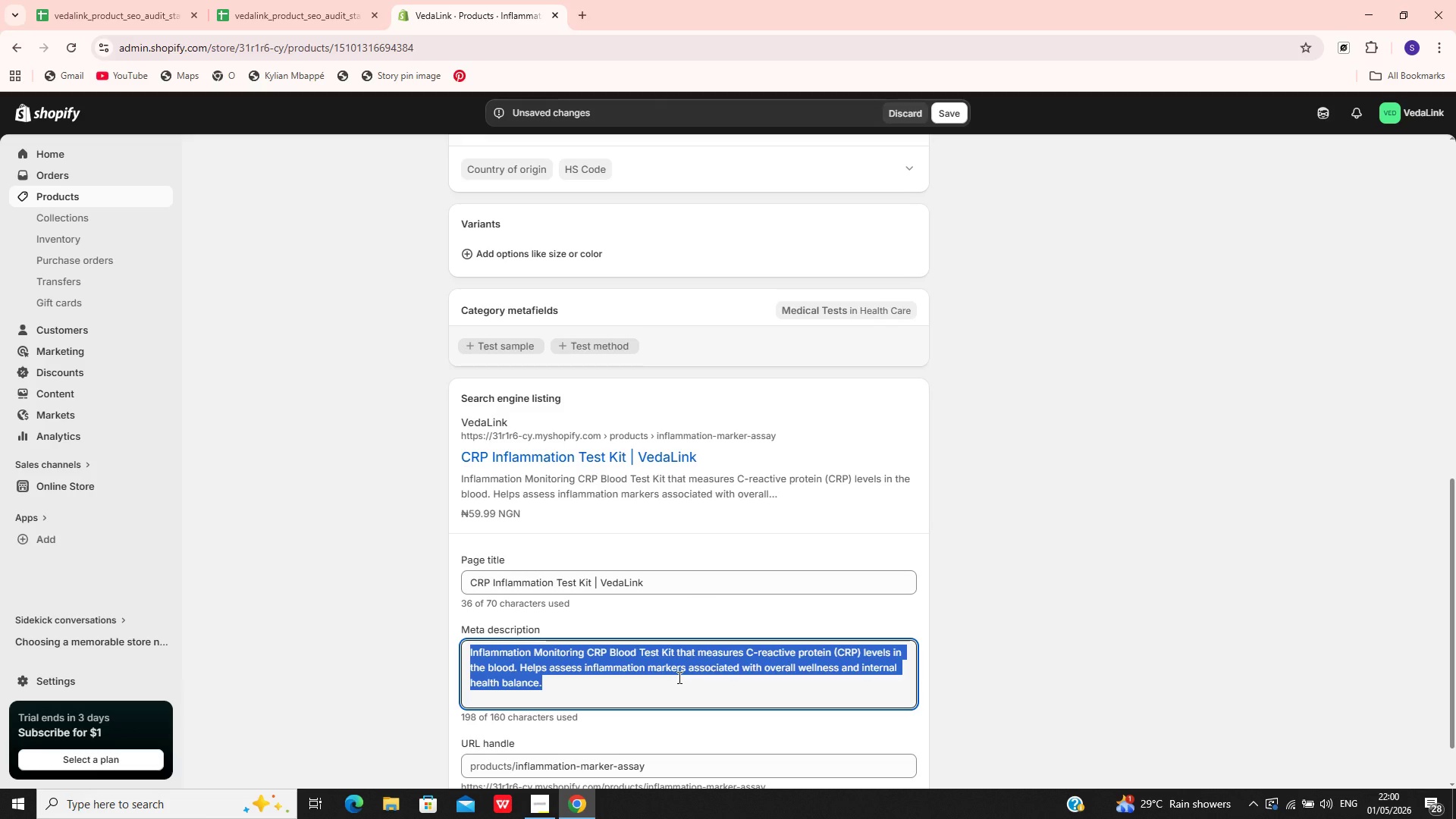 
type(Measure inflammation levels witha CRP blood test kit designed to support body awareness )
key(Backspace)
type(, recovery tracking )
key(Backspace)
type(, and wellness monitoring.)
 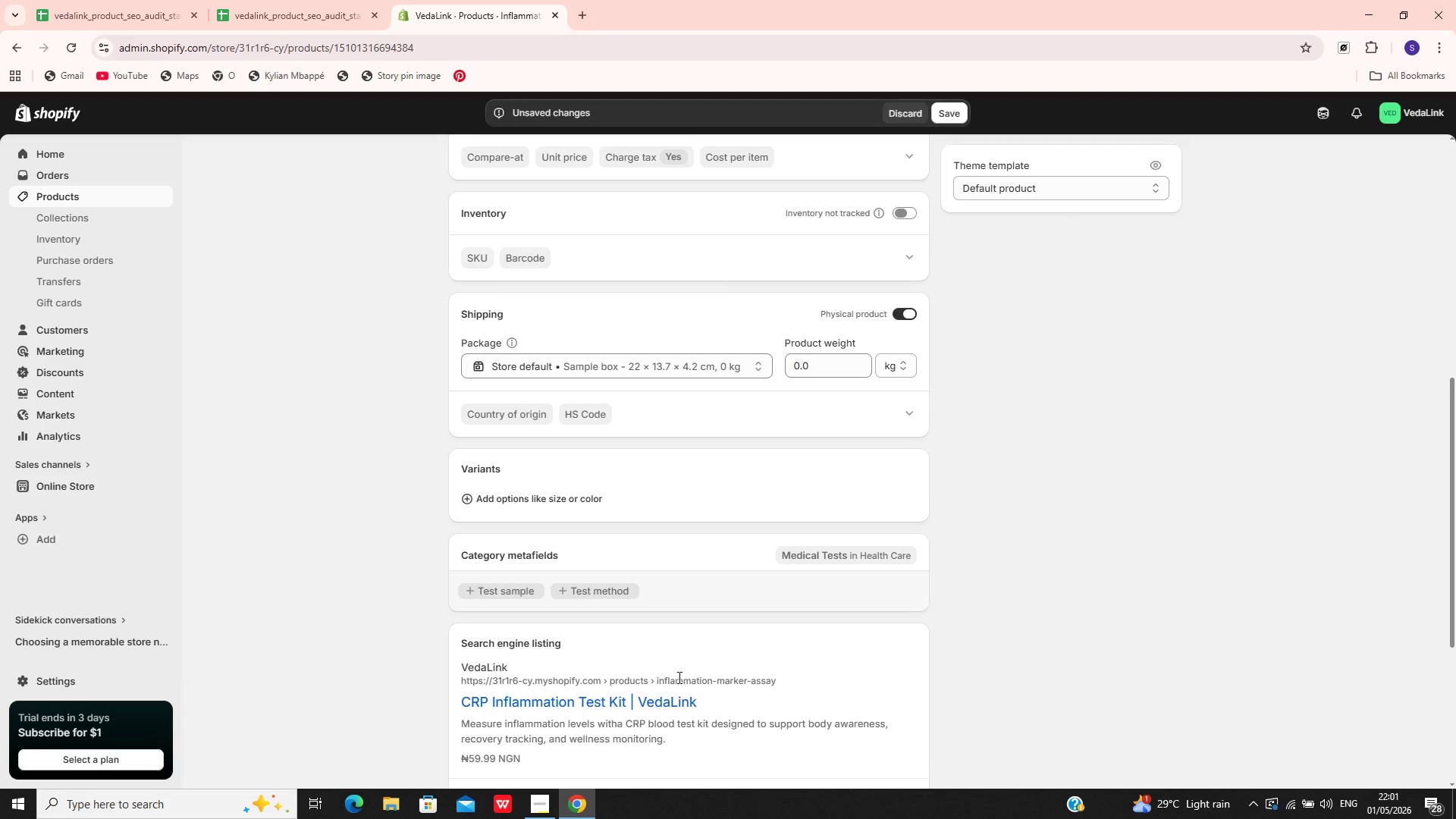 
wait(5.38)
 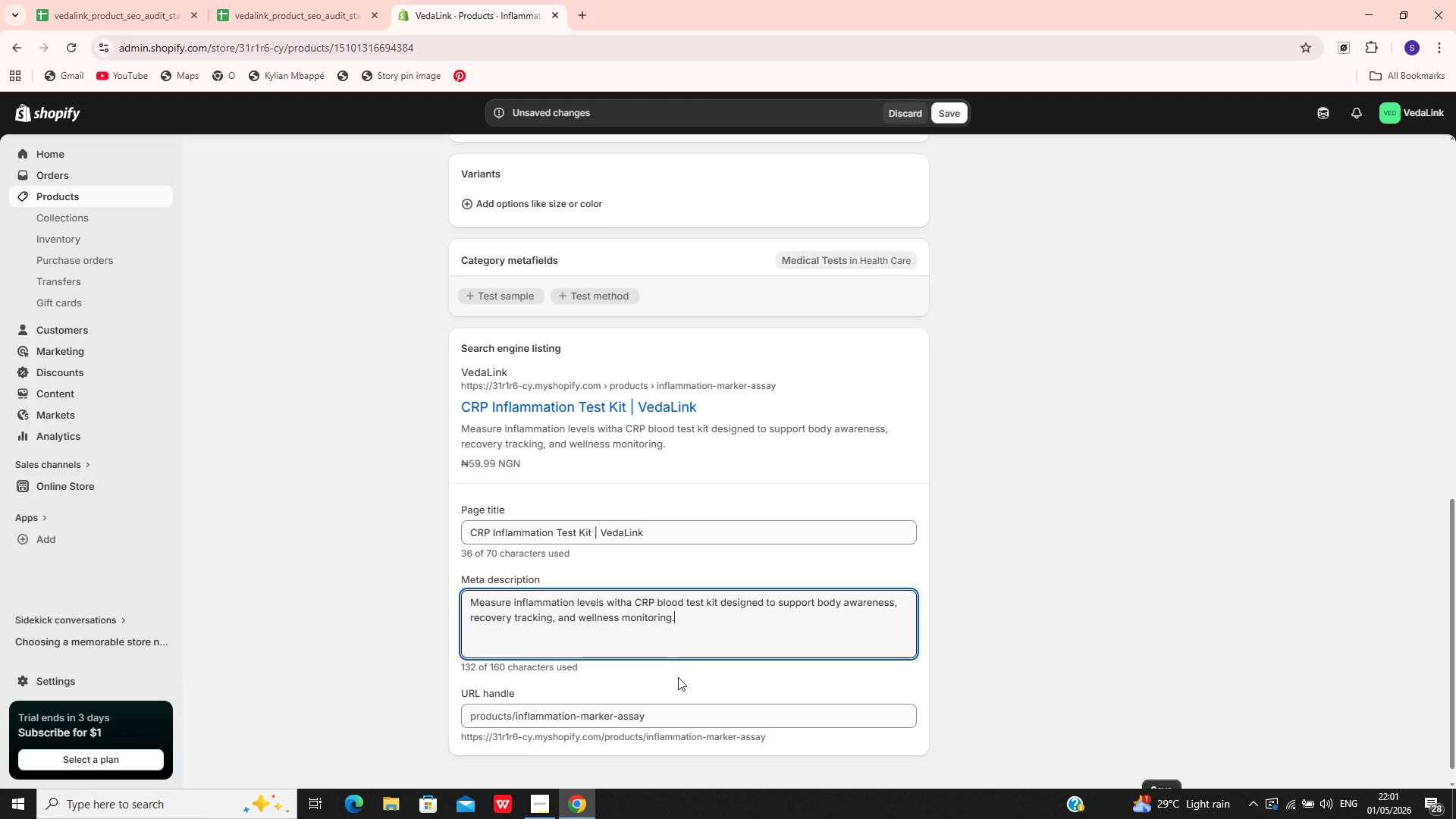 
left_click([949, 115])
 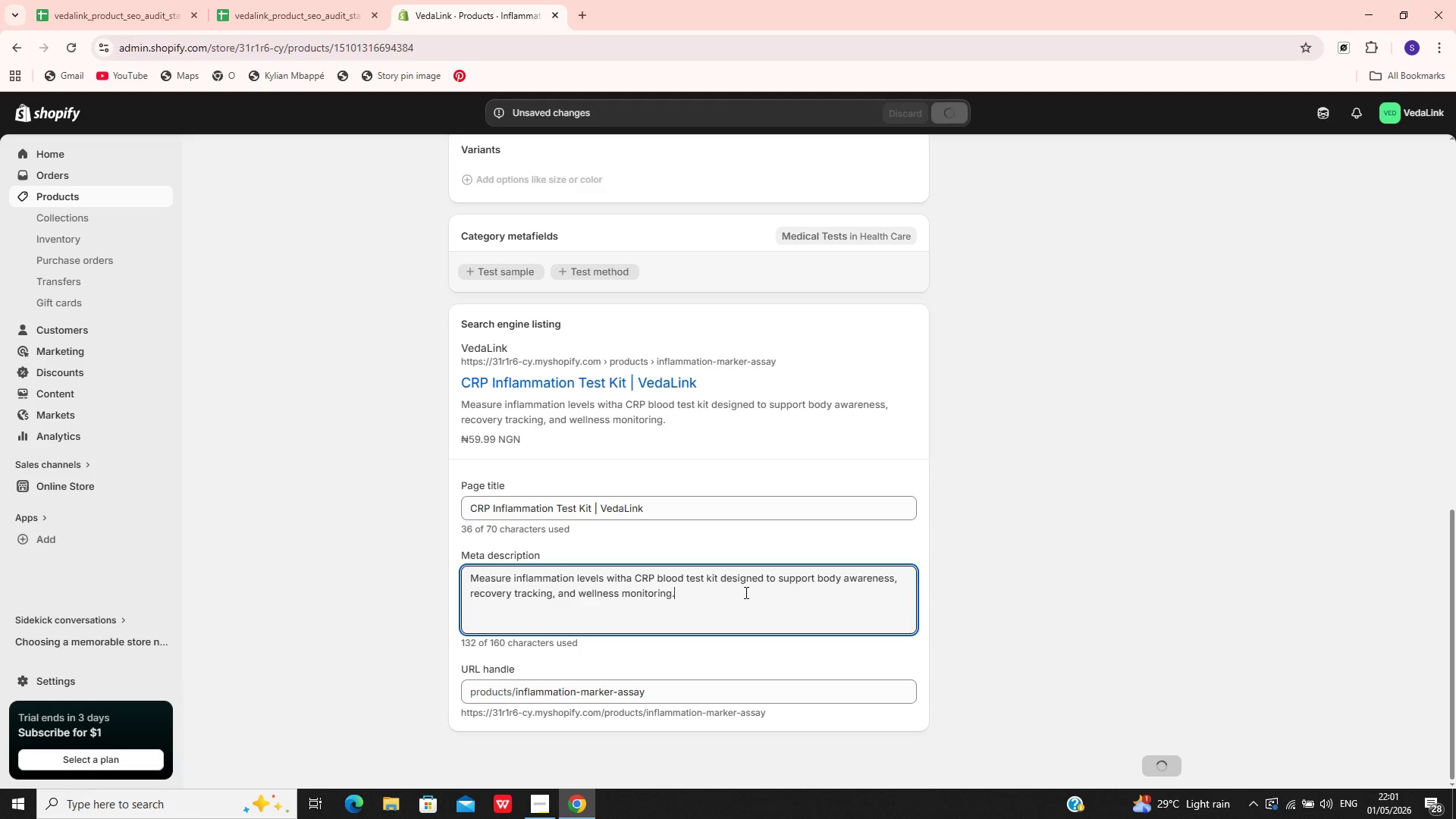 
wait(8.39)
 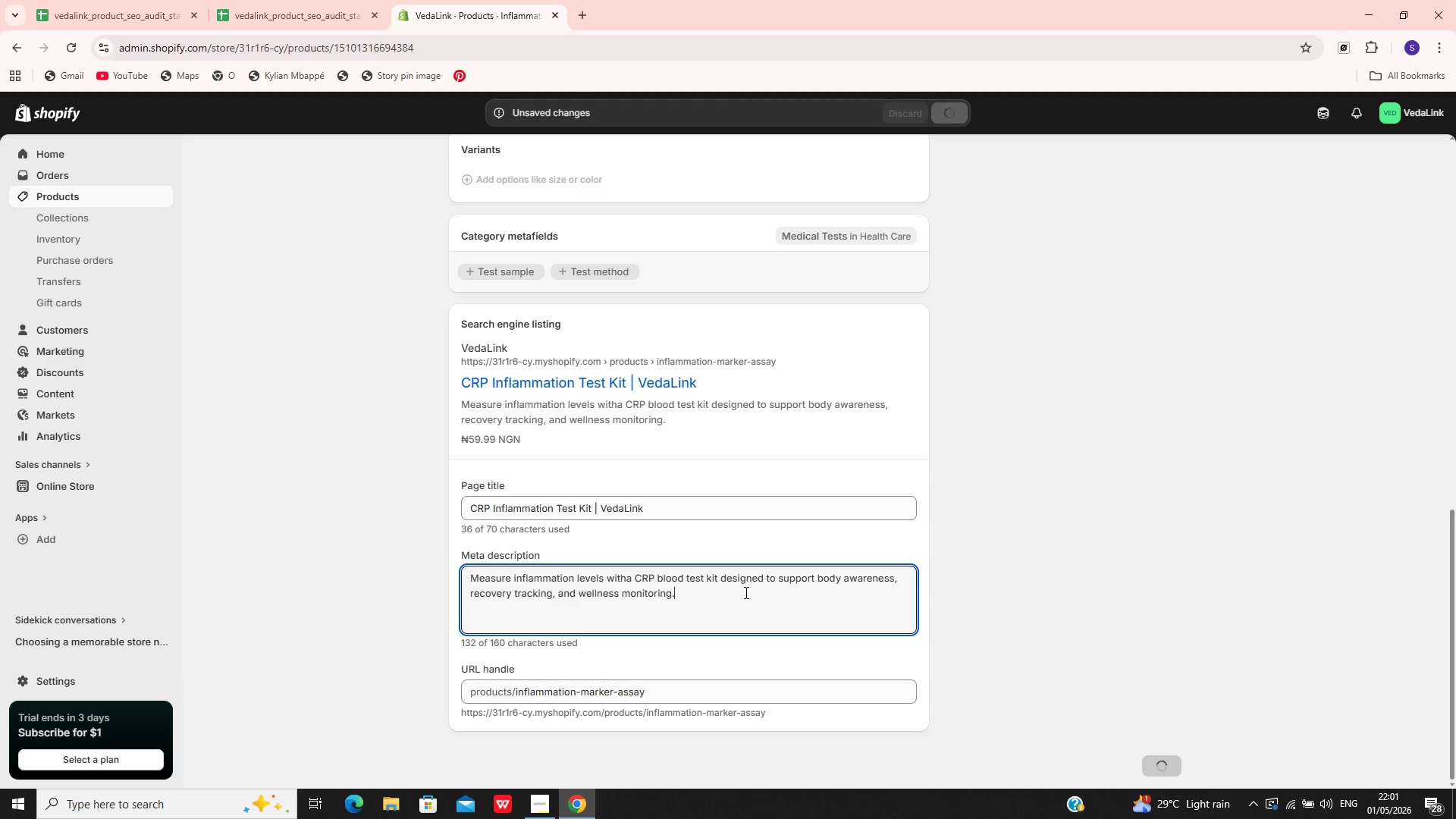 
left_click([128, 192])
 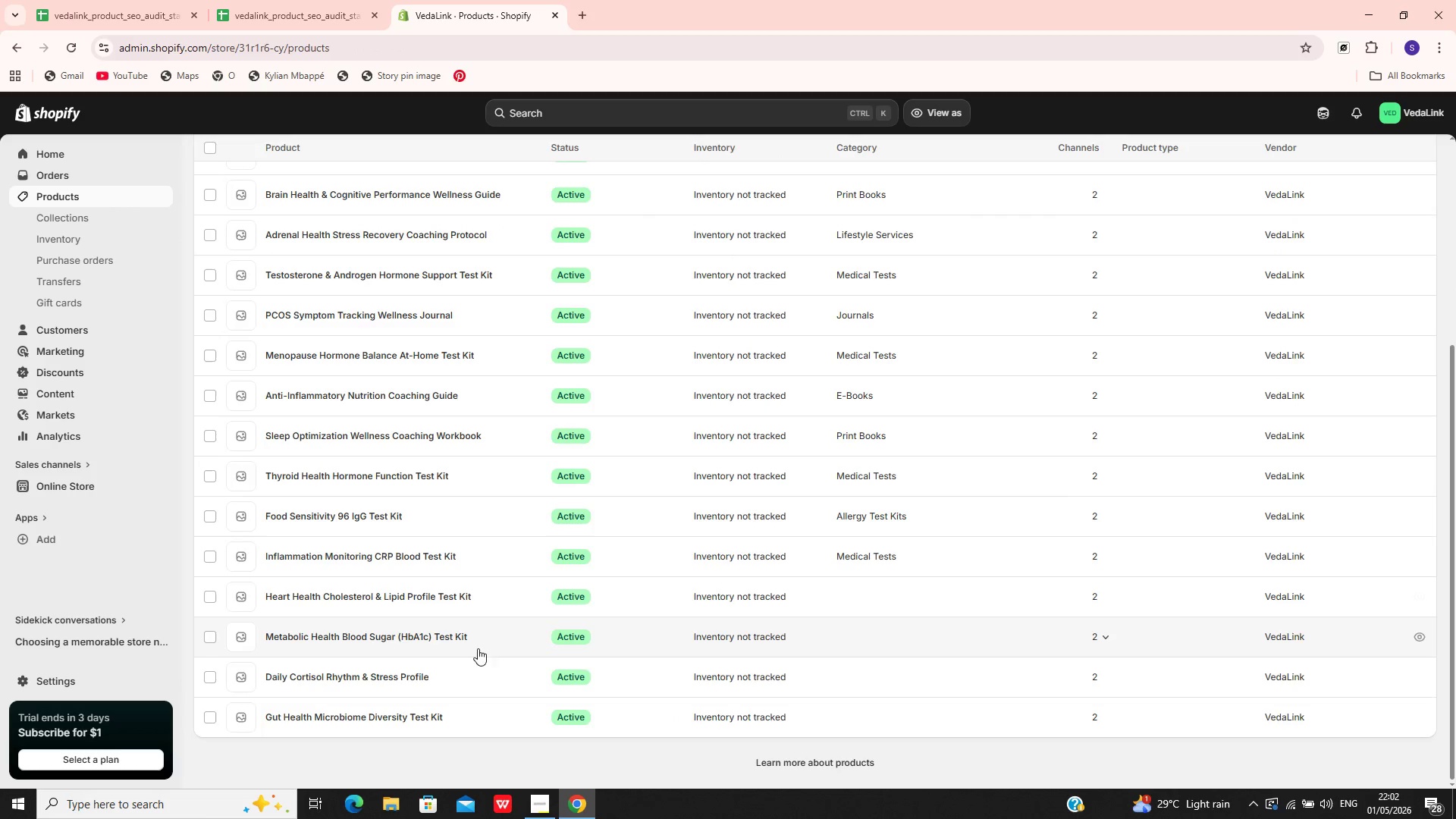 
wait(5.23)
 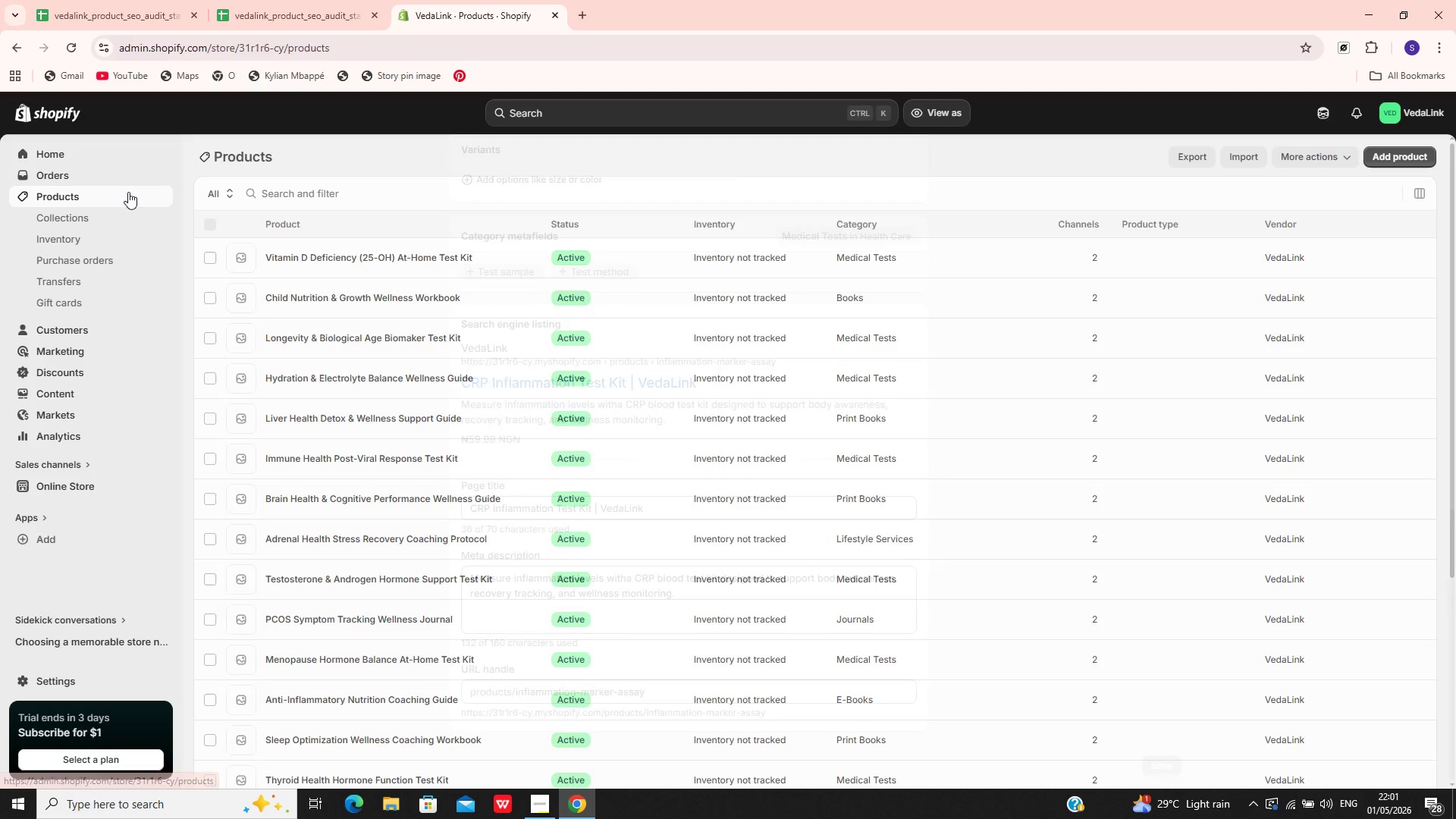 
left_click([413, 589])
 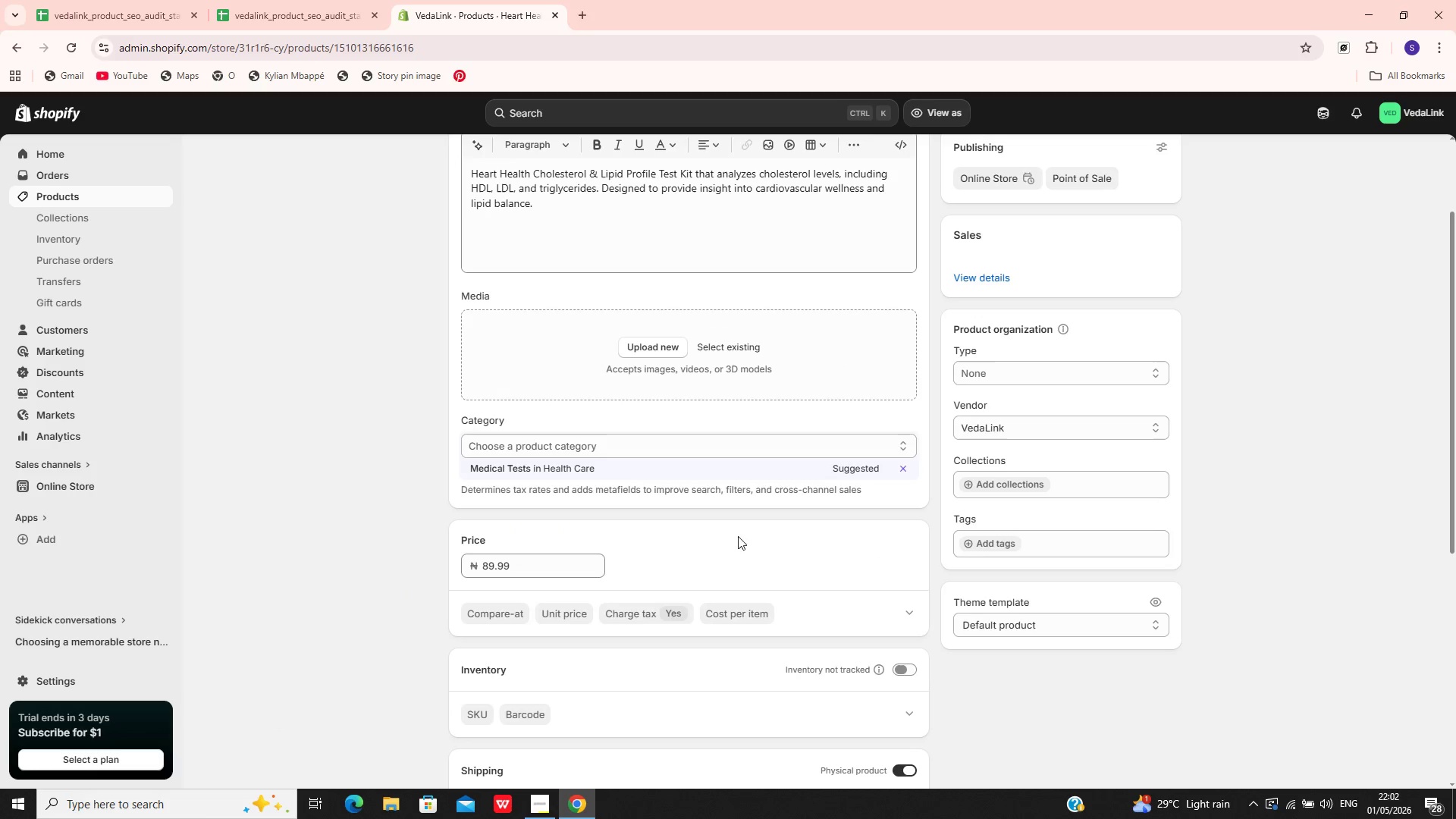 
left_click([616, 473])
 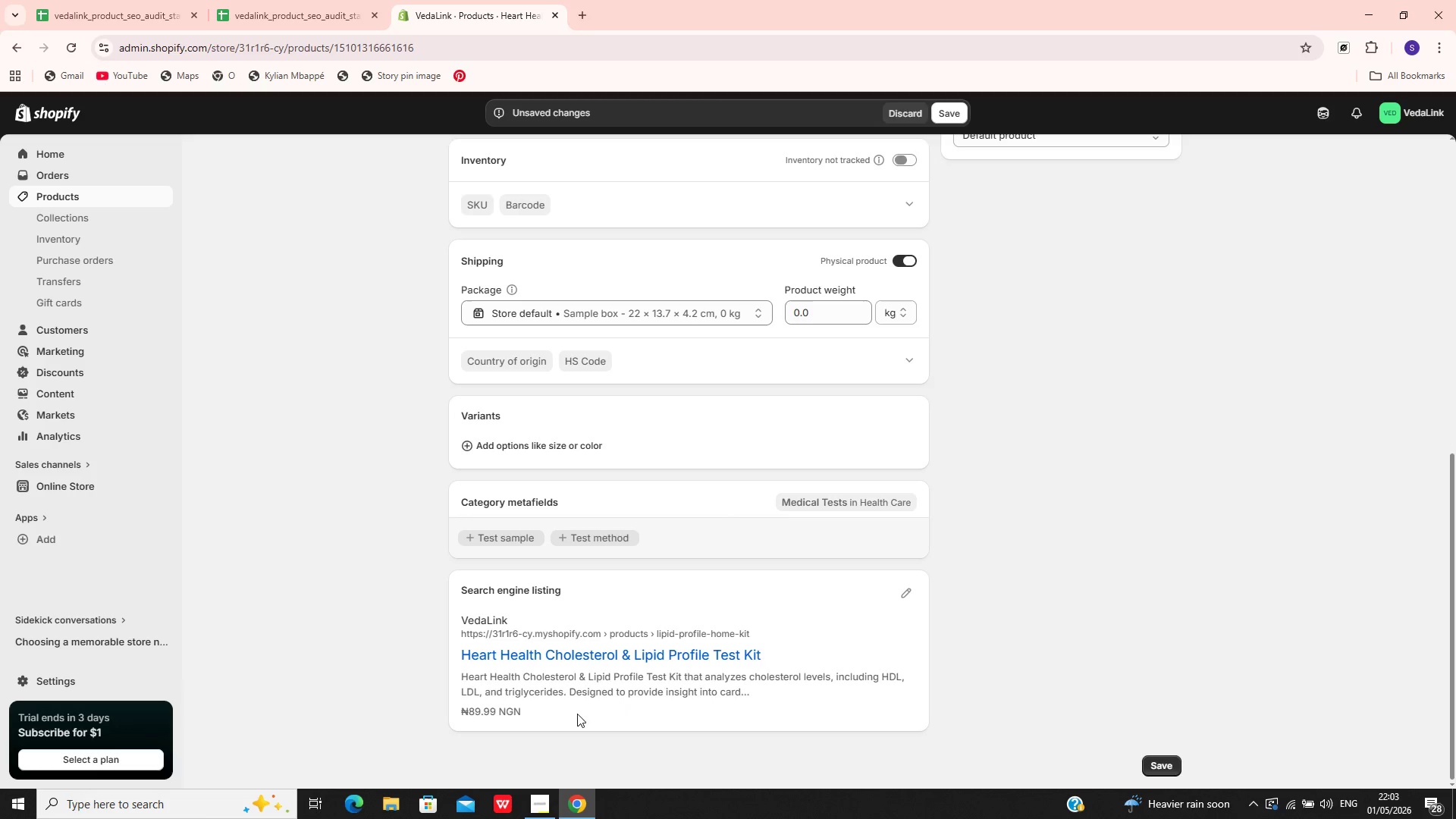 
wait(90.2)
 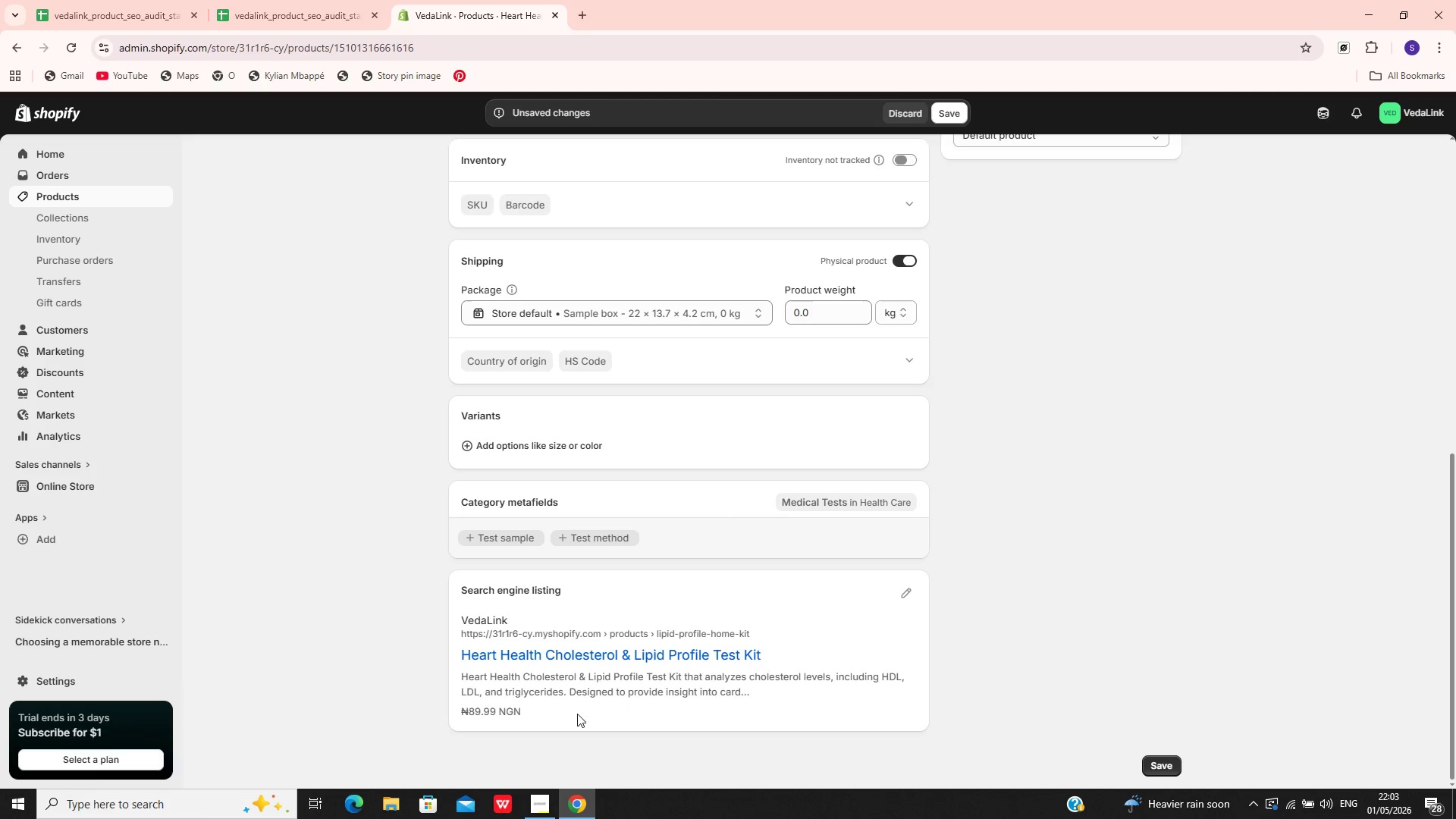 
mouse_move([682, 538])
 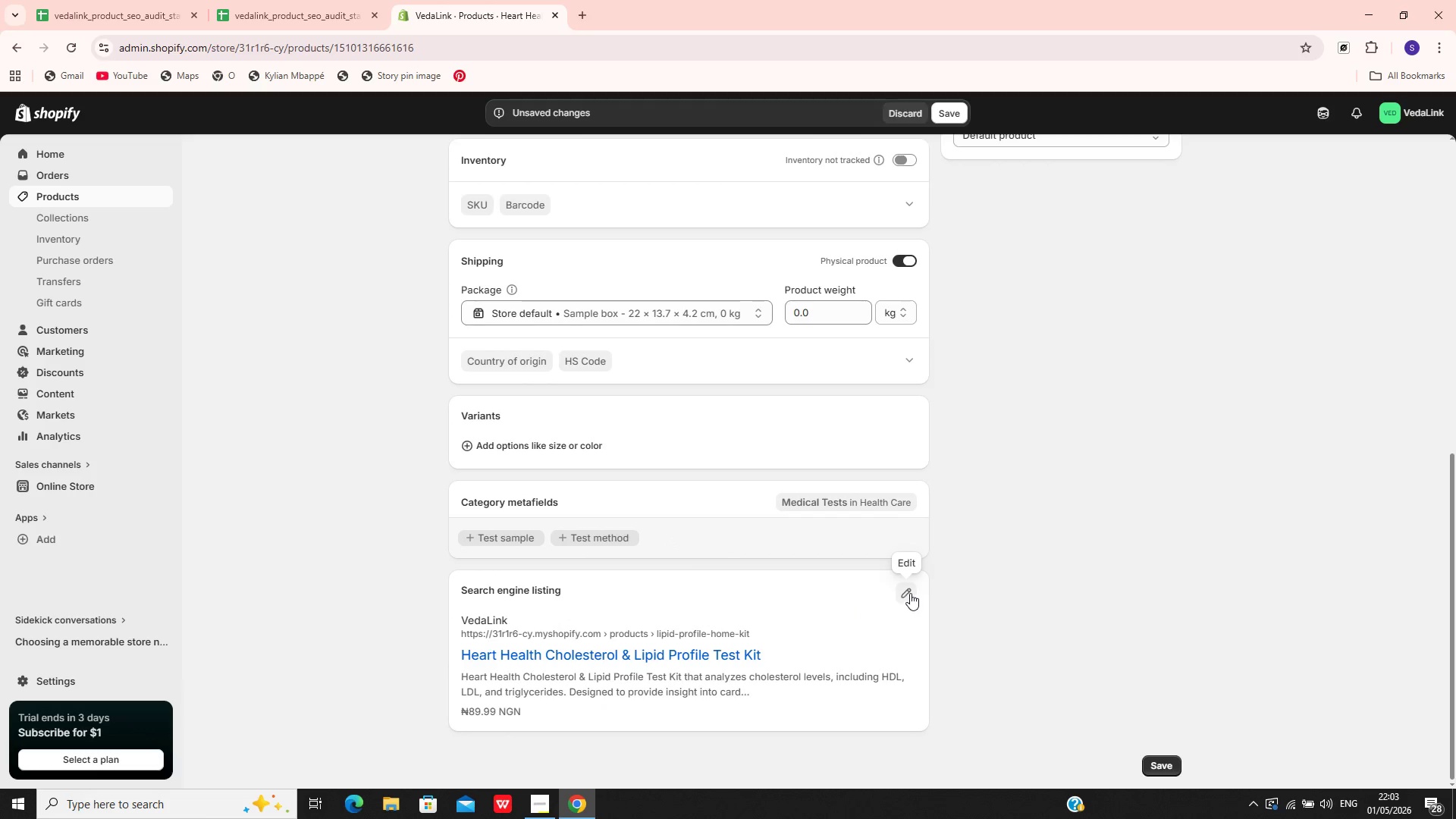 
left_click([910, 592])
 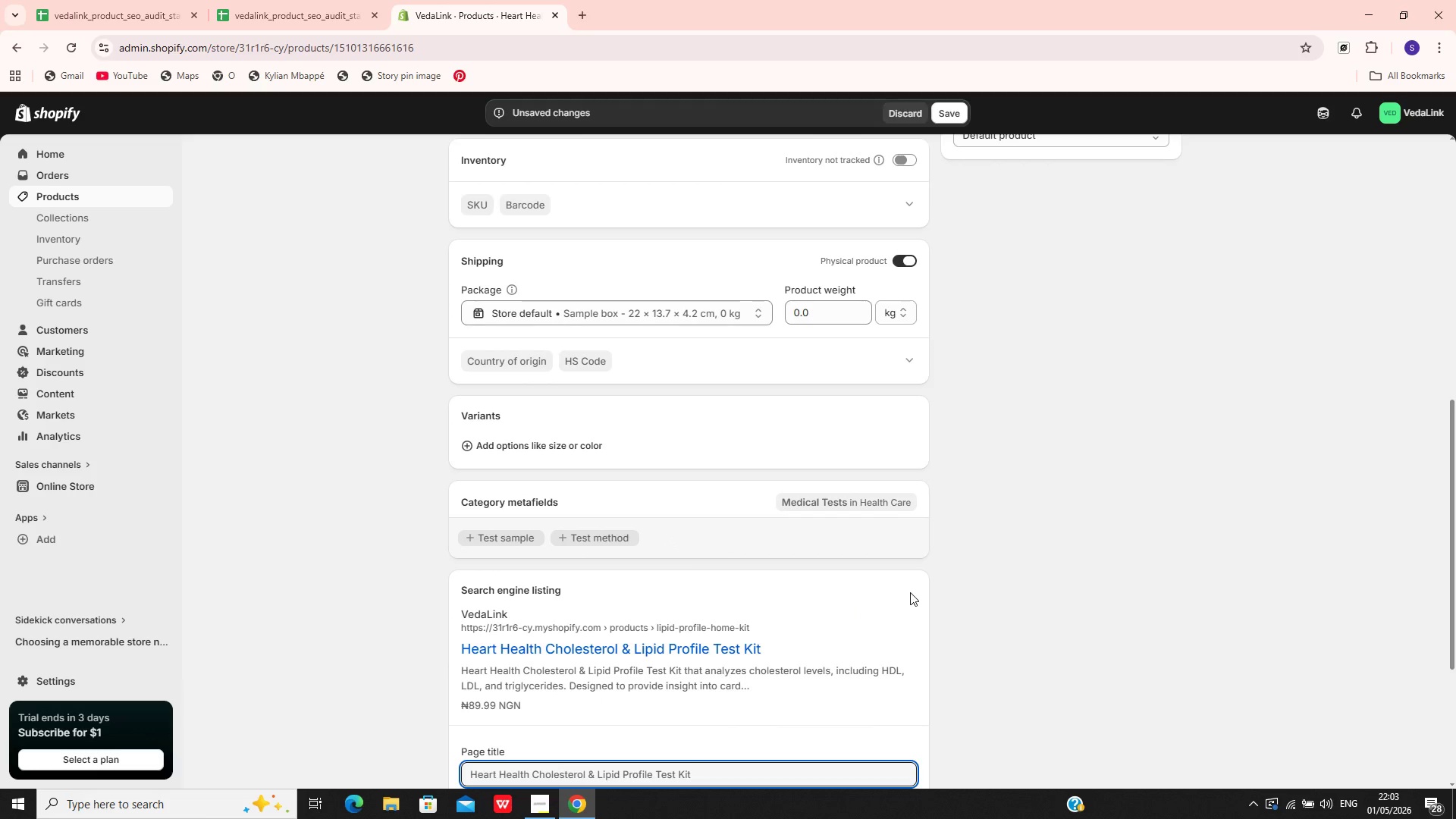 
mouse_move([808, 644])
 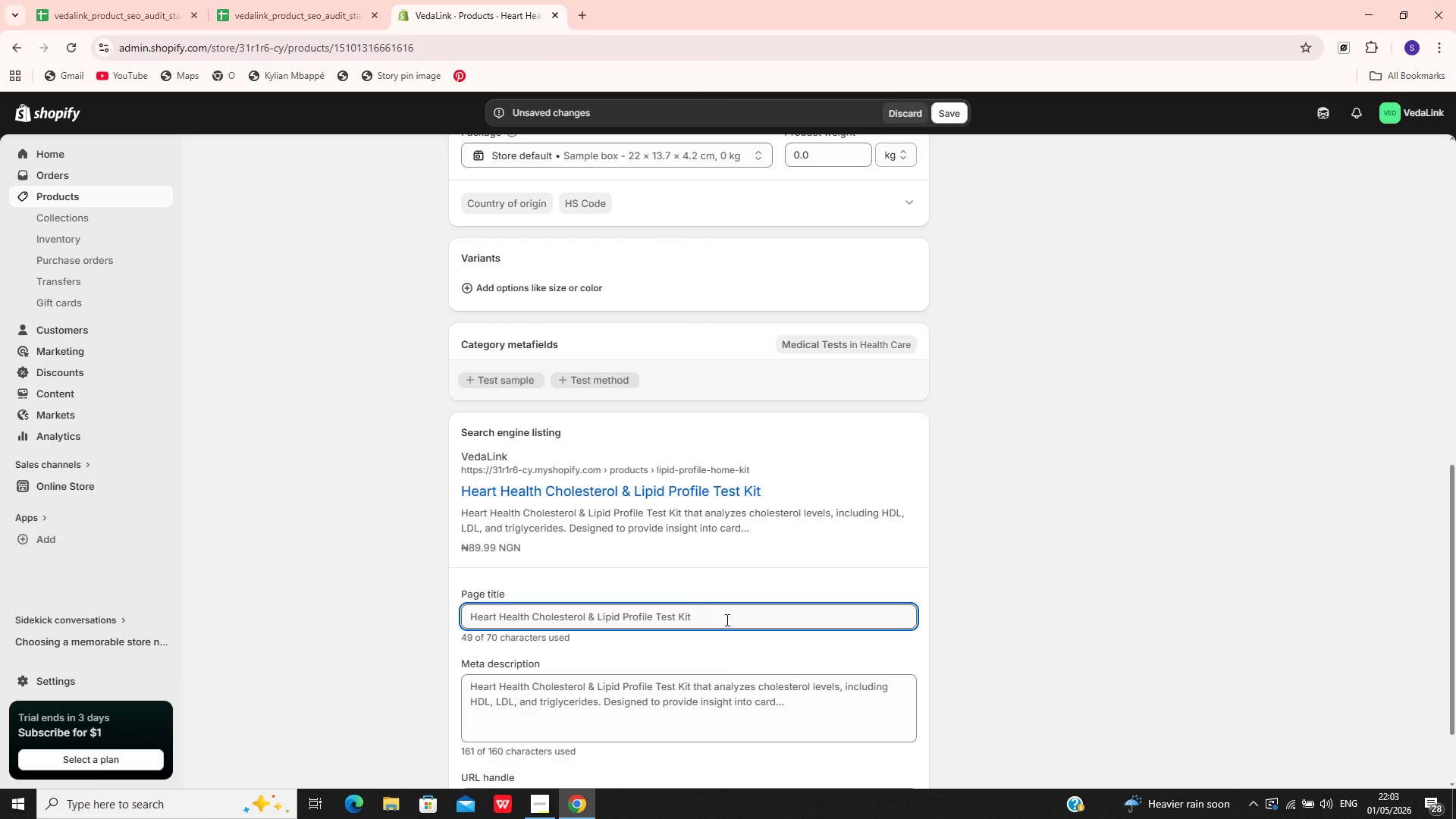 
left_click([728, 618])
 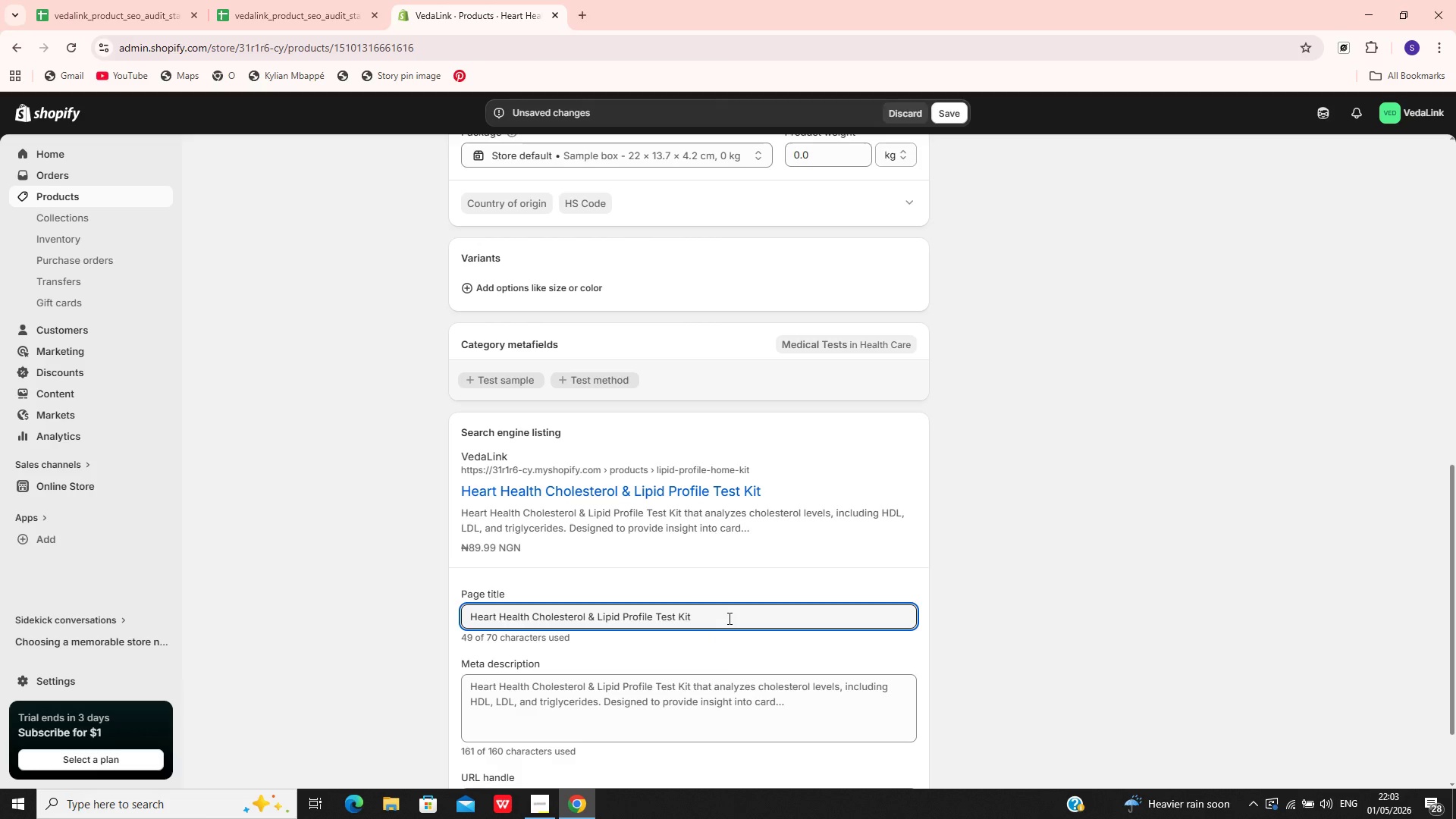 
key(Control+A)
 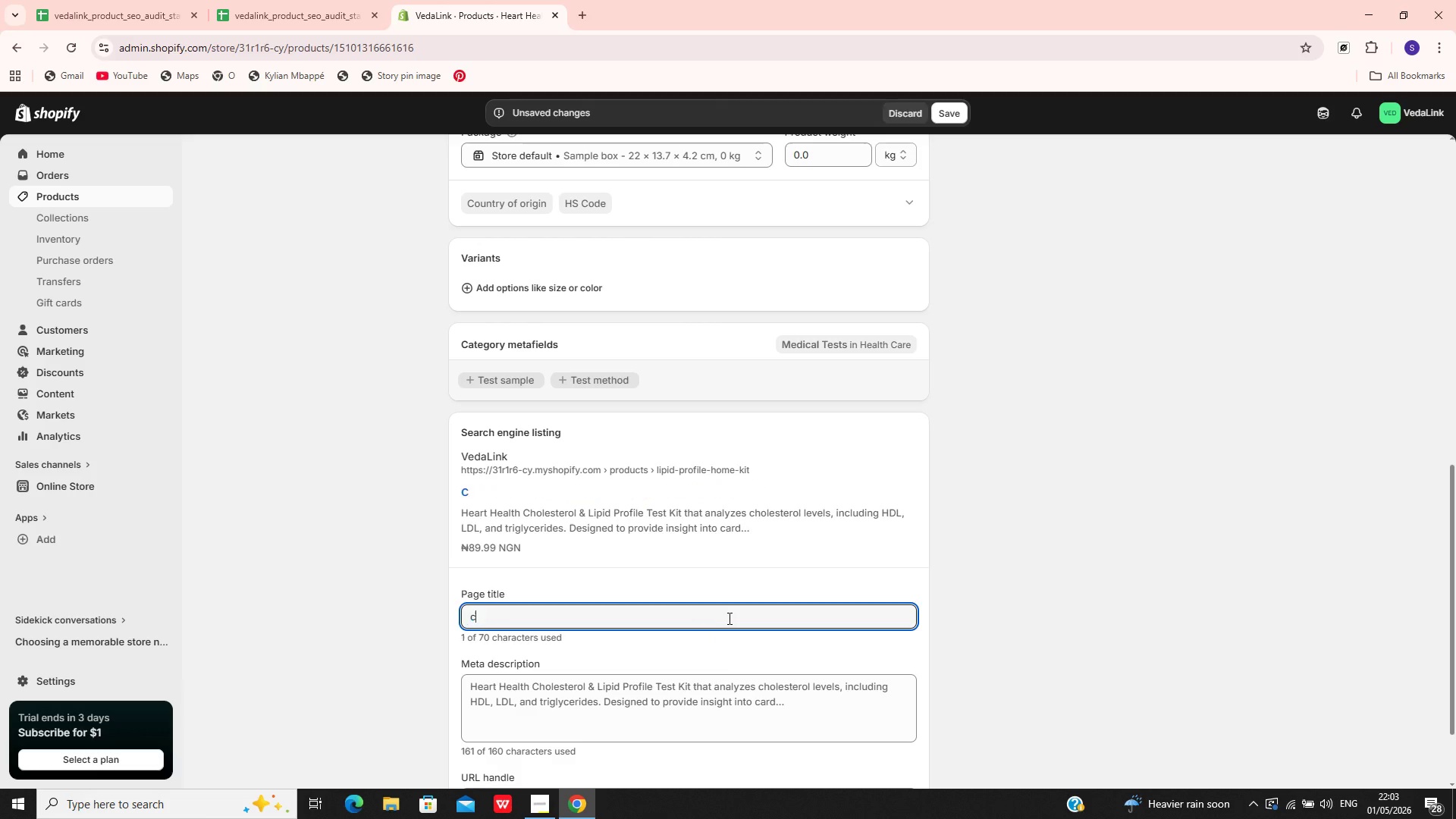 
key(Control+C)
 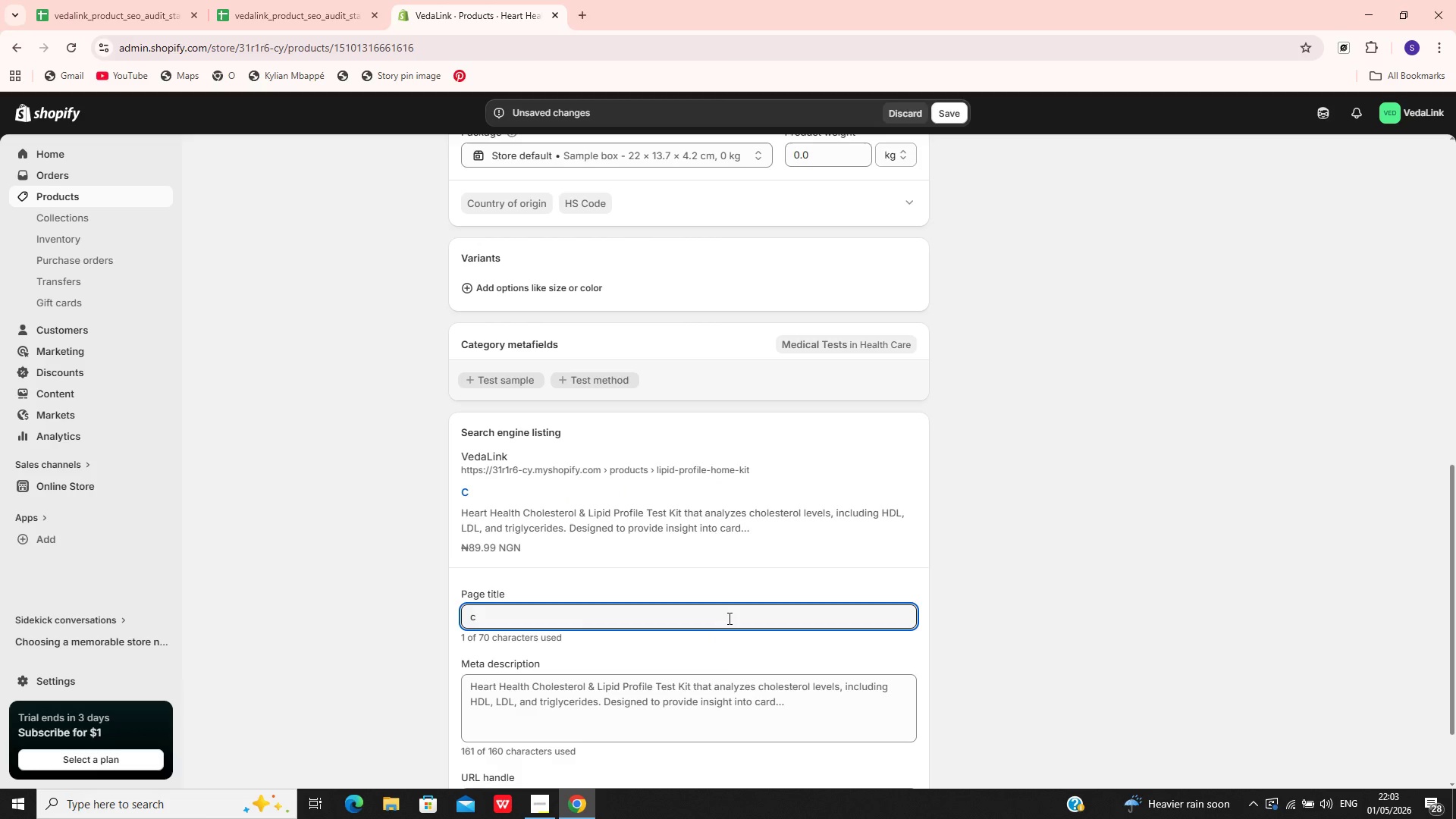 
type(hole)
 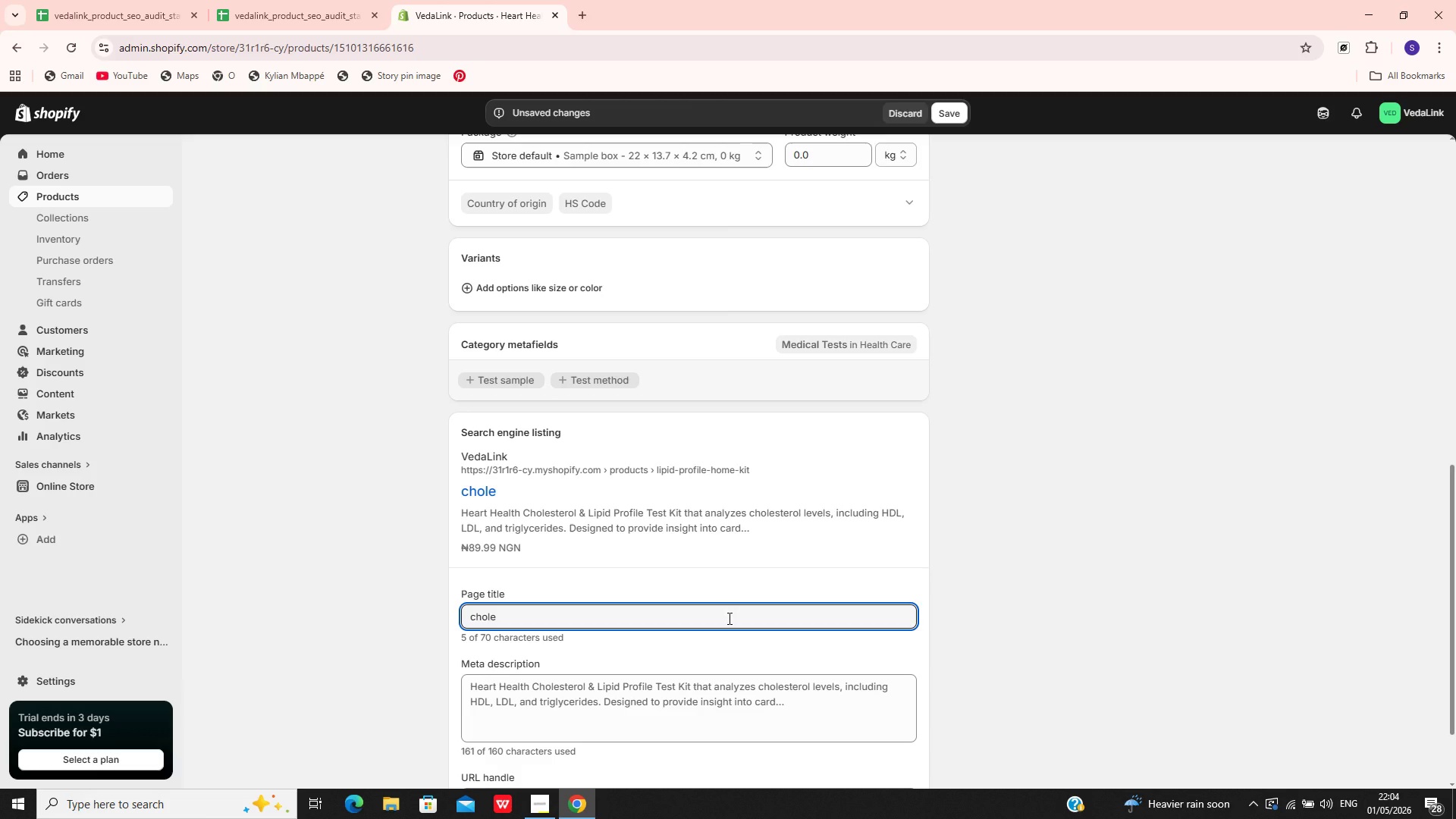 
hold_key(key=Backspace, duration=0.66)
 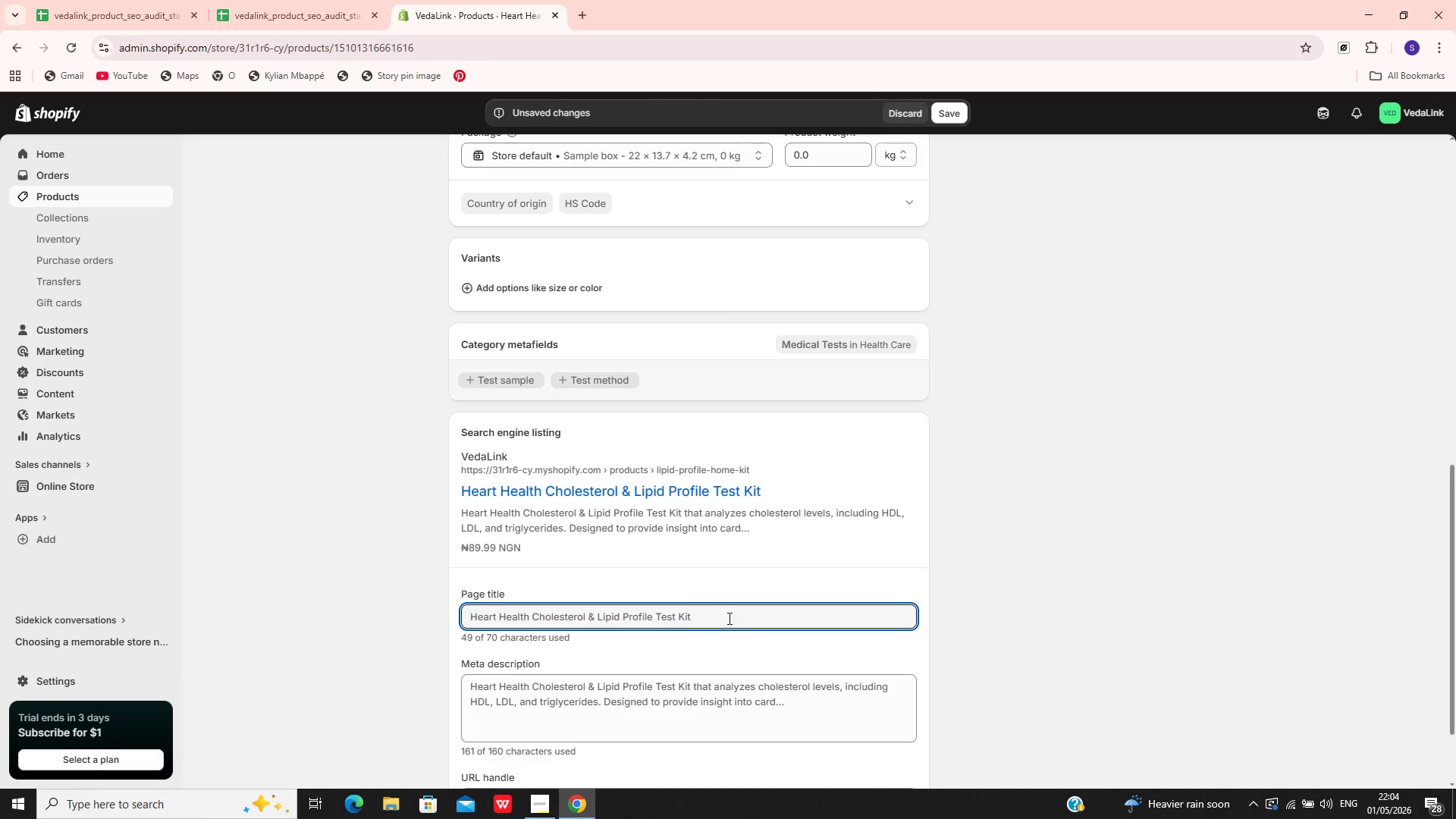 
type(Chlesterl)
 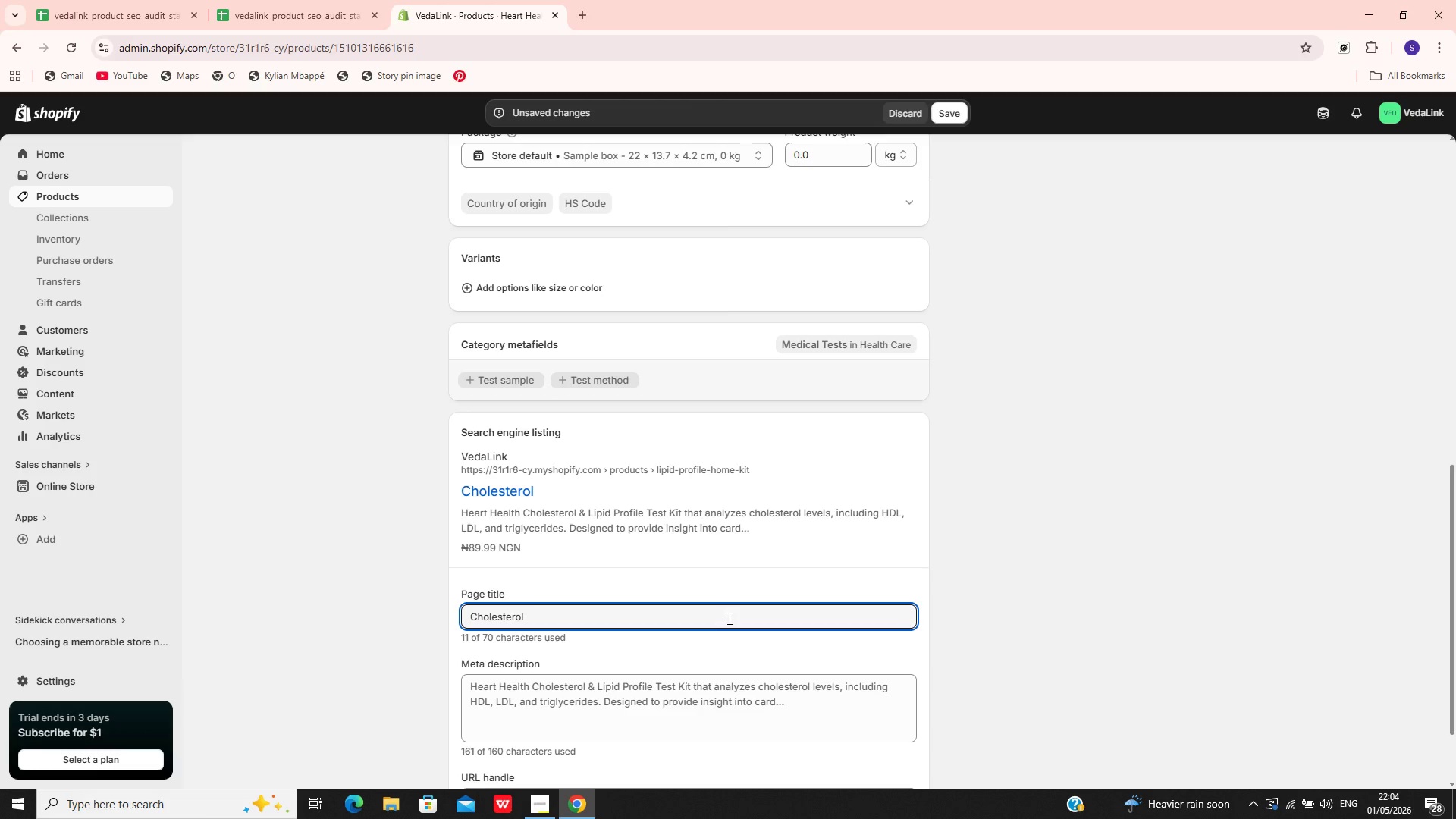 
hold_key(key=O, duration=1.77)
 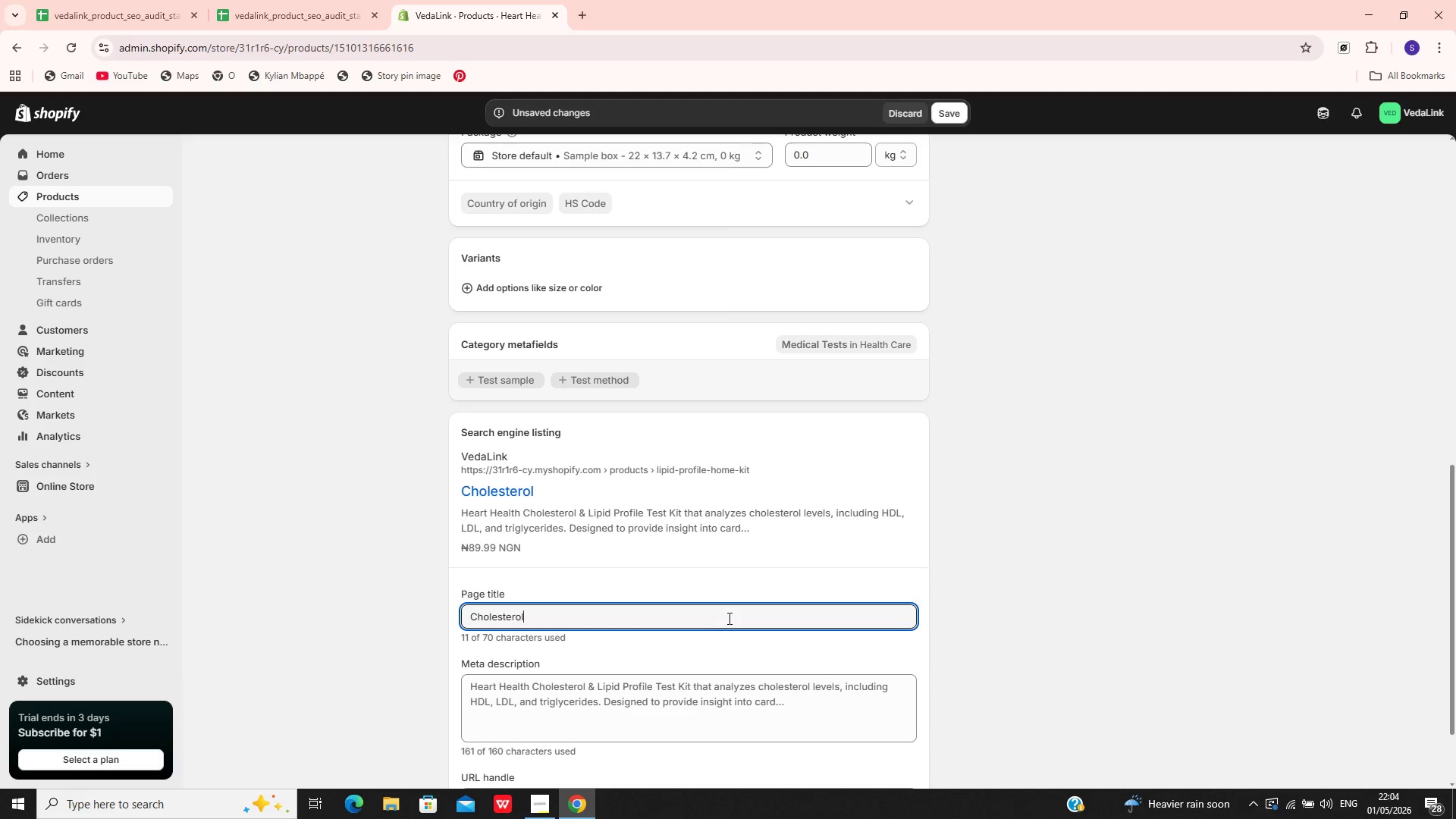 
wait(7.16)
 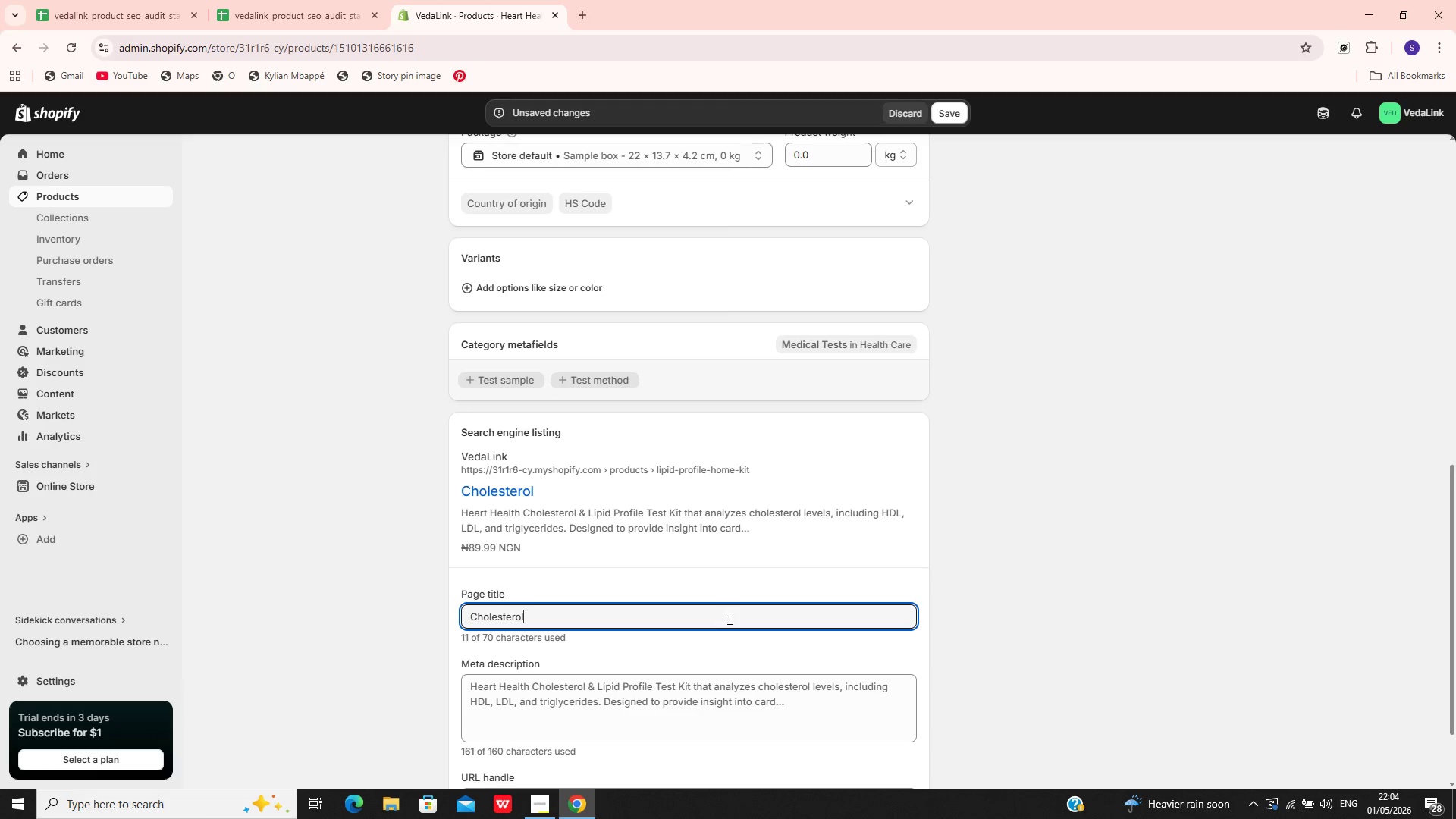 
type(Lipid )
key(Backspace)
key(Backspace)
key(Backspace)
key(Backspace)
key(Backspace)
key(Backspace)
type( L)
 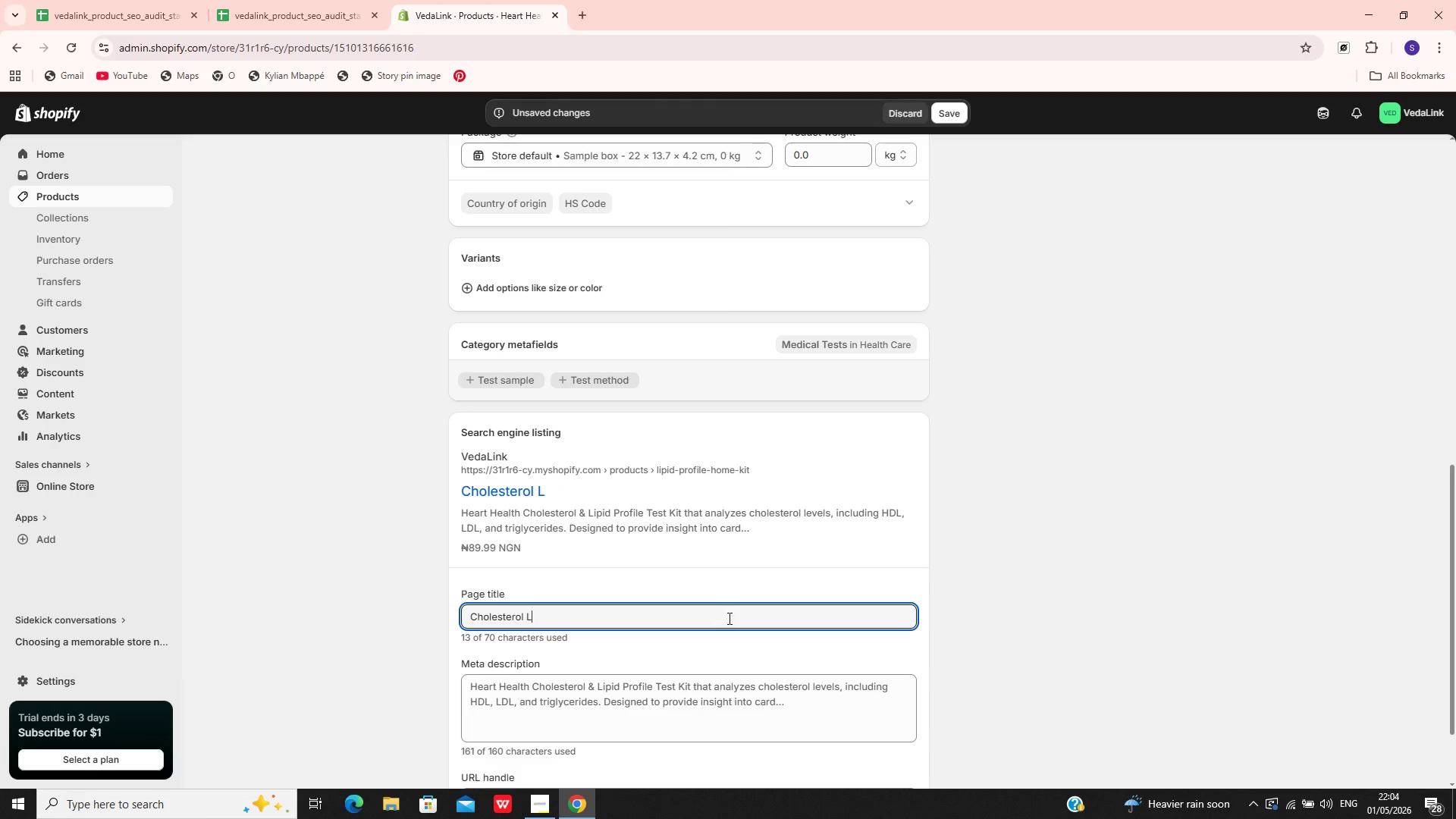 
type(ipid )
 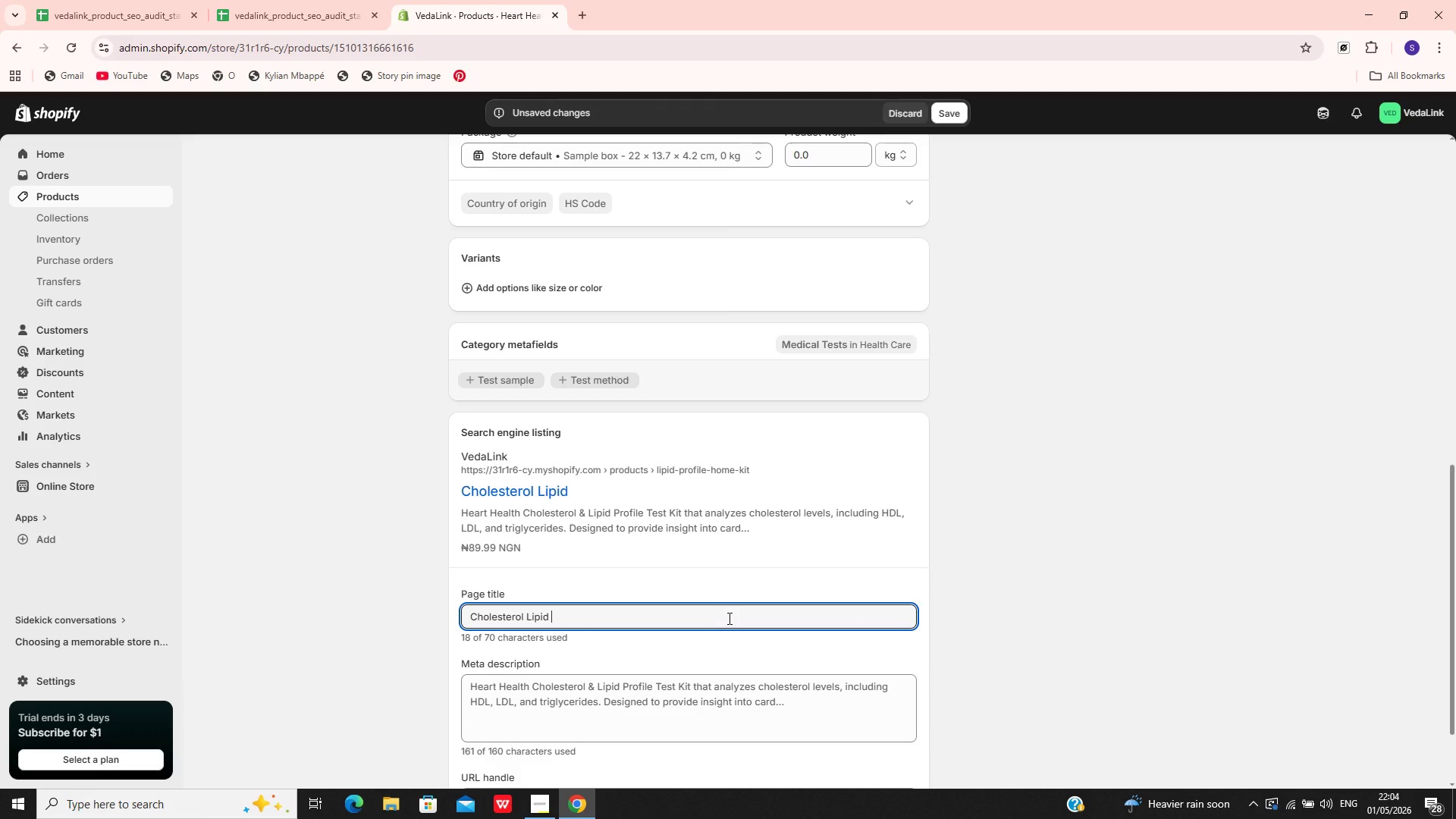 
type(Profile Test | VedaLink)
 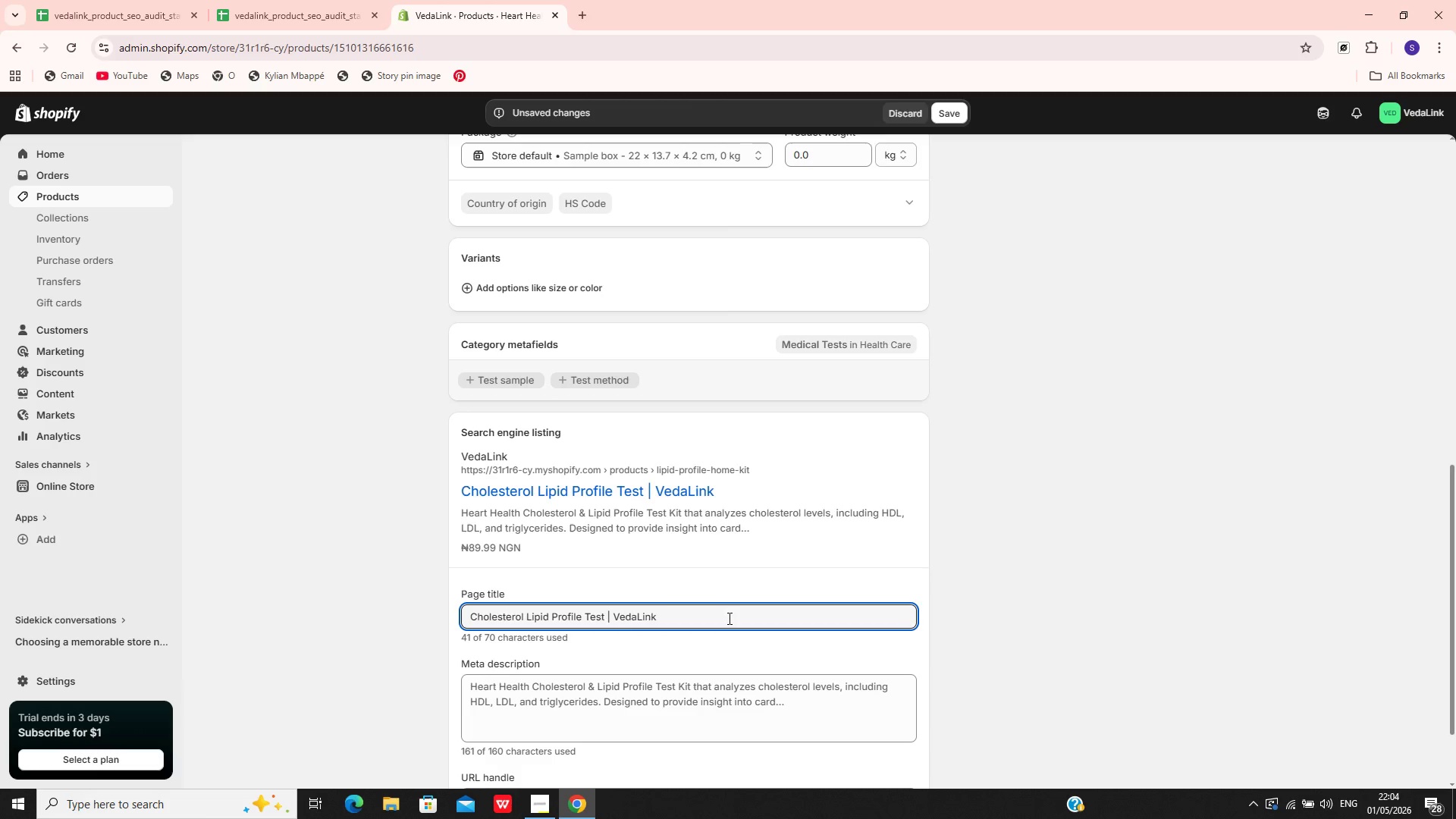 
left_click([662, 685])
 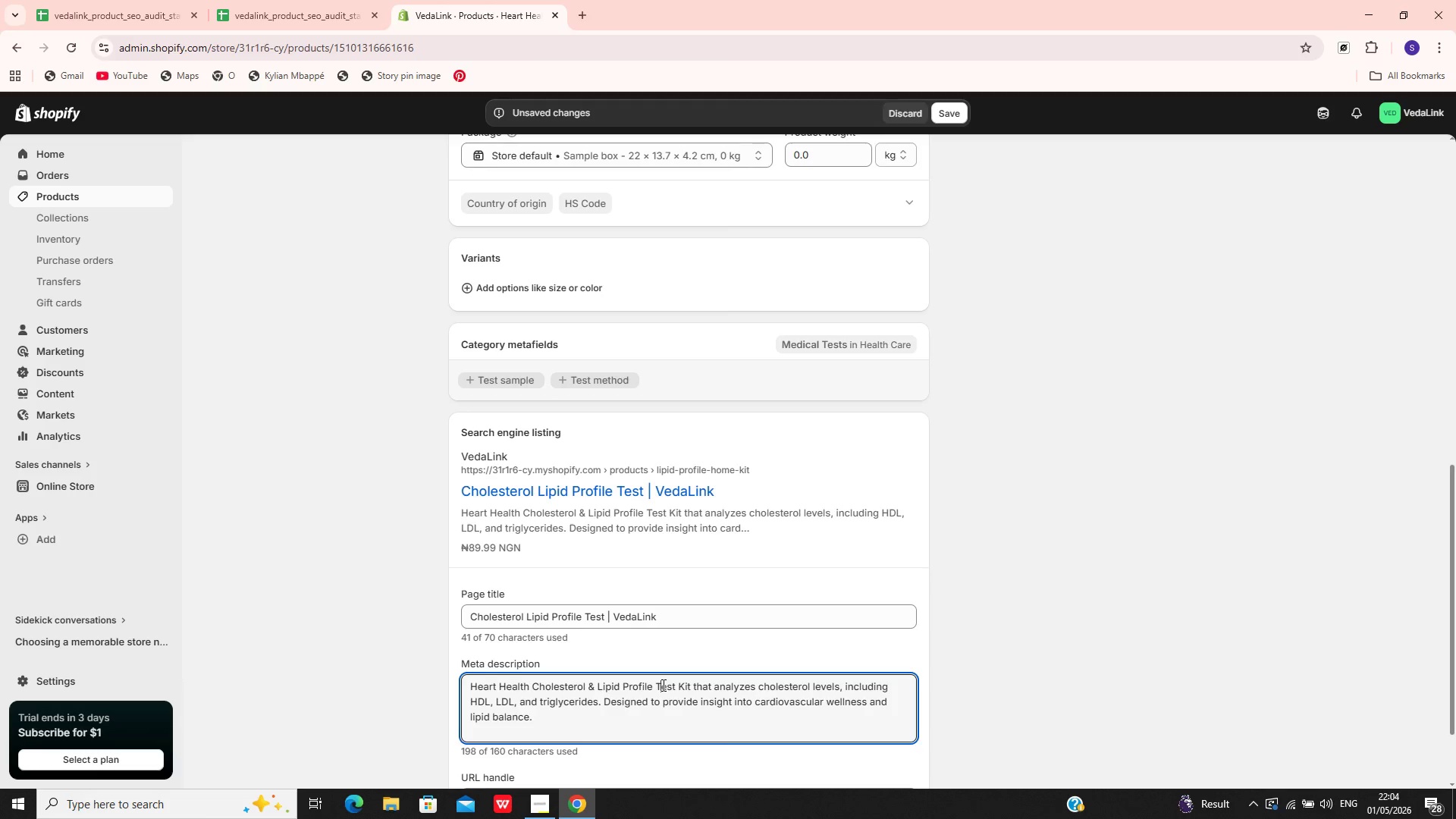 
key(Control+A)
 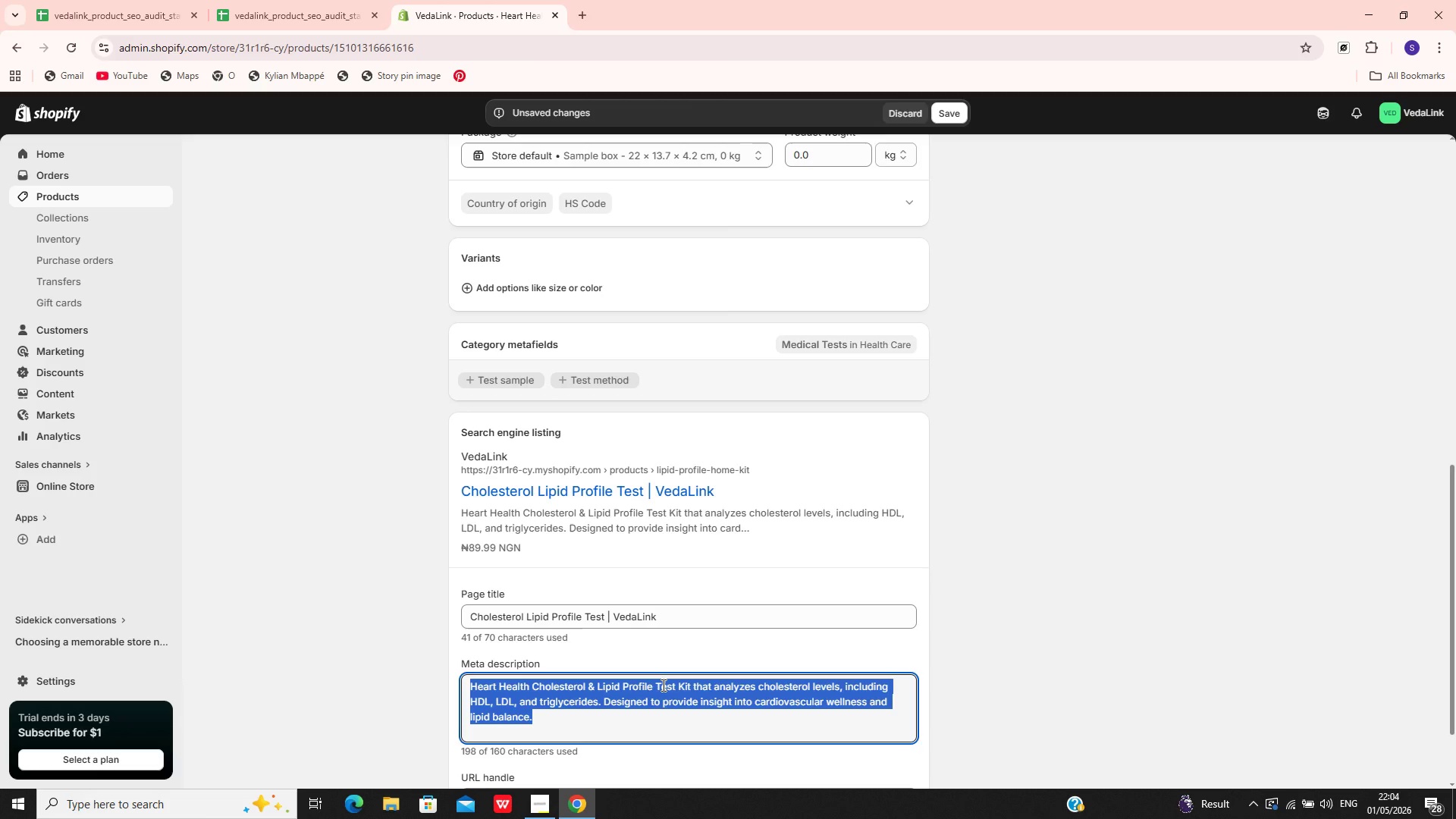 
key(Control+CapsLock)
 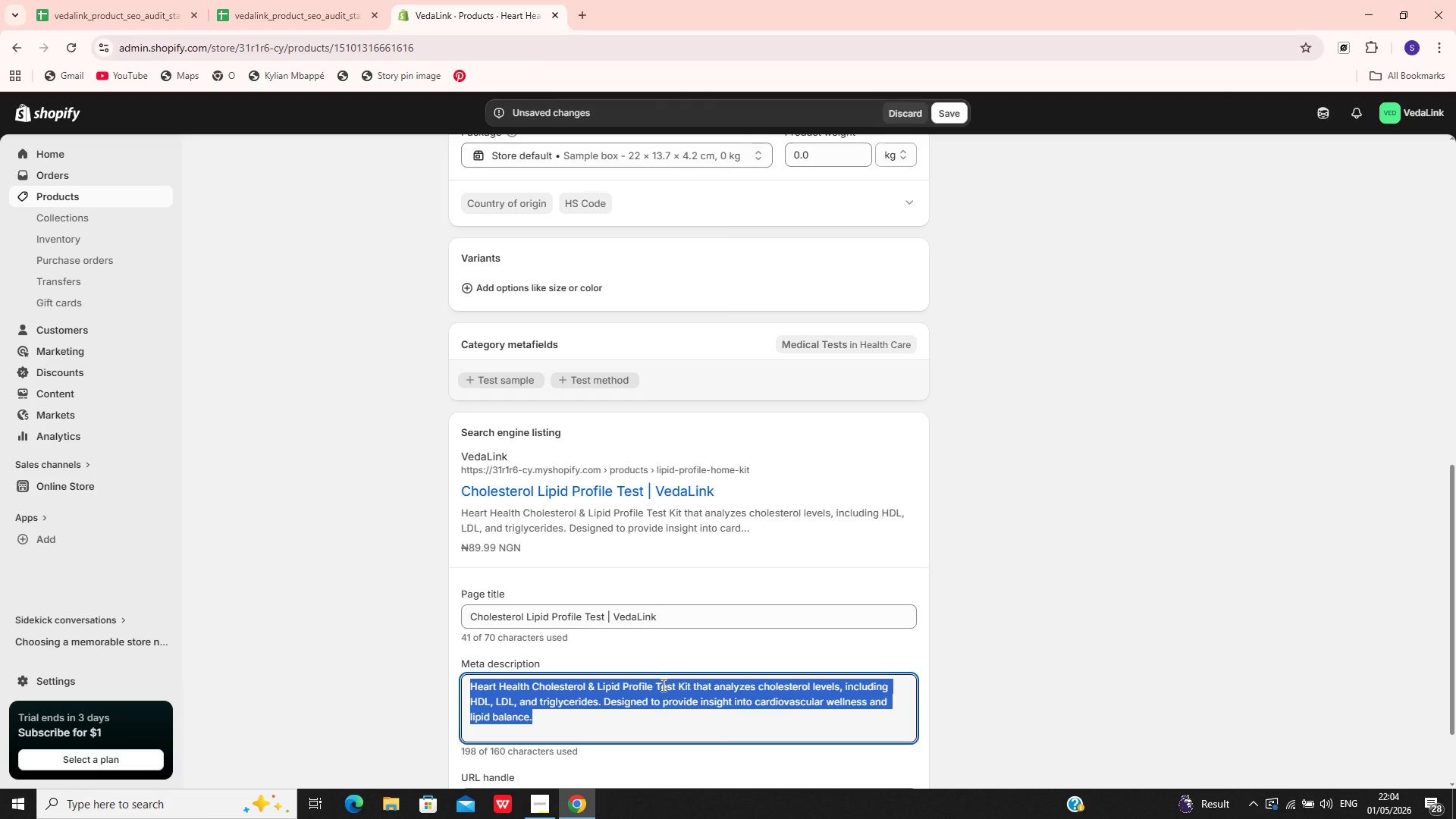 
key(Control+C)
 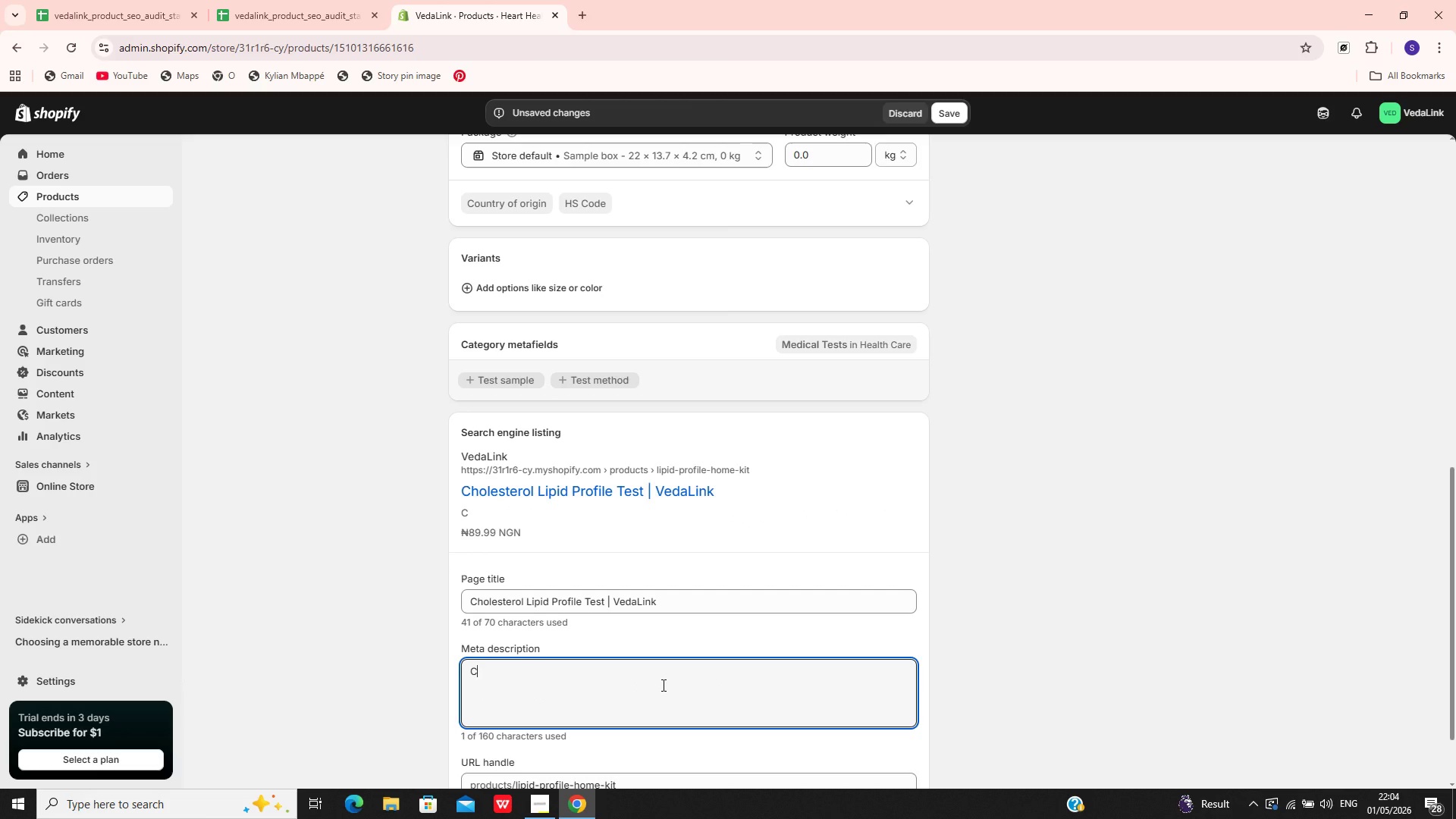 
key(Control+CapsLock)
 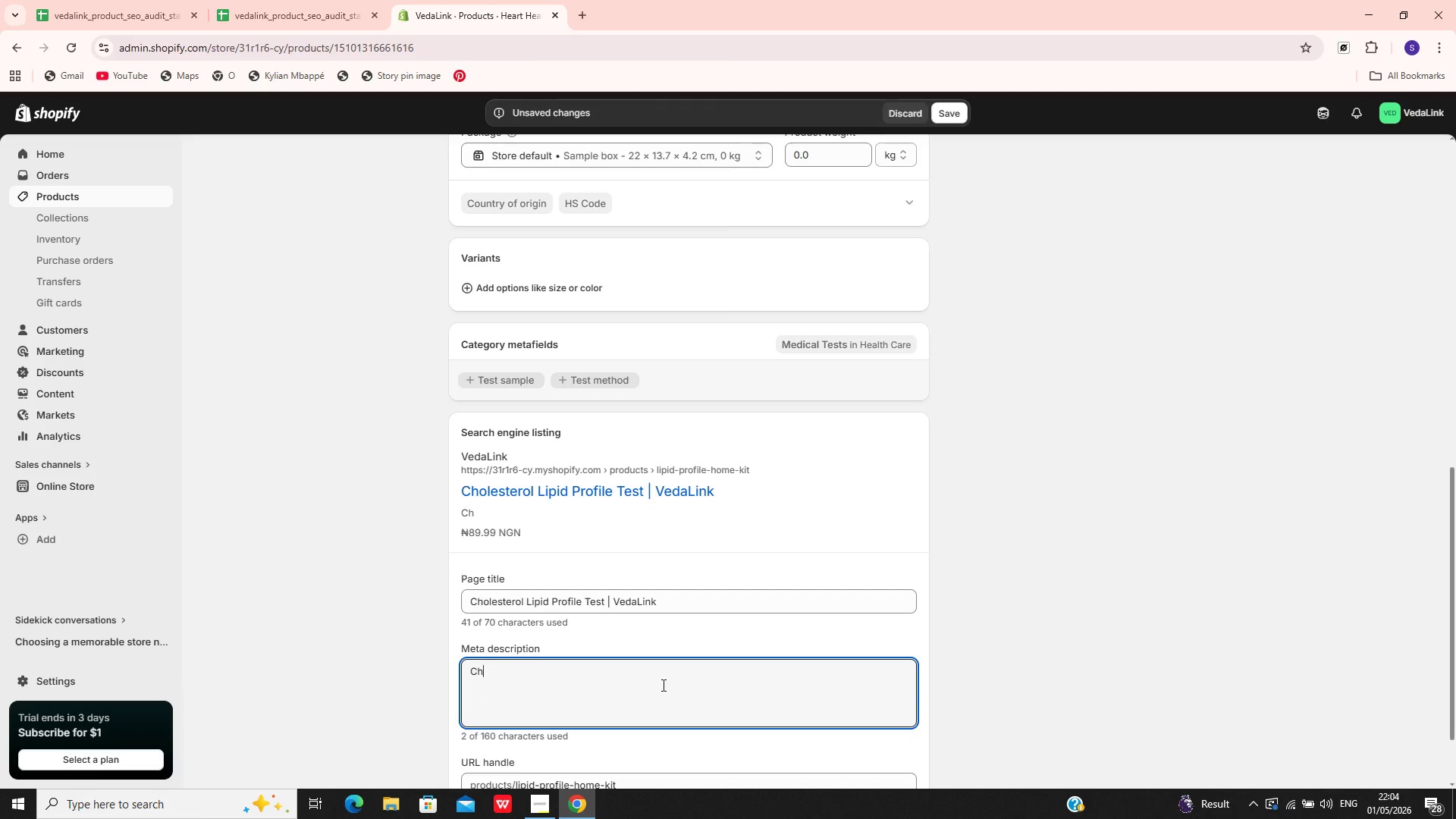 
key(Control+H)
 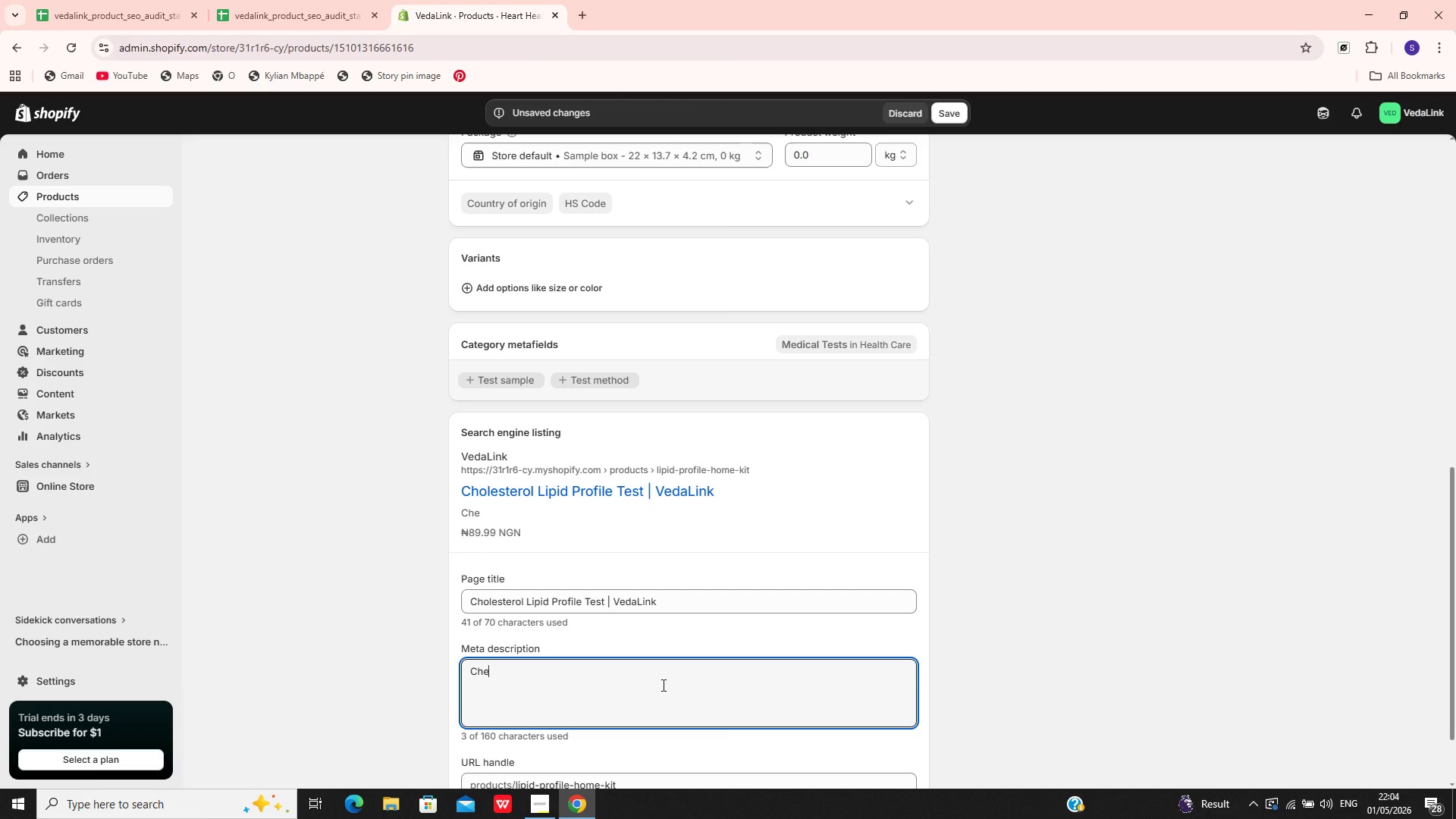 
key(Control+E)
 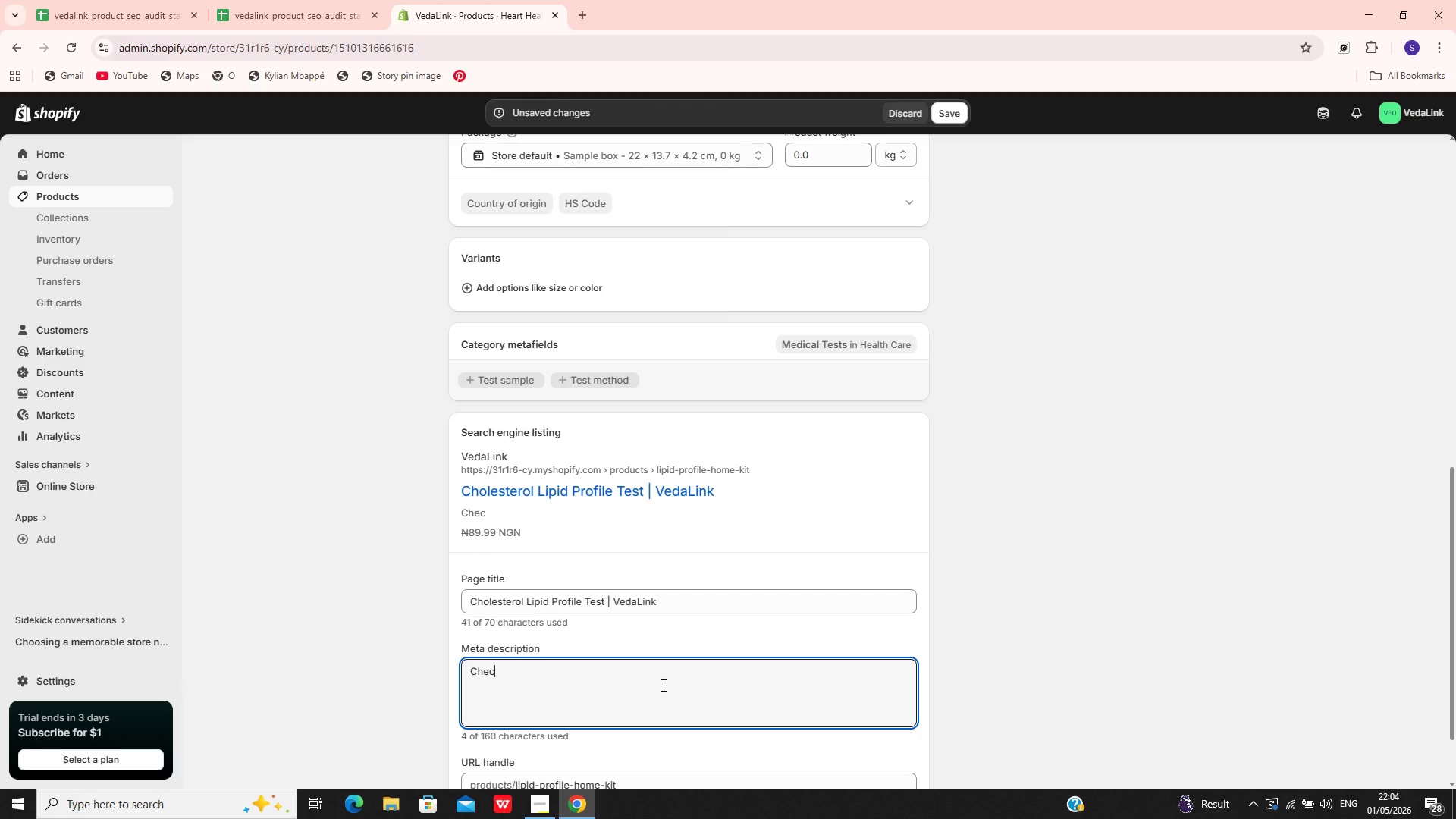 
key(Control+C)
 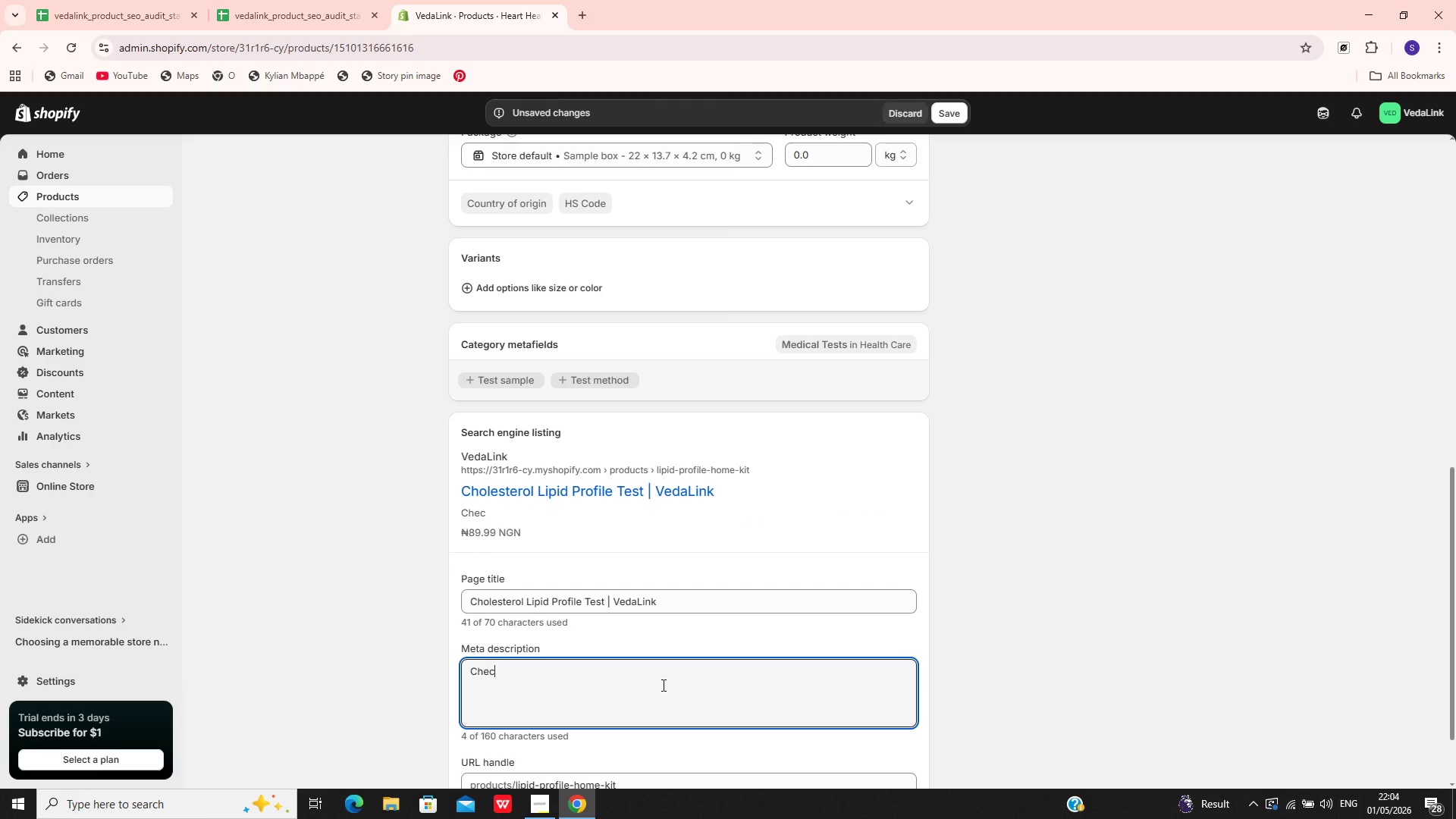 
key(Control+K)
 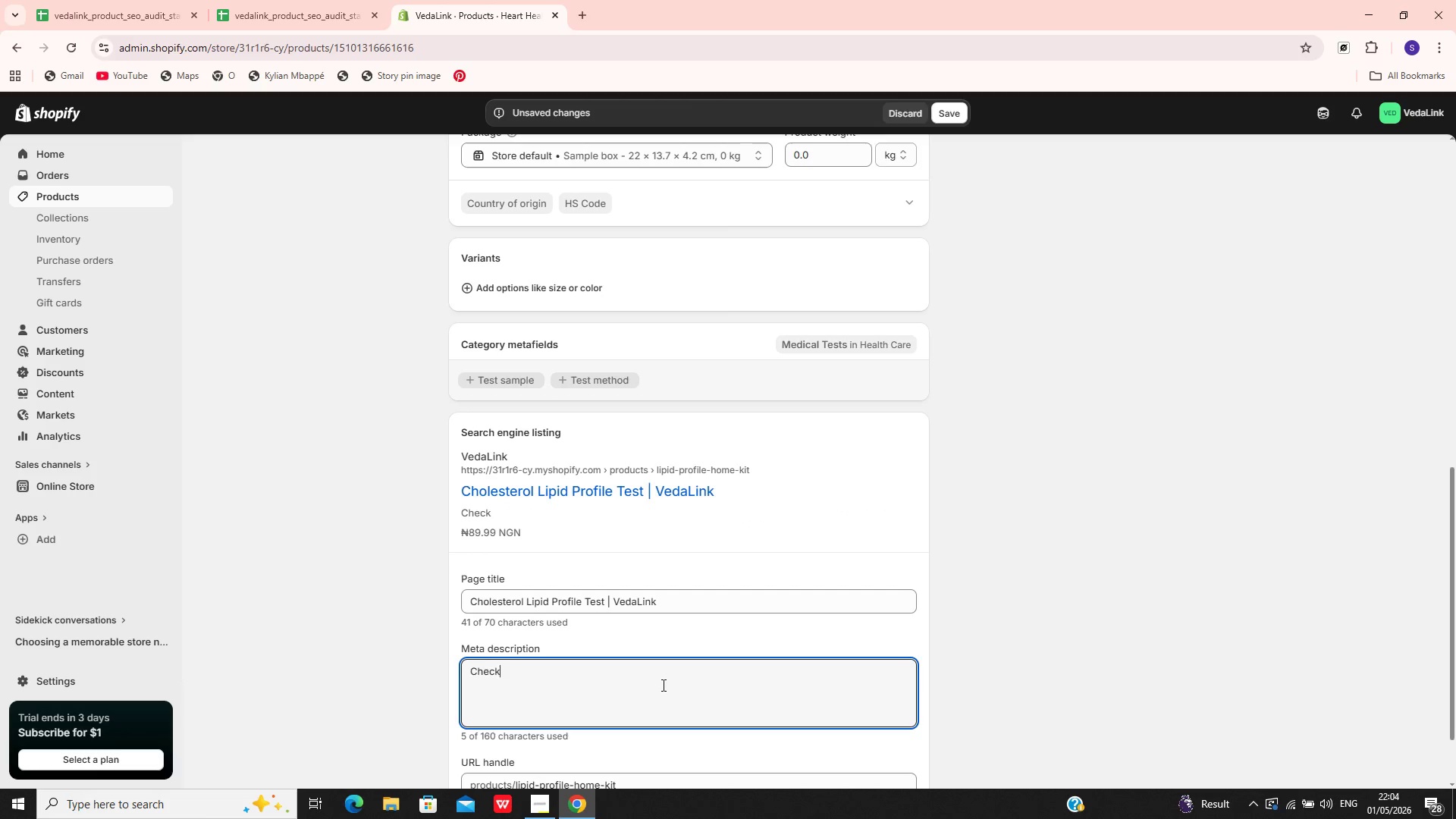 
key(Control+Space)
 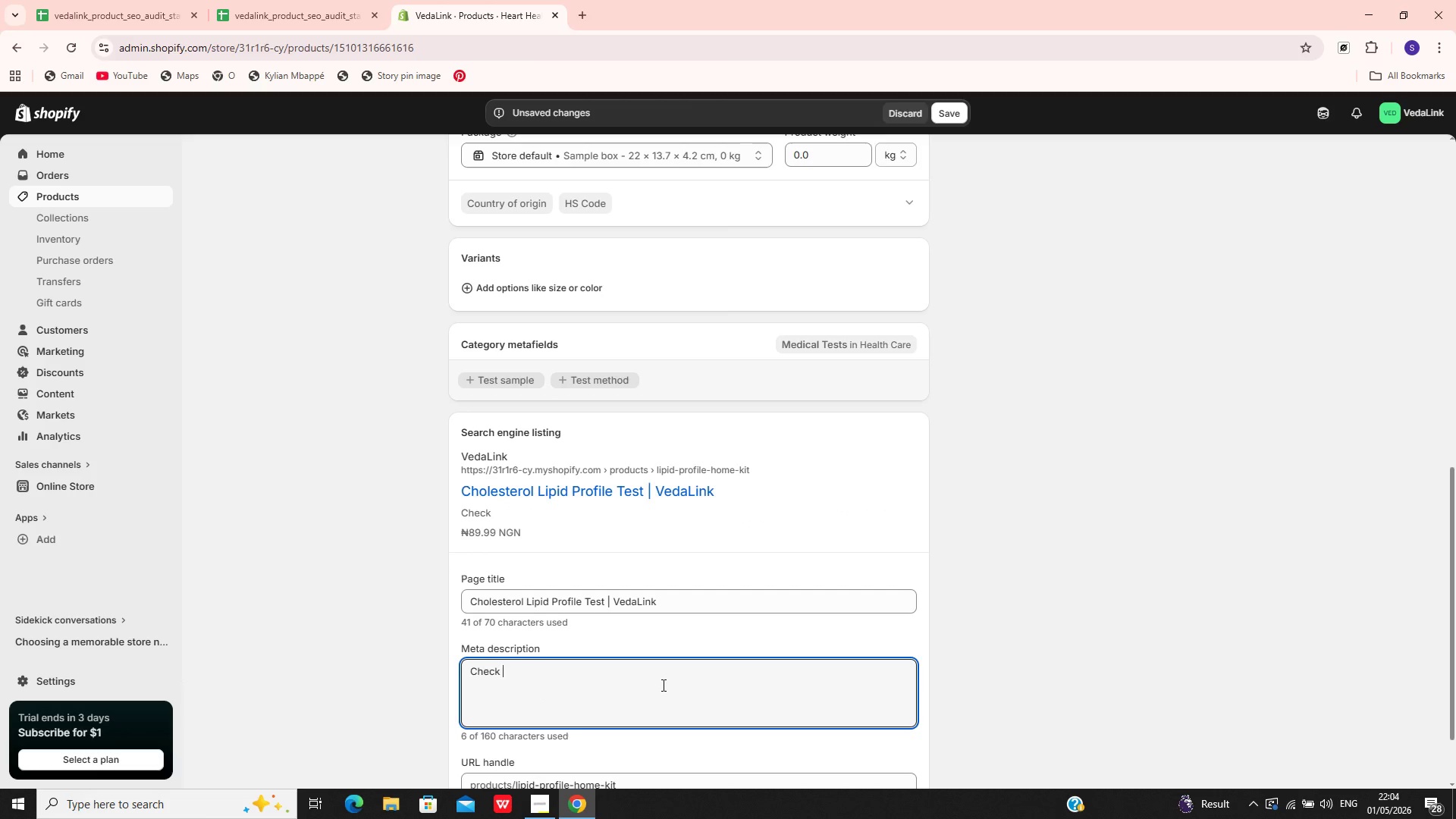 
key(Control+CapsLock)
 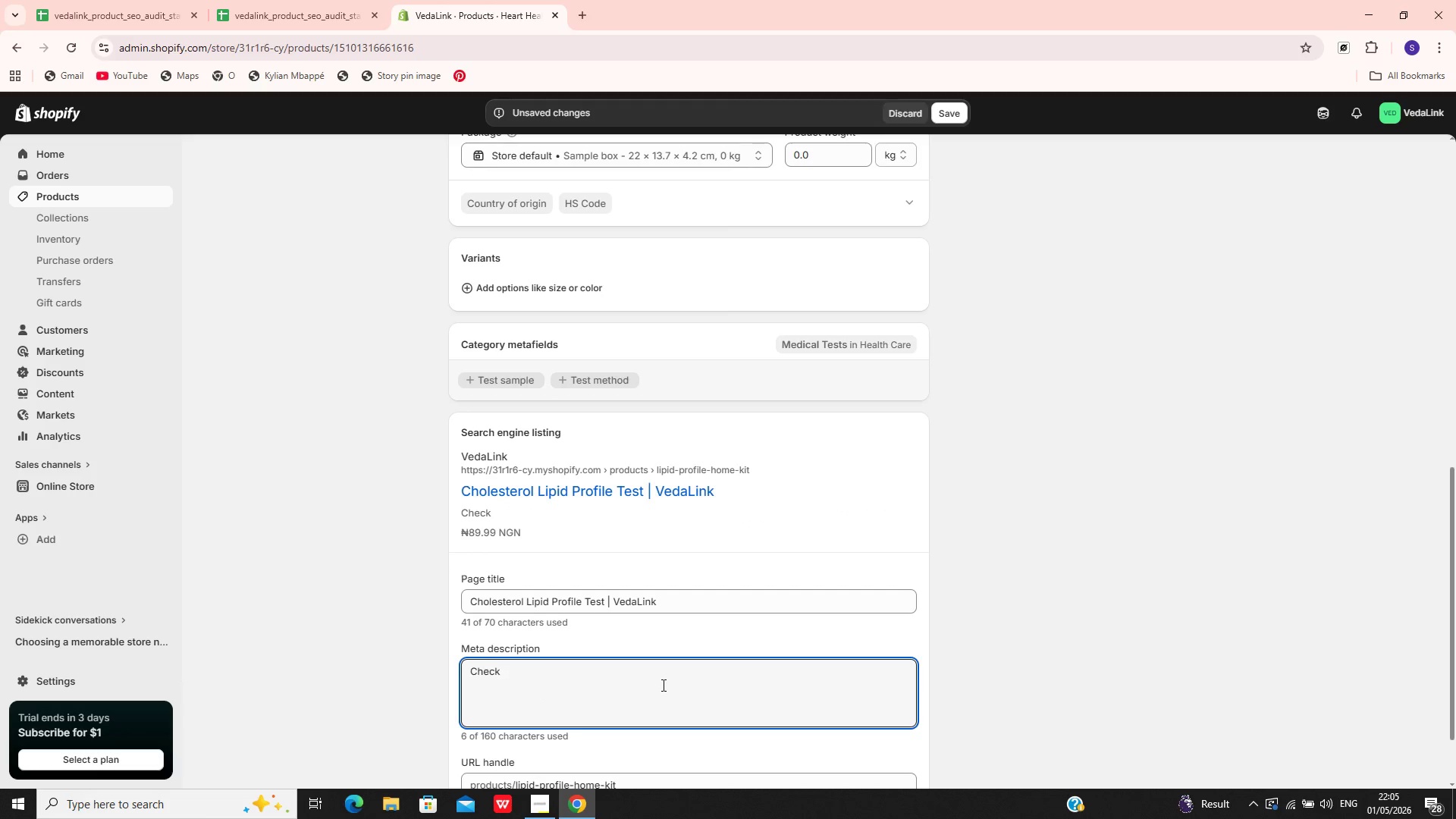 
type(cholesterol levels )
 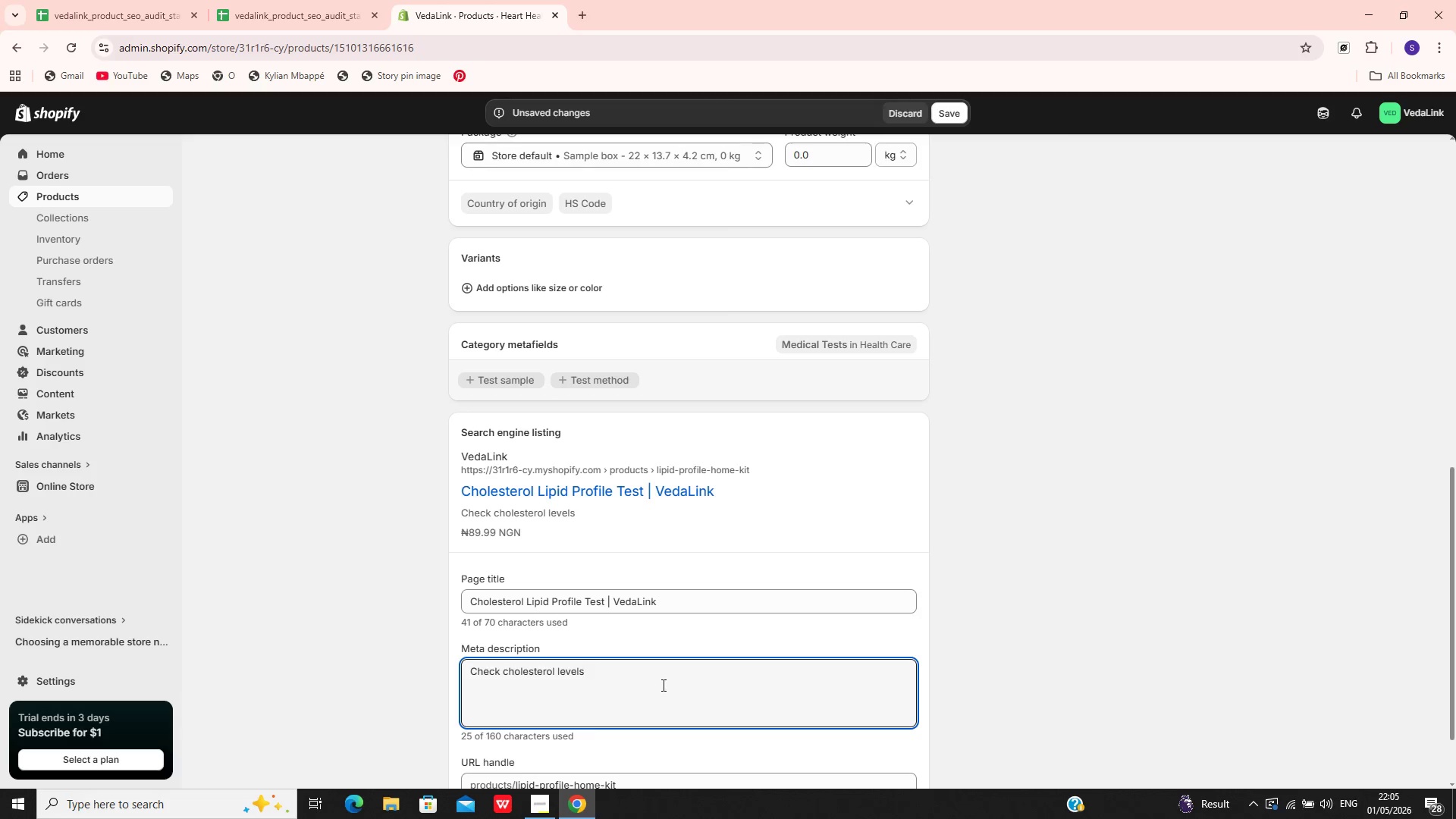 
type(with a heart health test kit designed )
 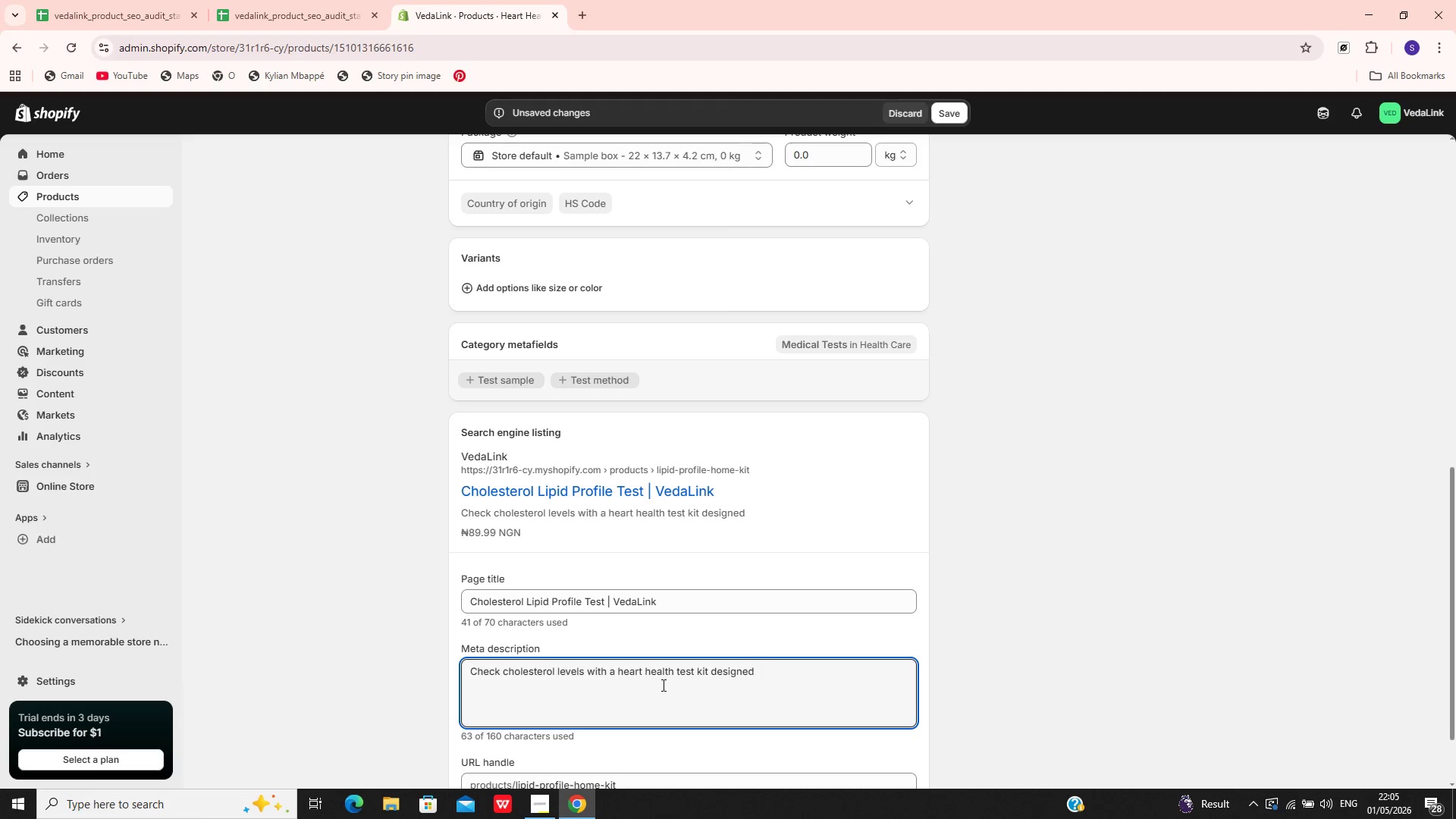 
type(to support lipid balance)
 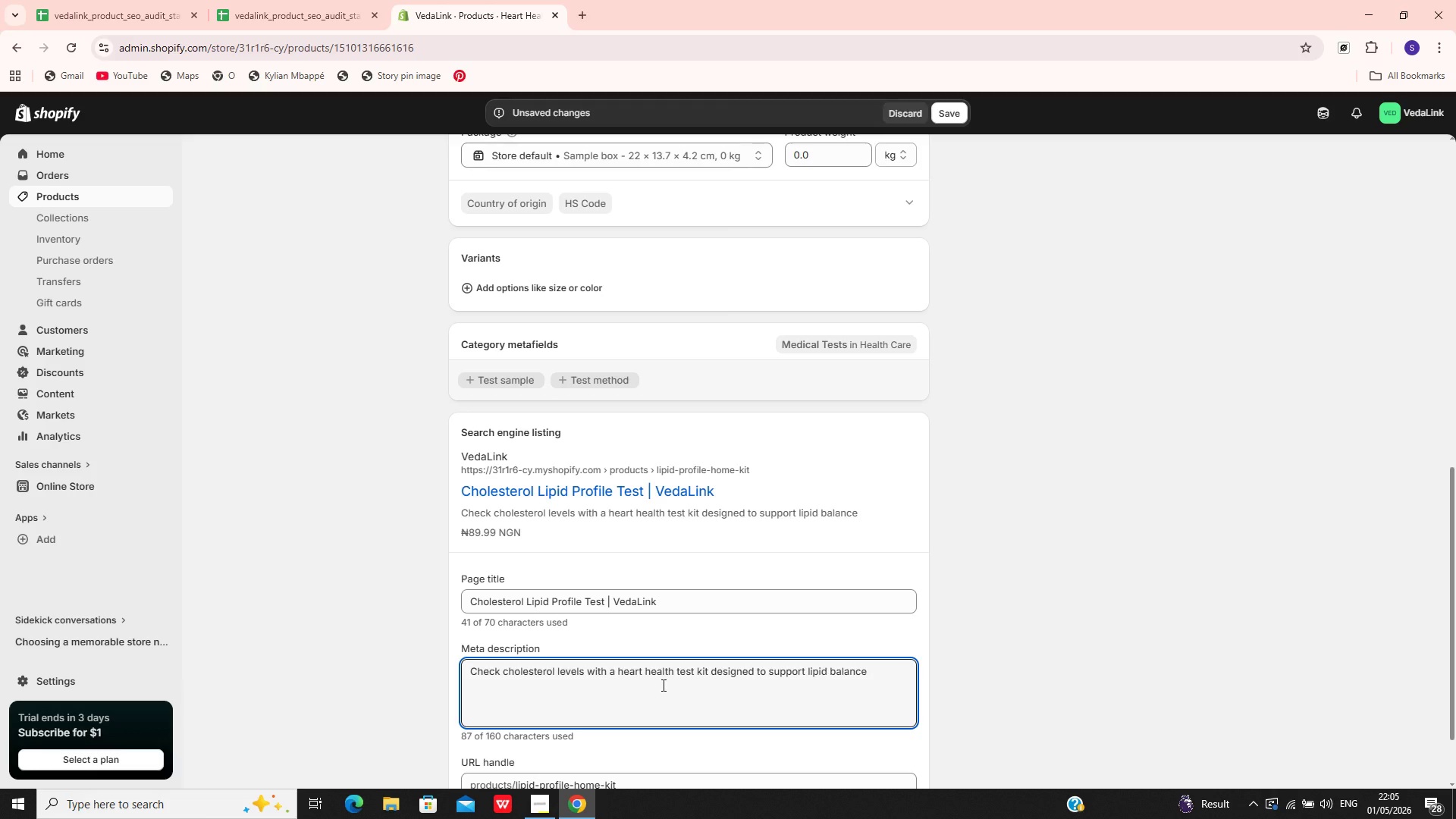 
type(, cardiovascular wellness, and preventive care.)
 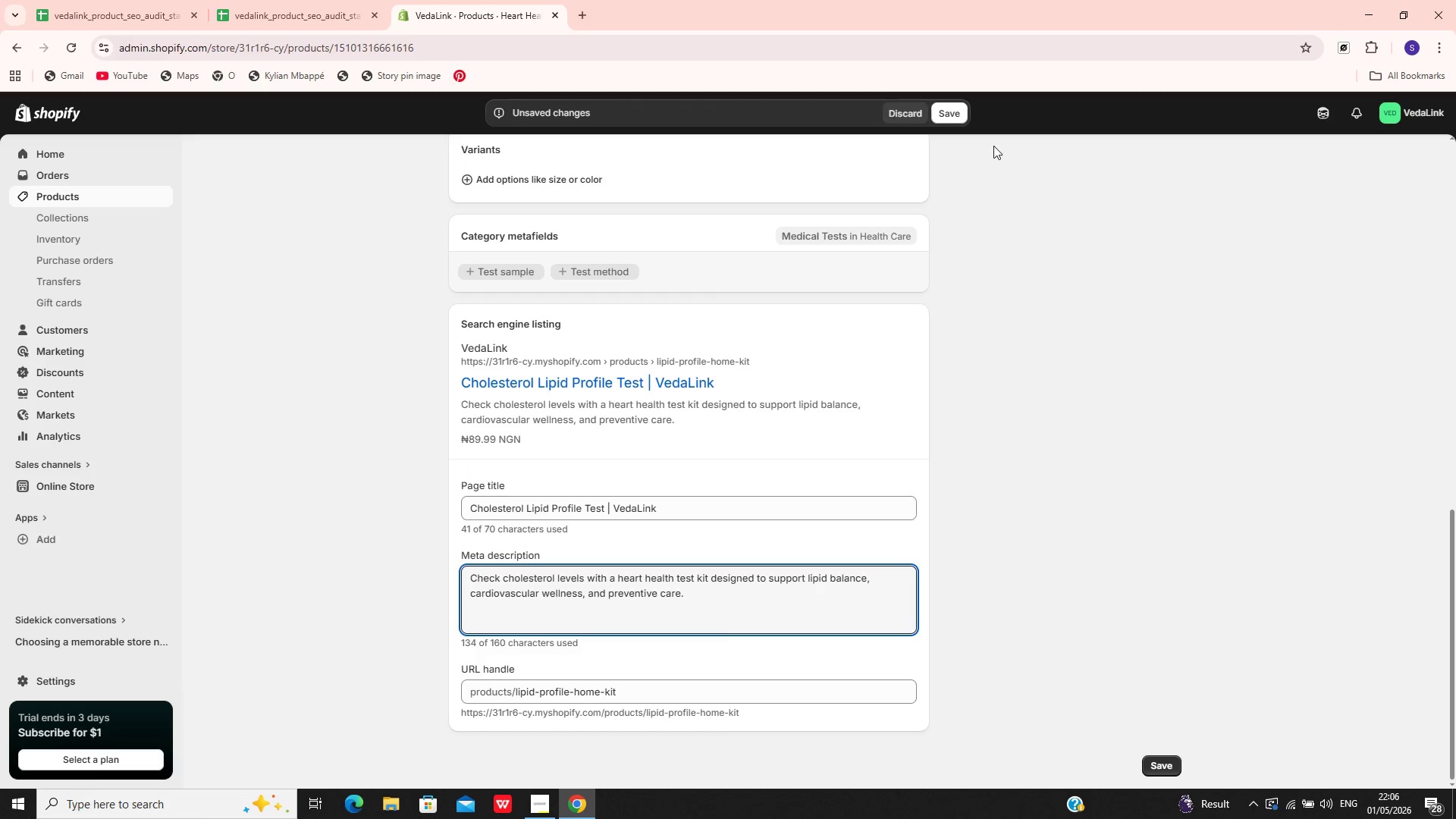 
left_click([956, 114])
 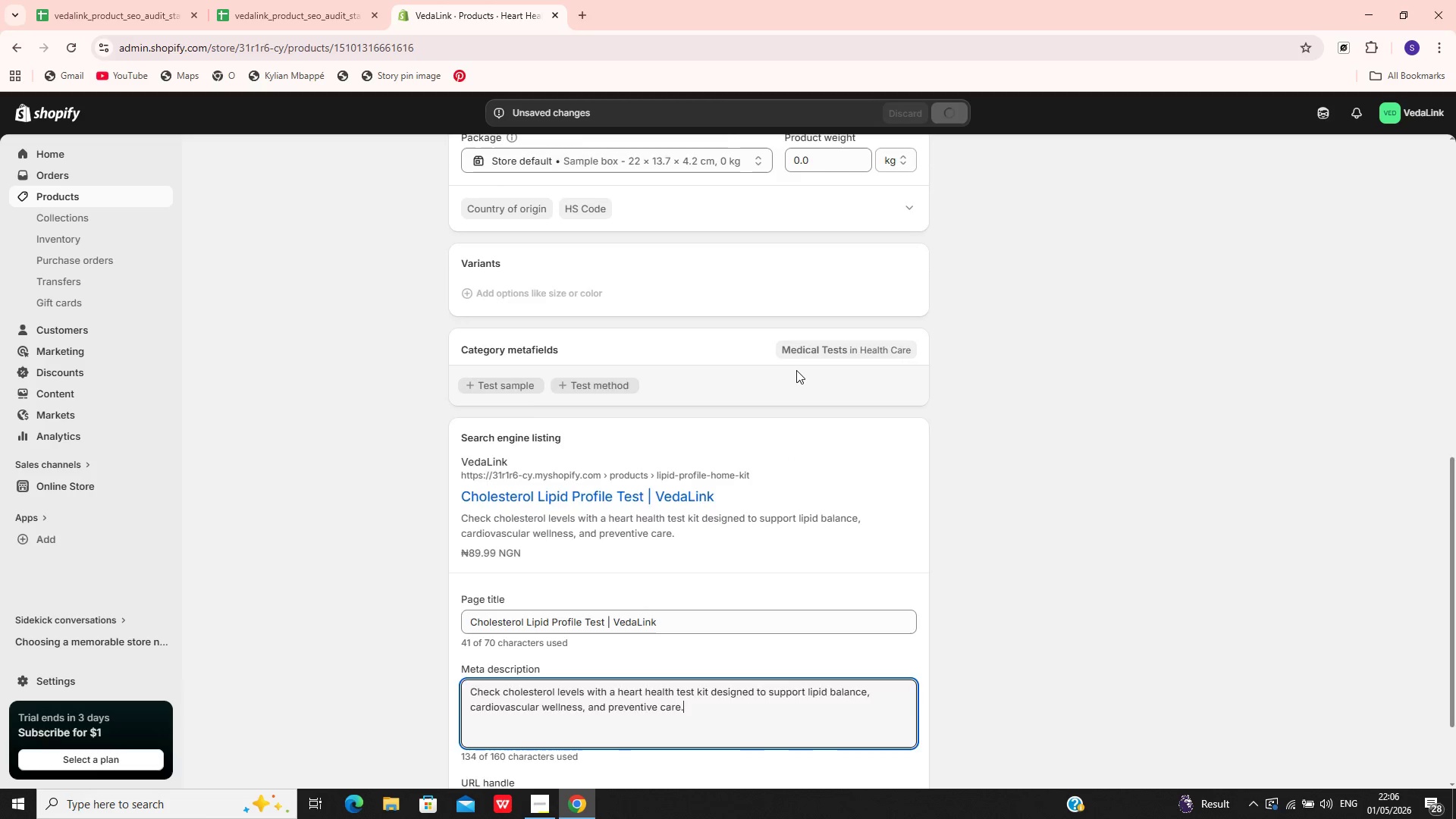 
wait(8.41)
 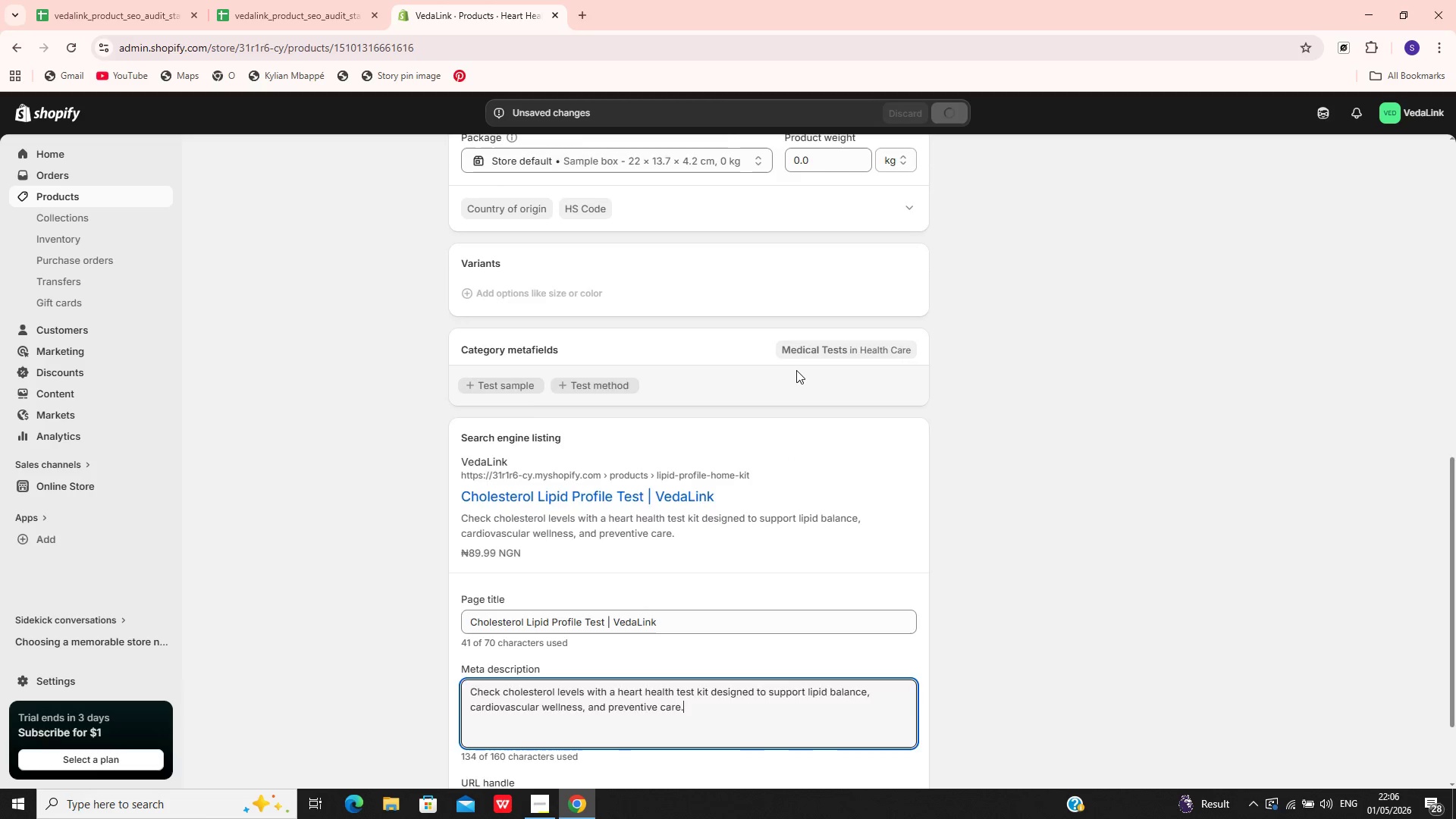 
left_click([103, 196])
 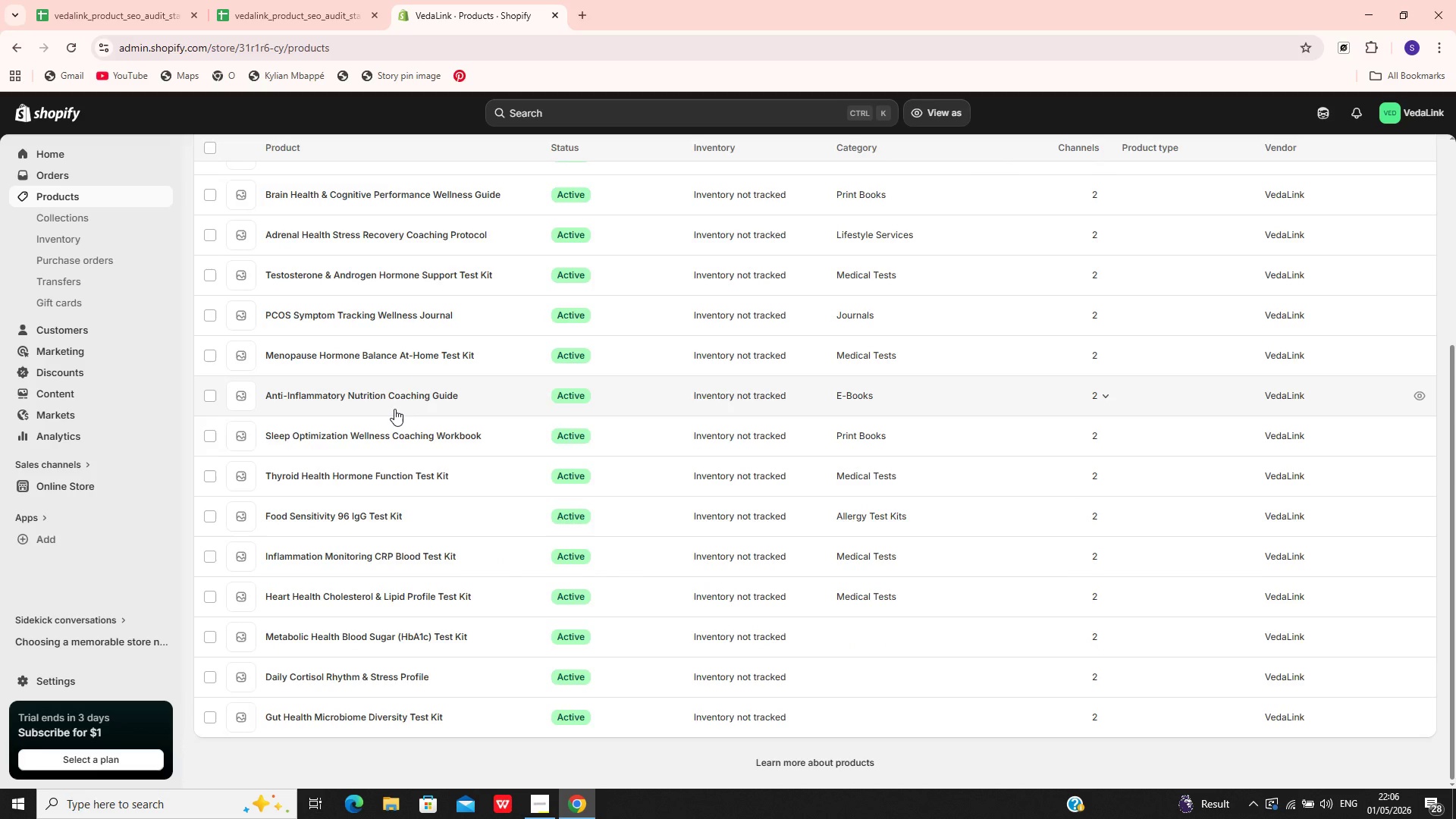 
wait(5.61)
 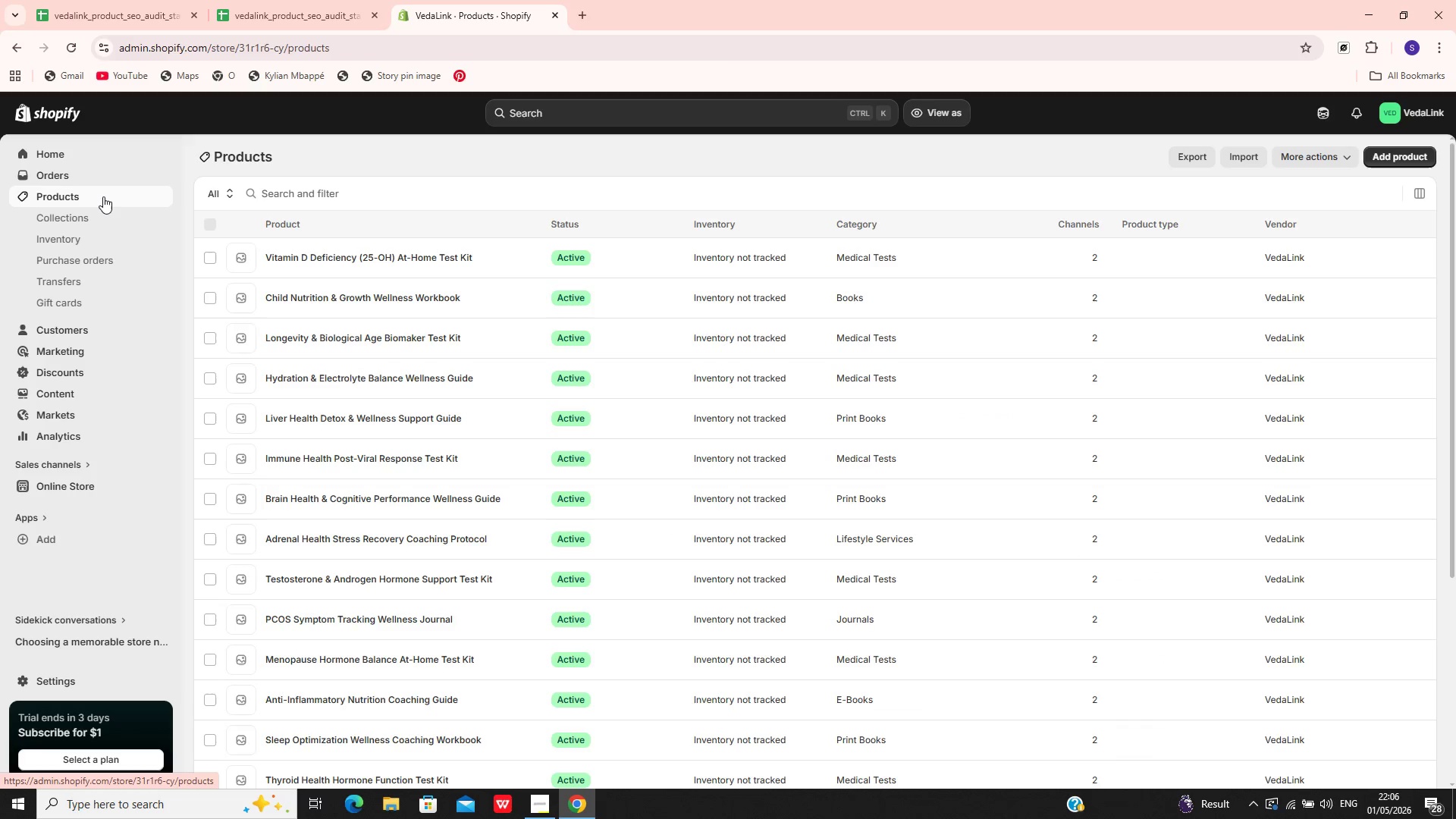 
left_click([393, 630])
 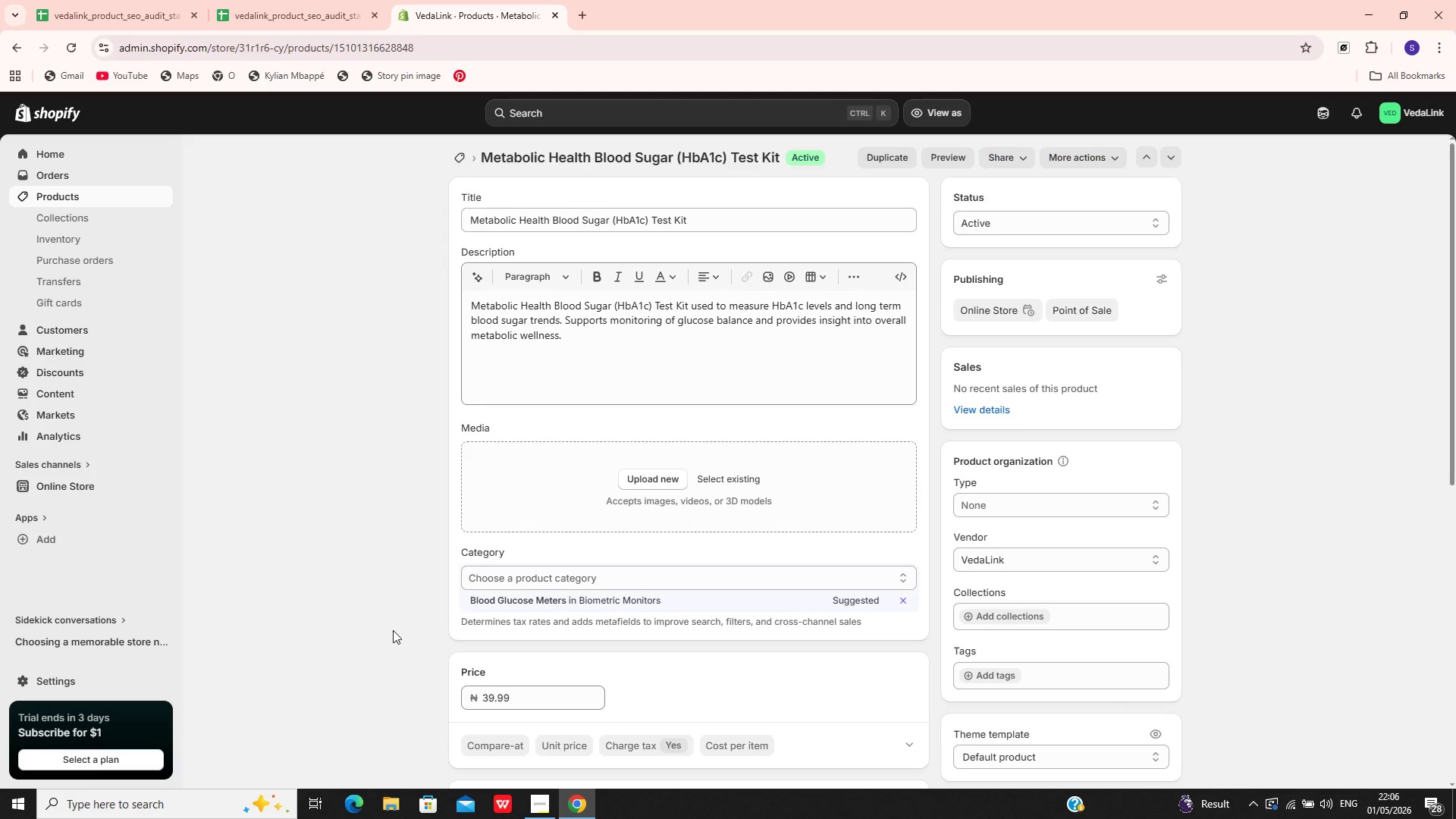 
wait(5.89)
 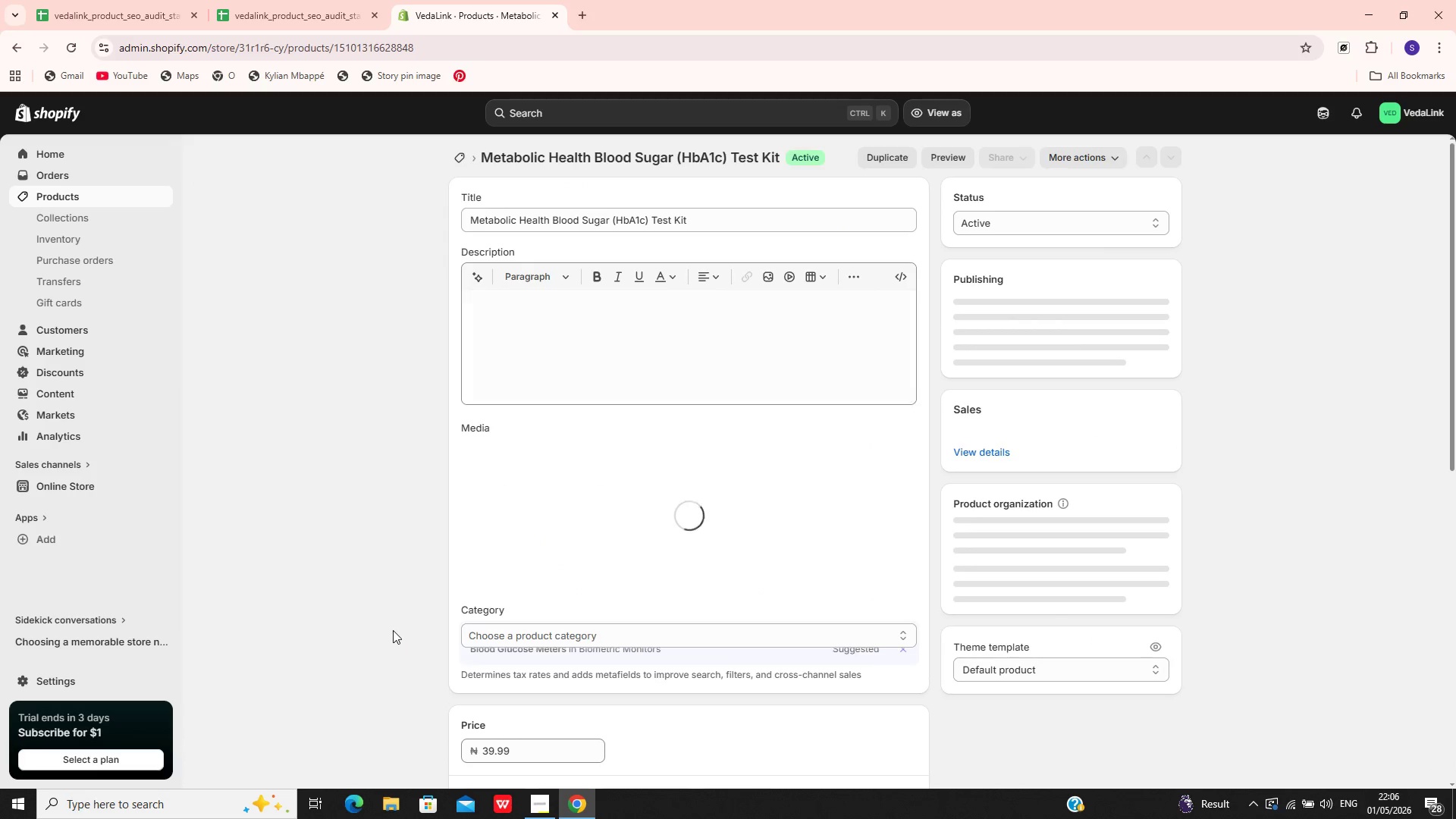 
left_click([551, 601])
 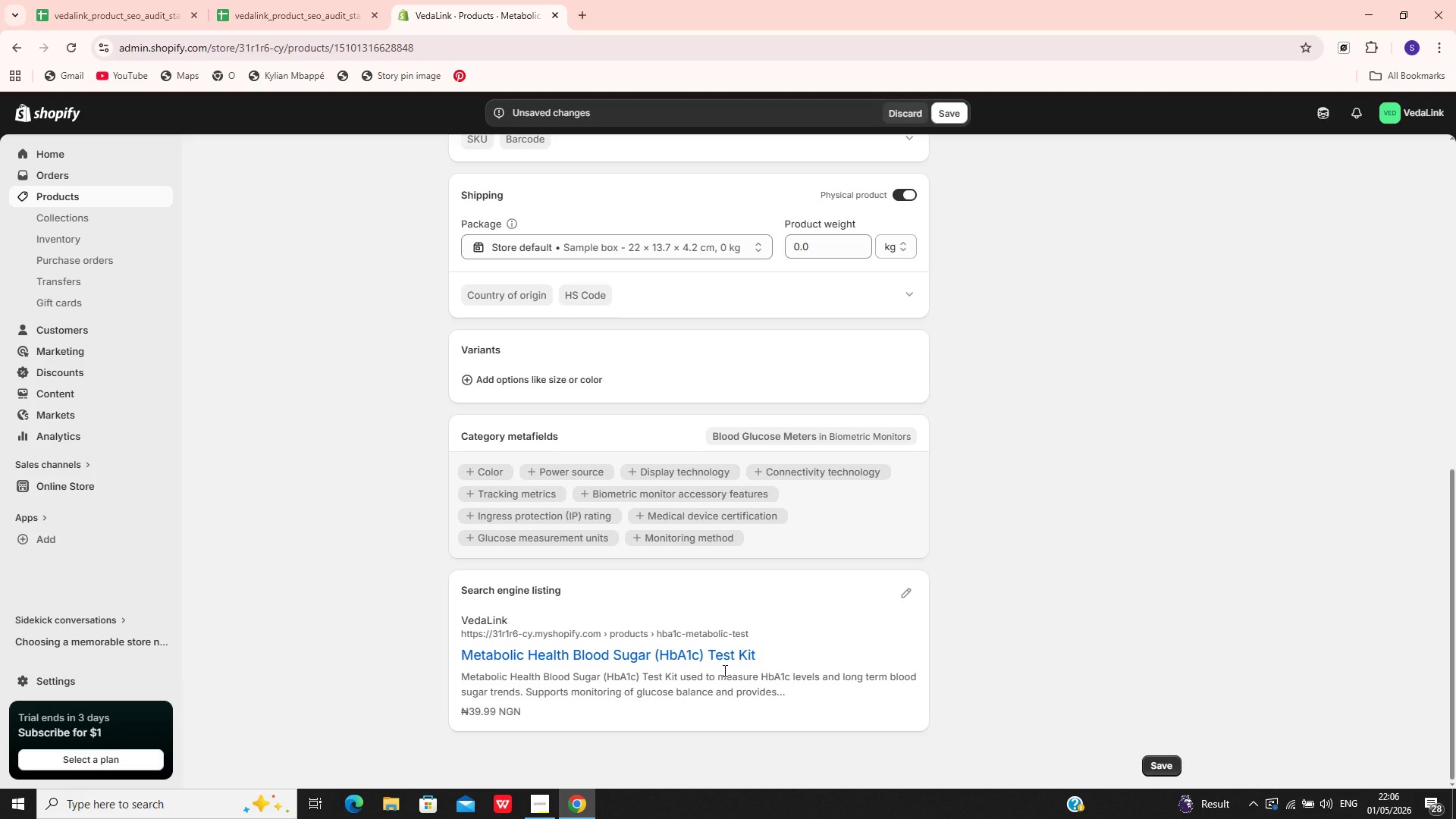 
wait(7.42)
 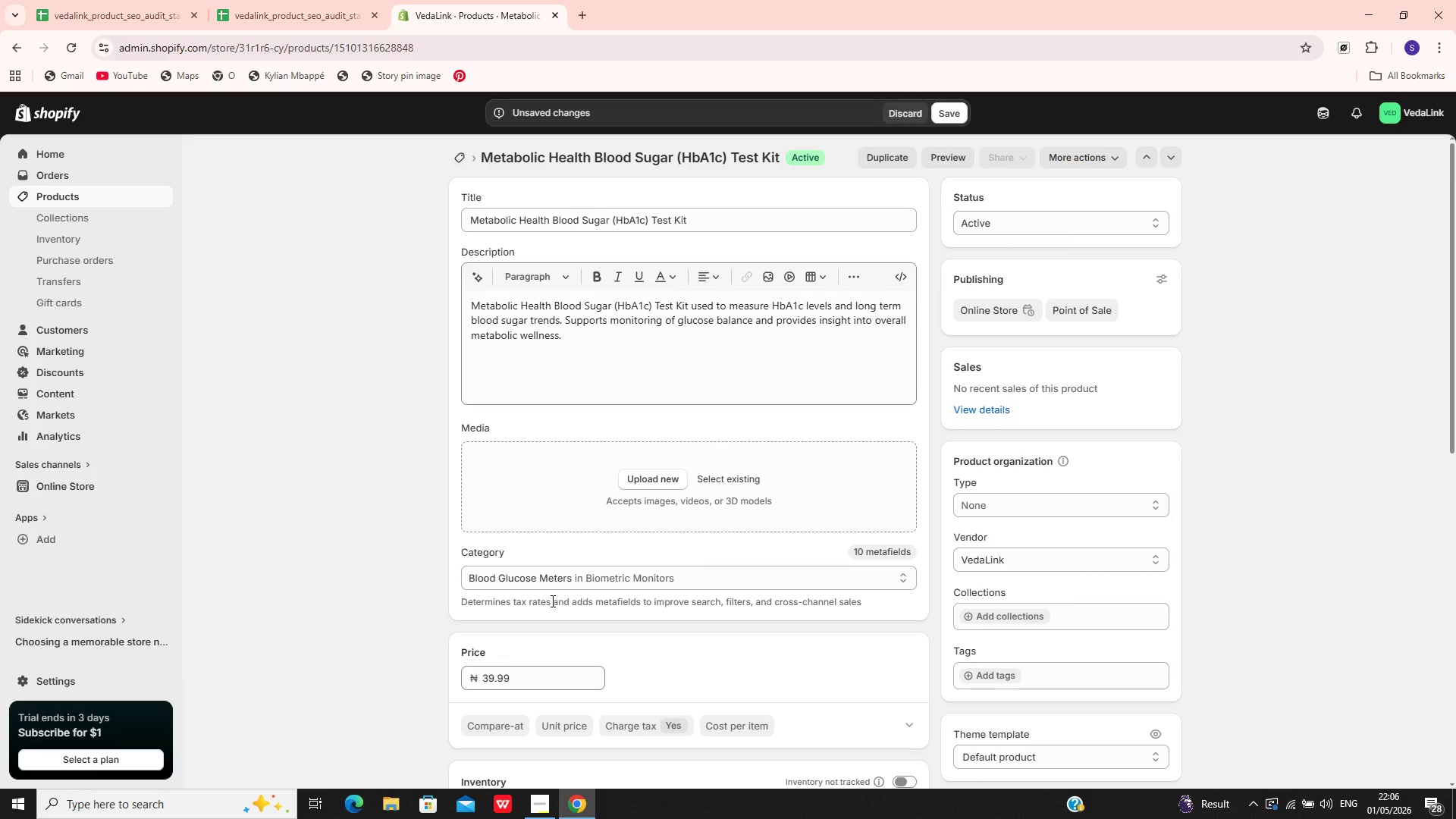 
left_click([911, 585])
 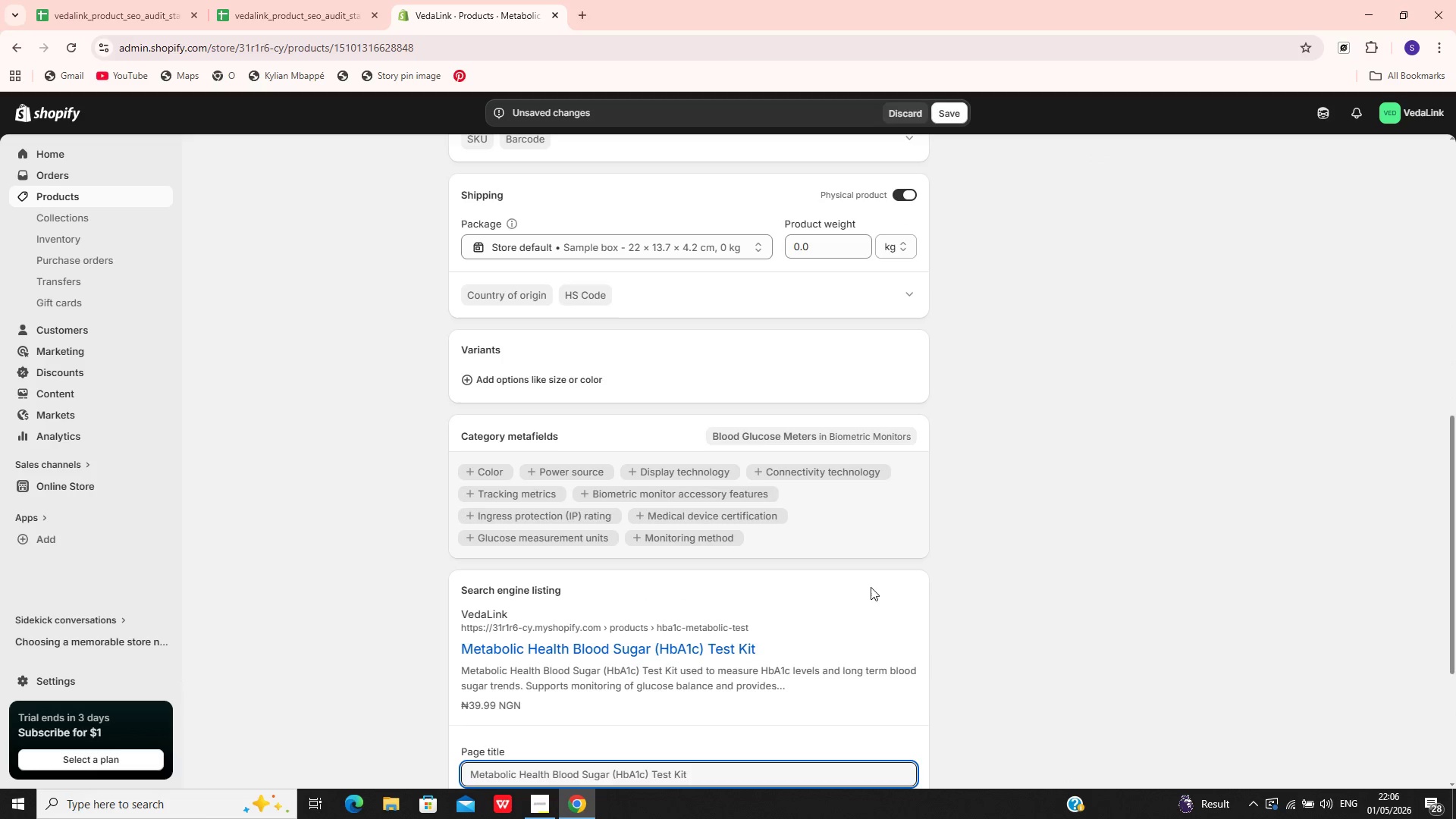 
mouse_move([771, 665])
 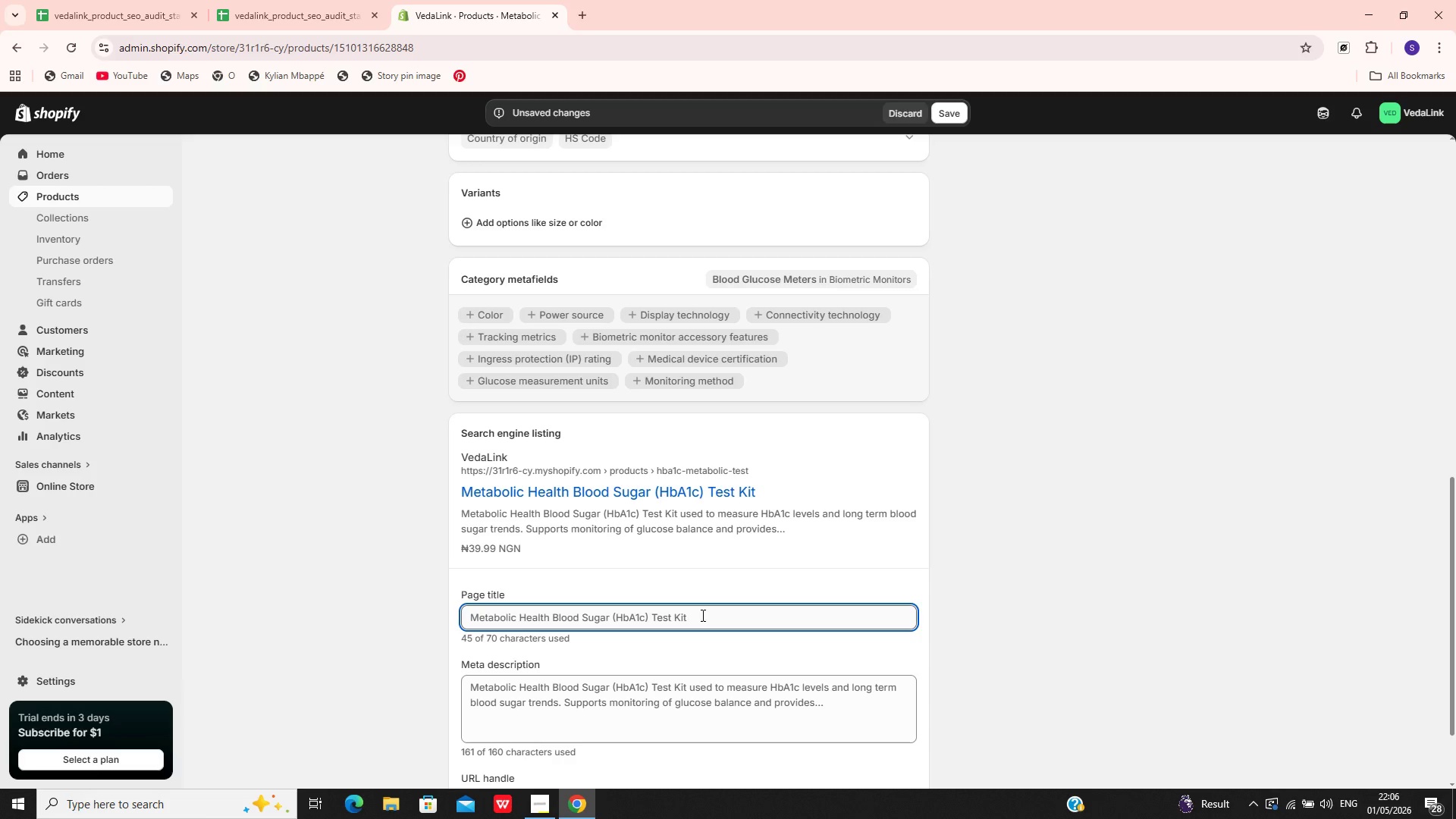 
left_click([701, 615])
 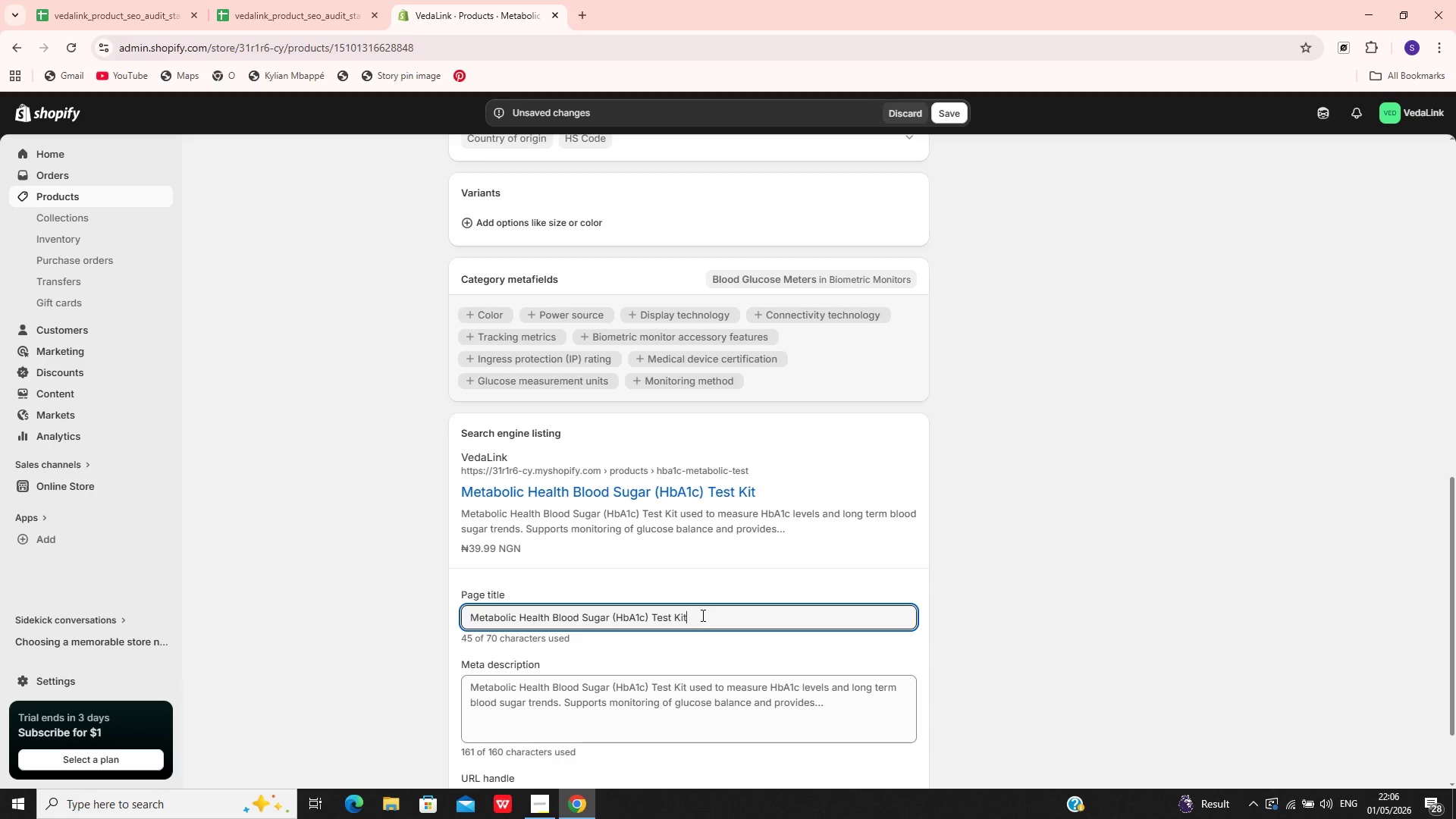 
key(Control+A)
 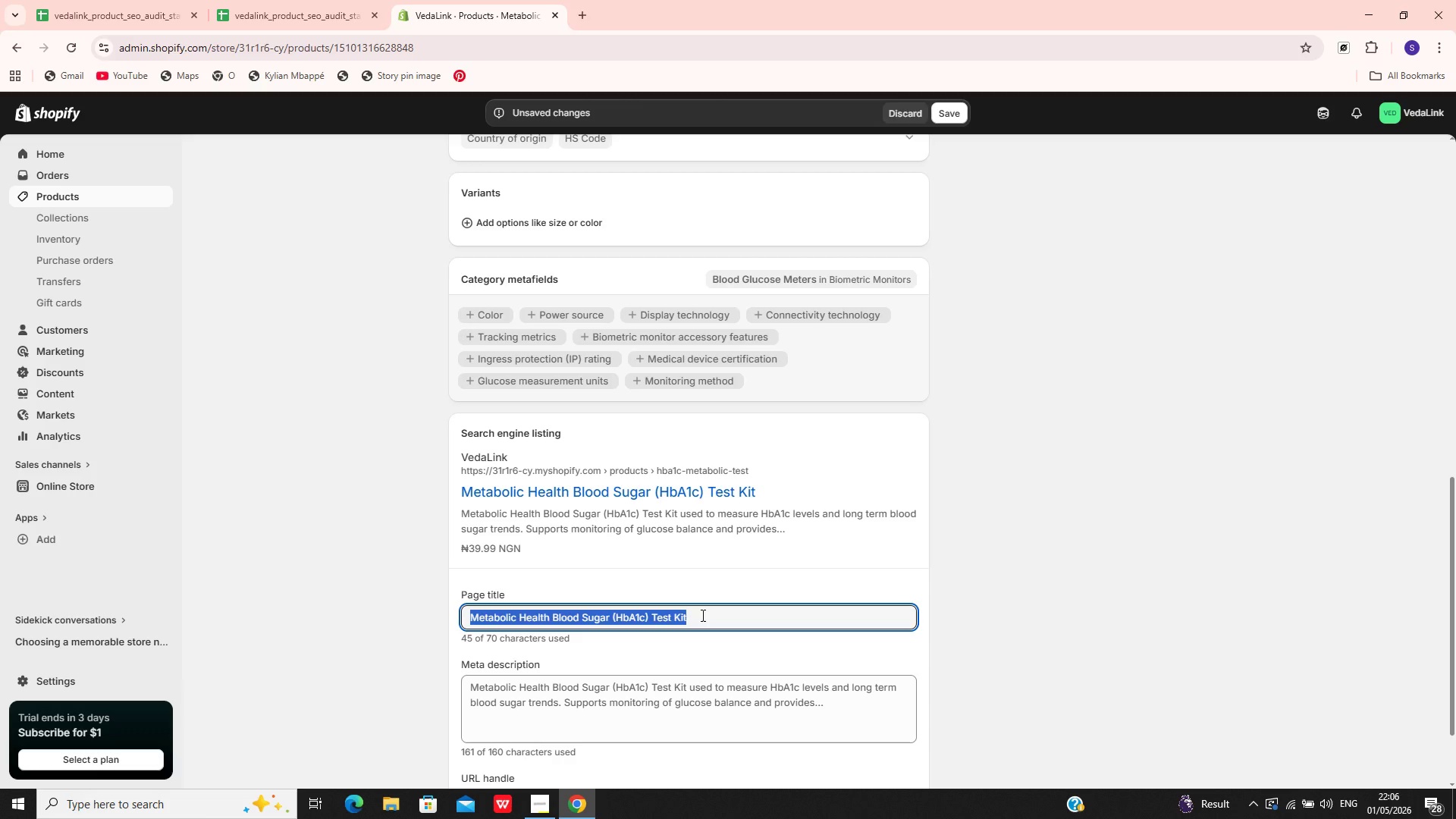 
type(Blood Sugar HbA1c Test Kit | VedaLink)
 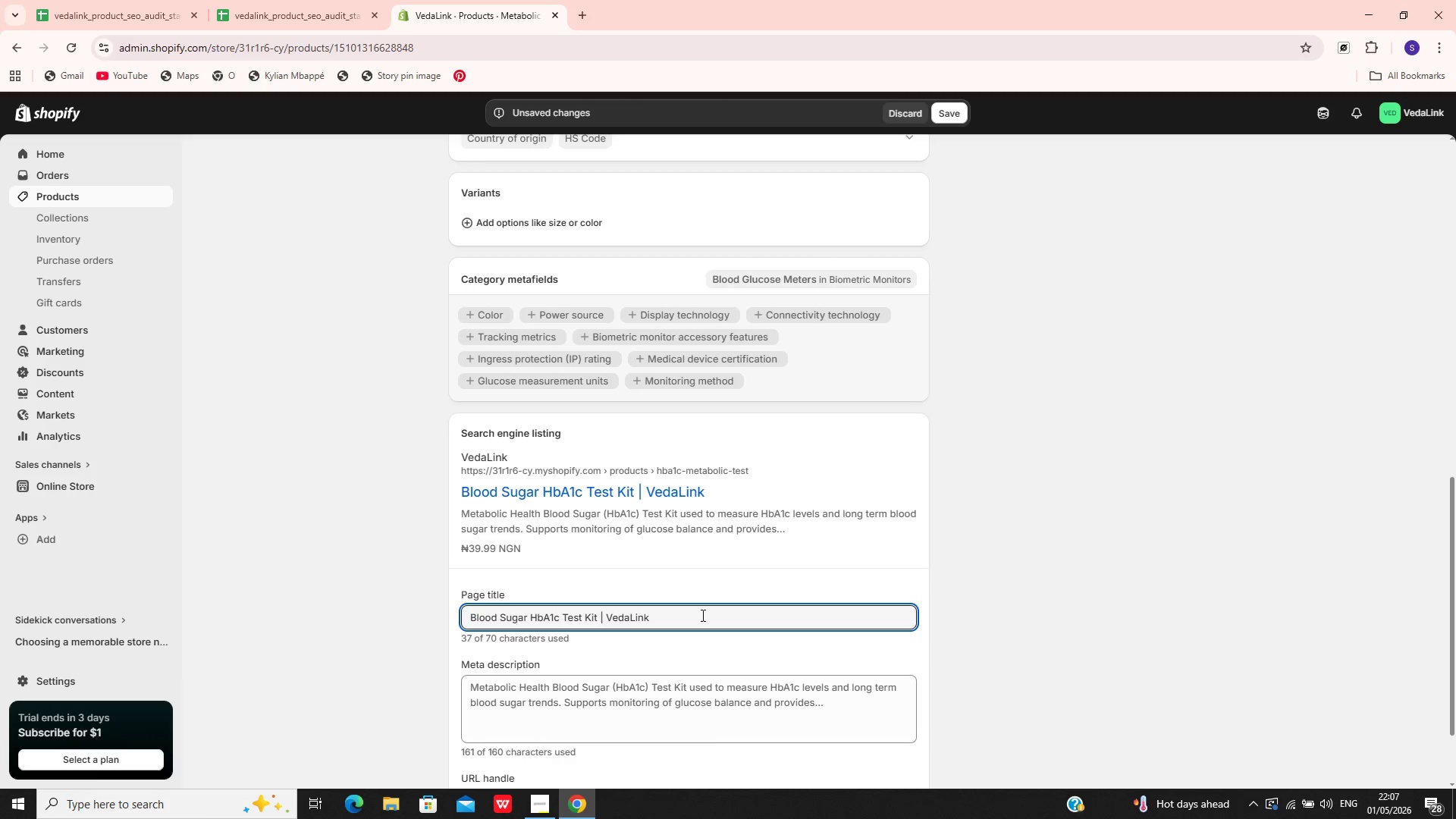 
left_click([647, 691])
 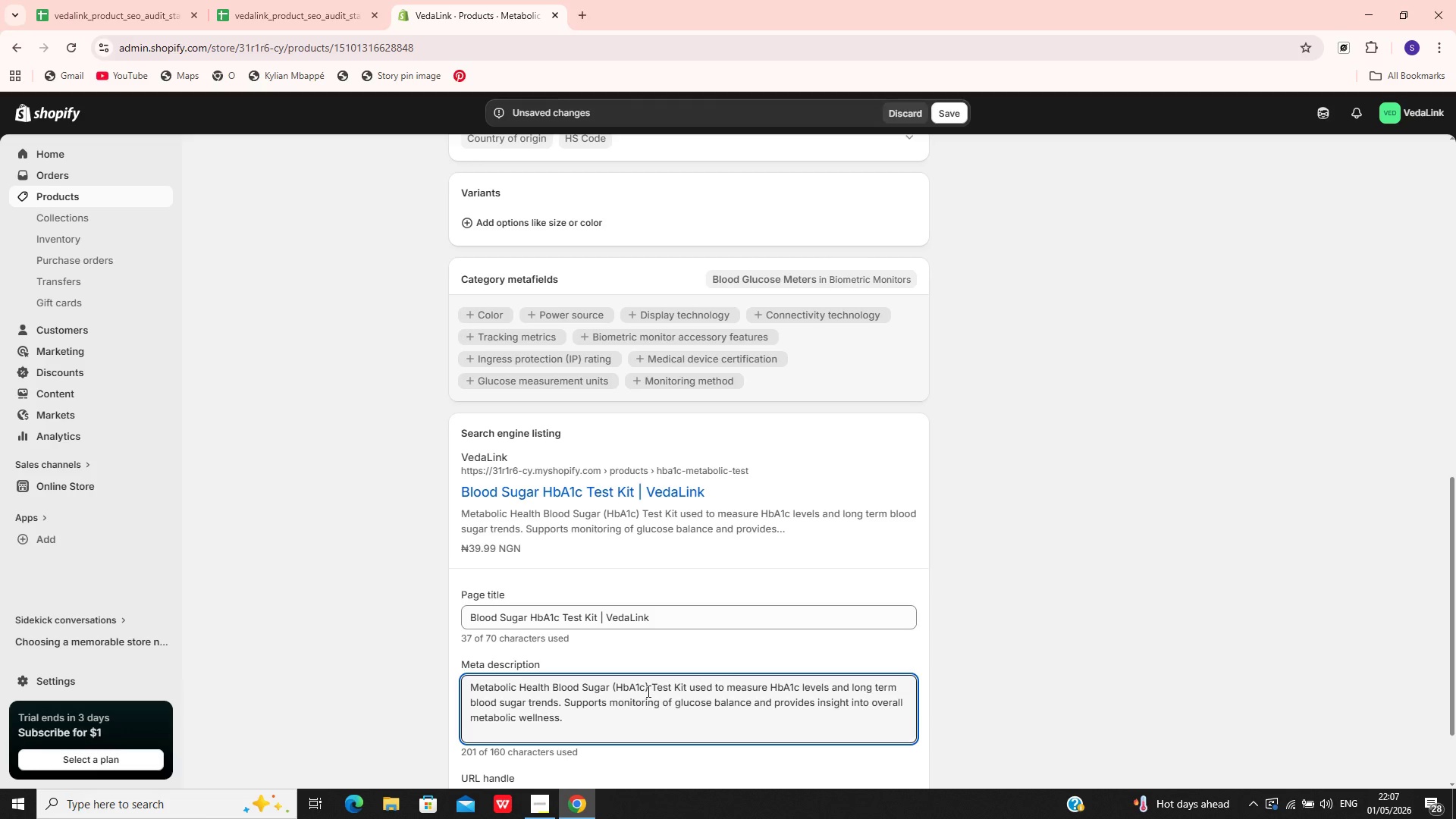 
key(Control+A)
 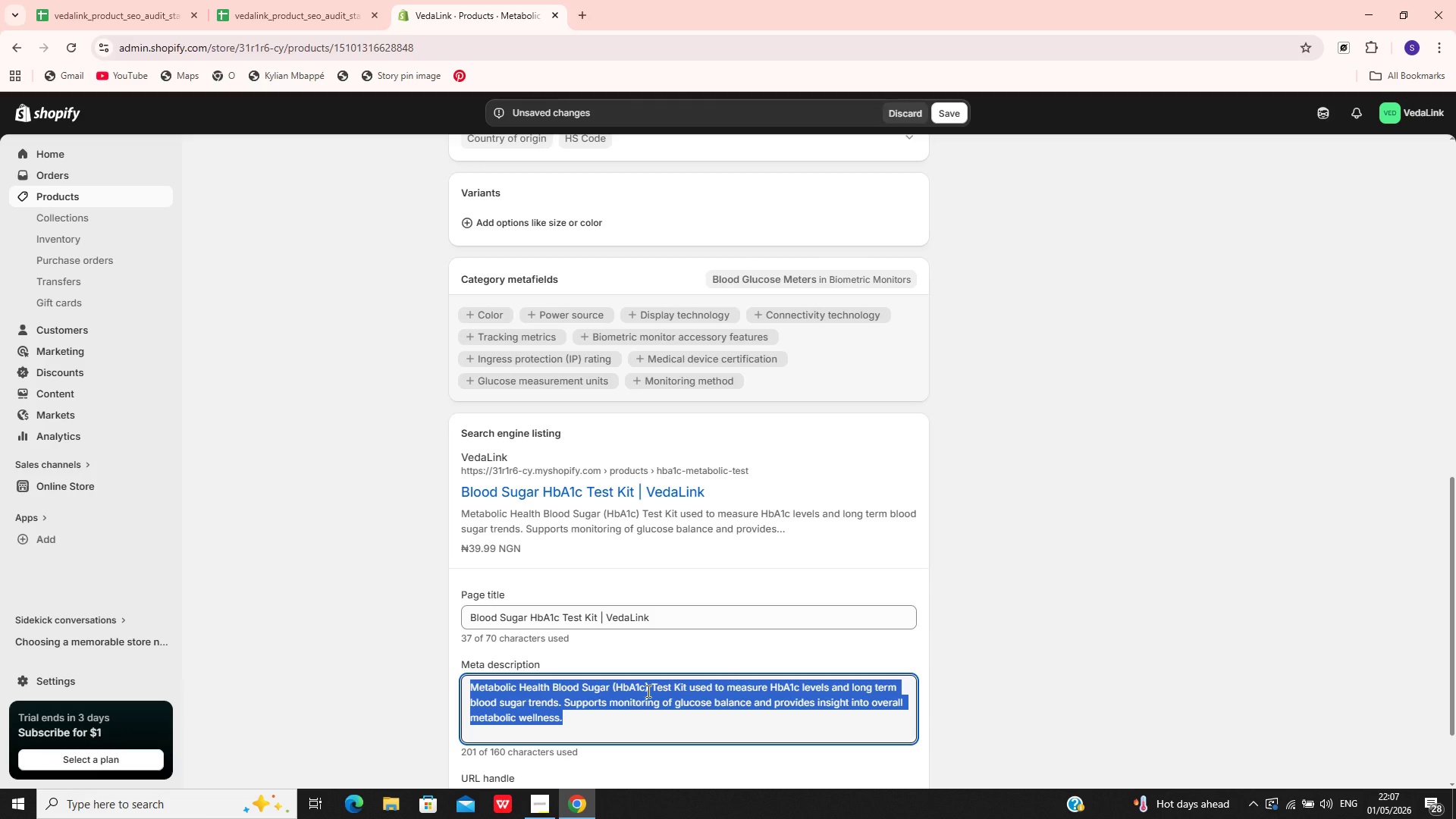 
type(onitor long t)
key(Backspace)
type(-)
key(Backspace)
key(Backspace)
type(-term blood sugar with a metabolic health test kit designed tosupport )
 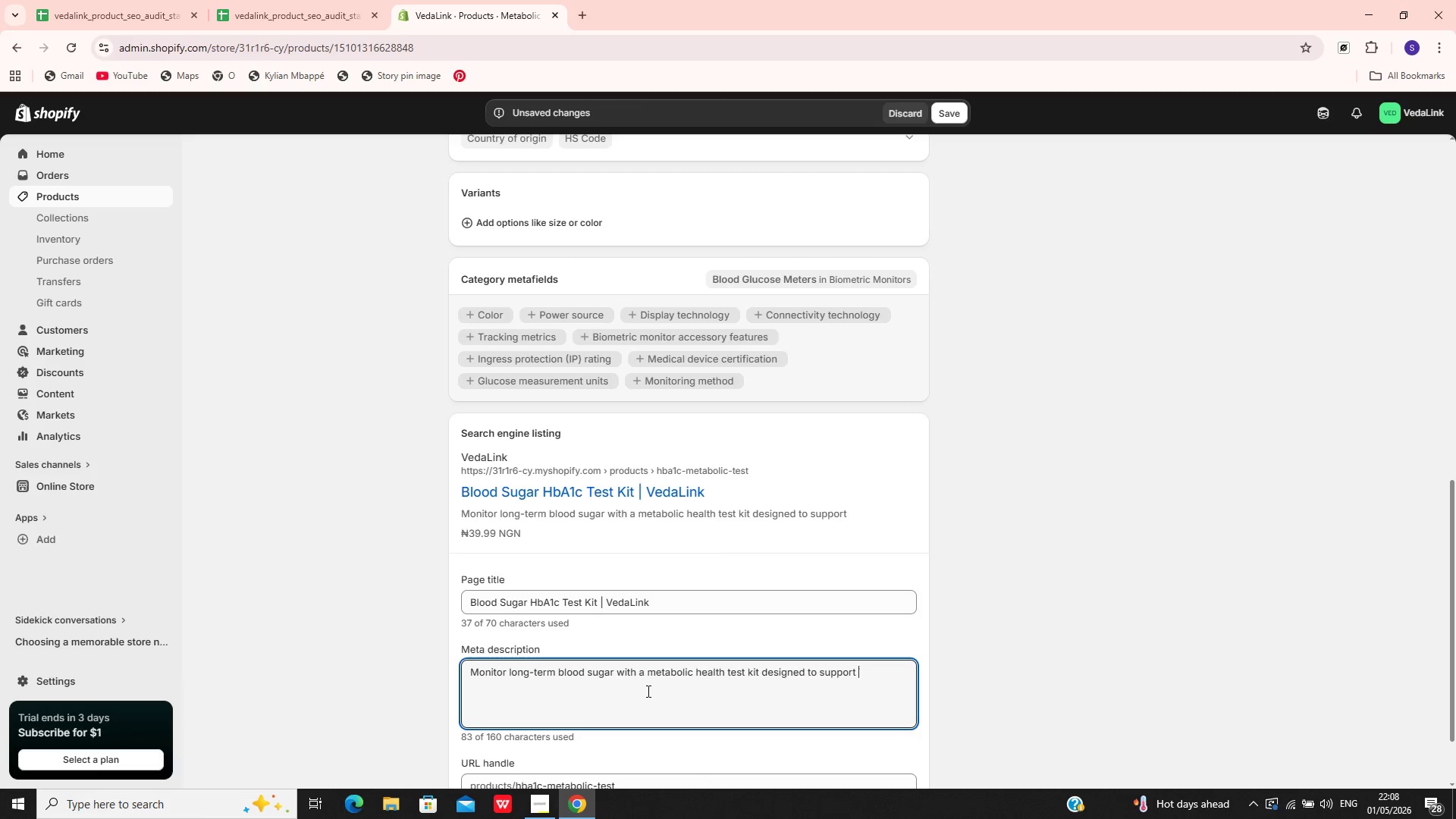 
wait(7.61)
 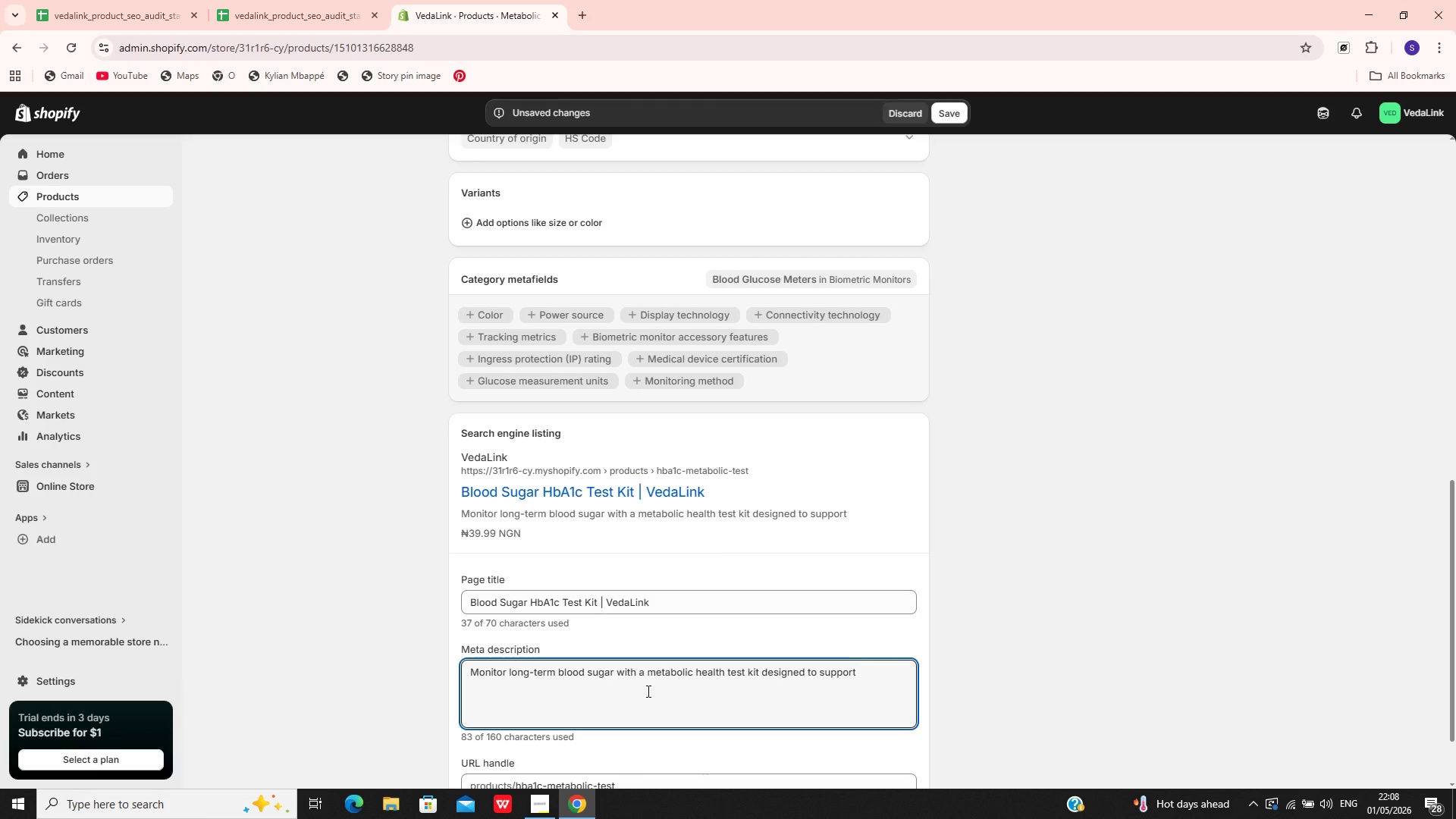 
type(glucose balance and overall wellness tracking.)
 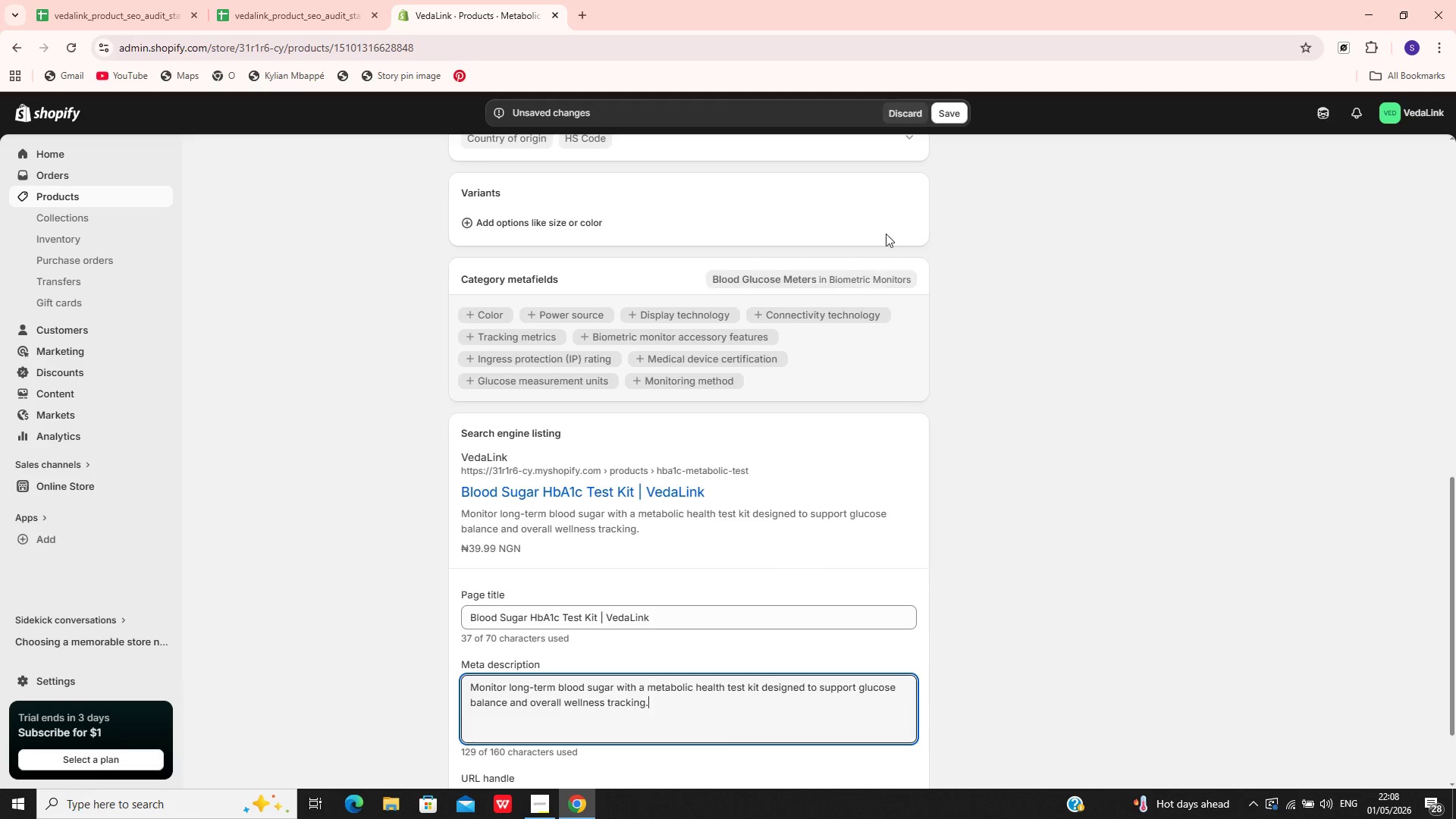 
left_click([951, 99])
 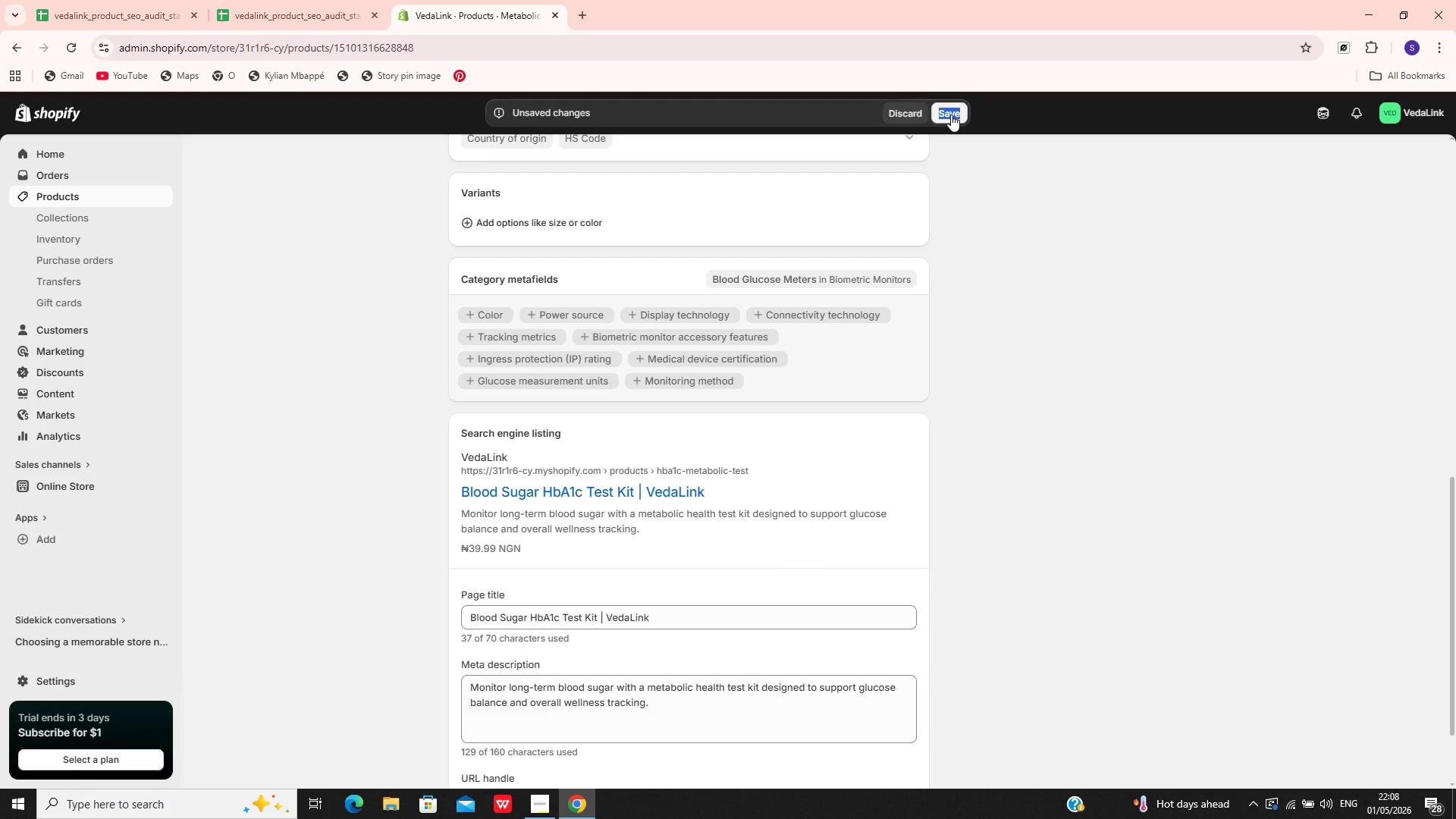 
left_click([951, 115])
 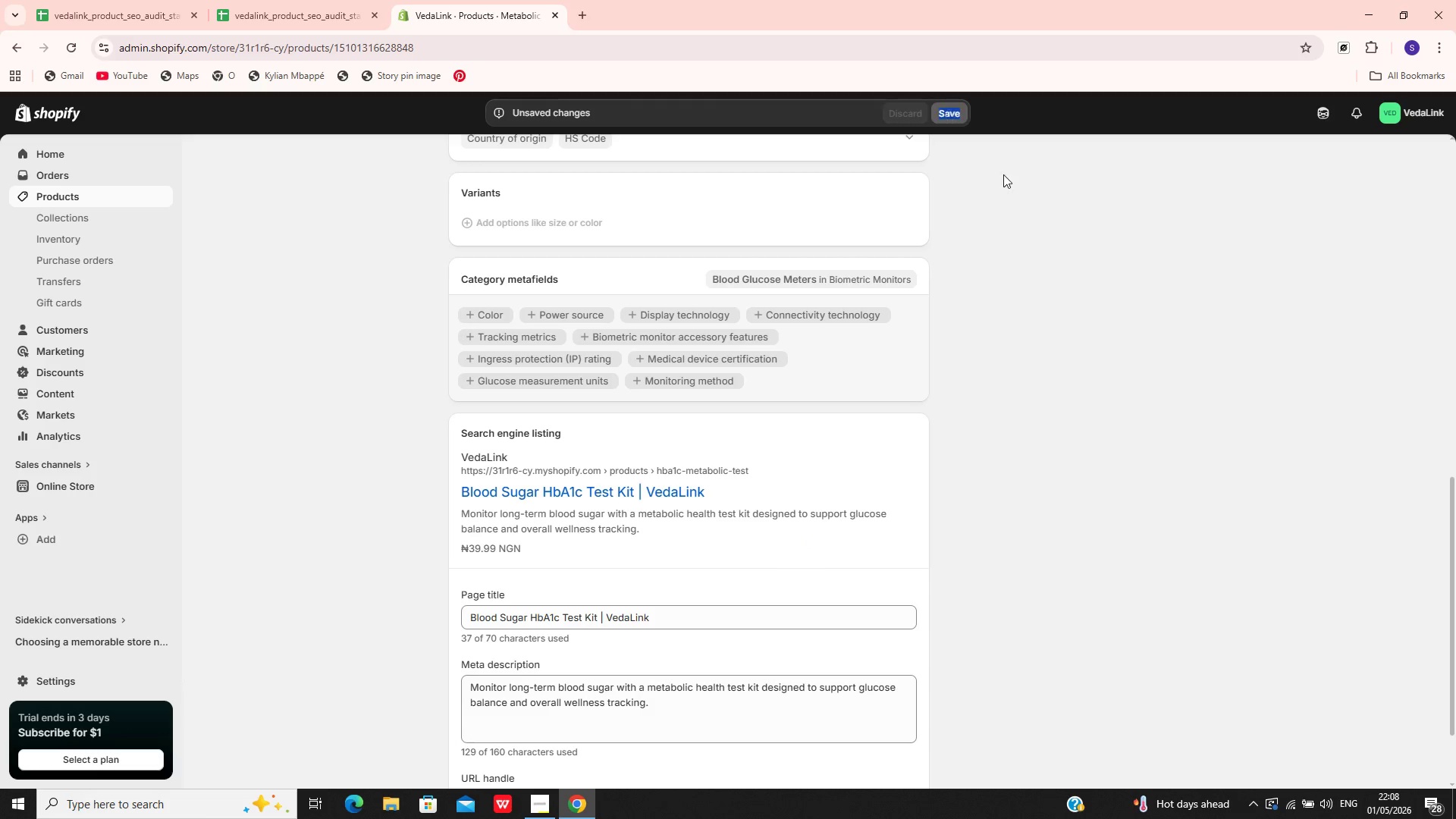 
left_click([1003, 174])
 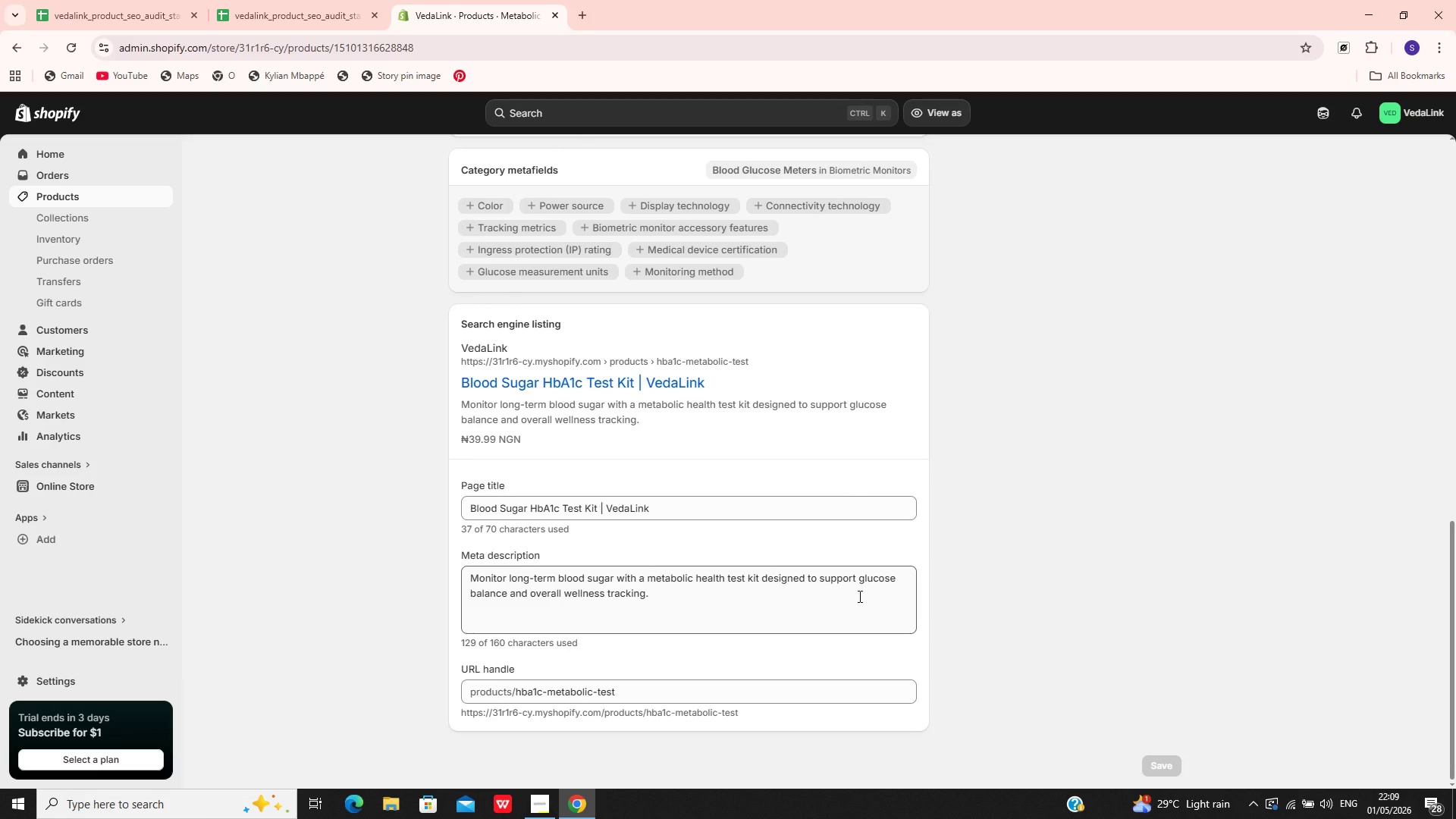 
wait(65.55)
 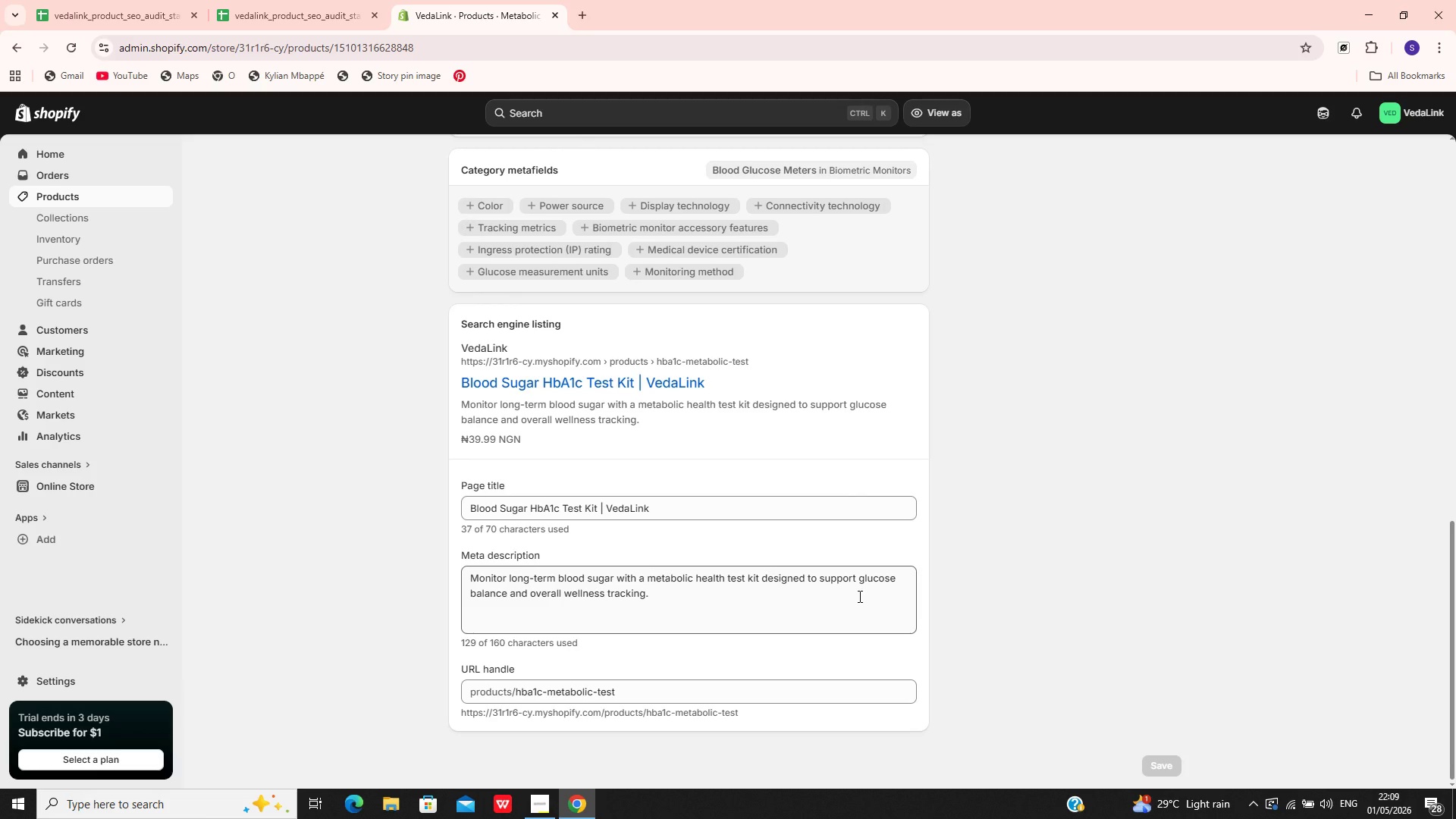 
left_click([781, 610])
 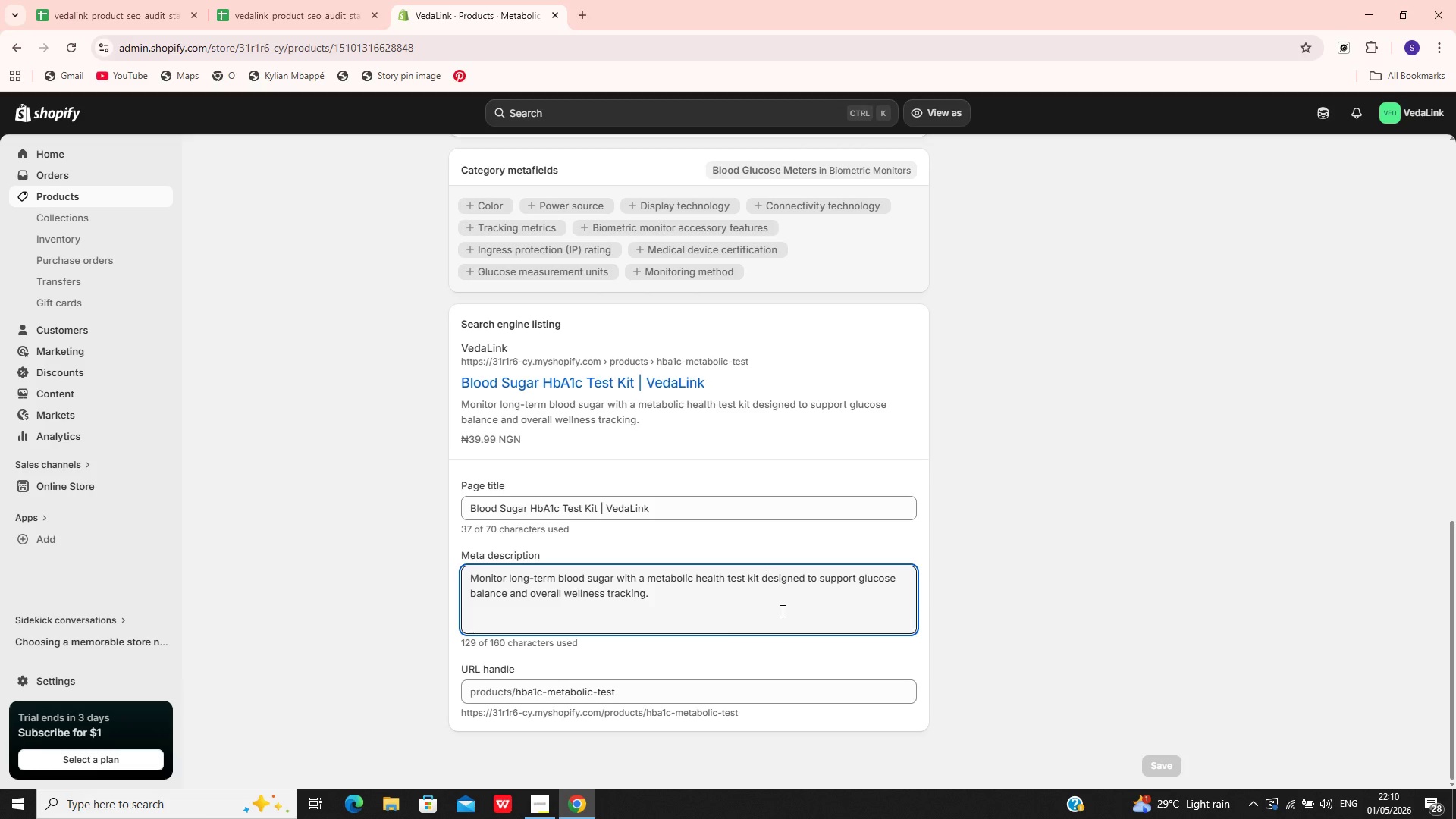 
wait(28.19)
 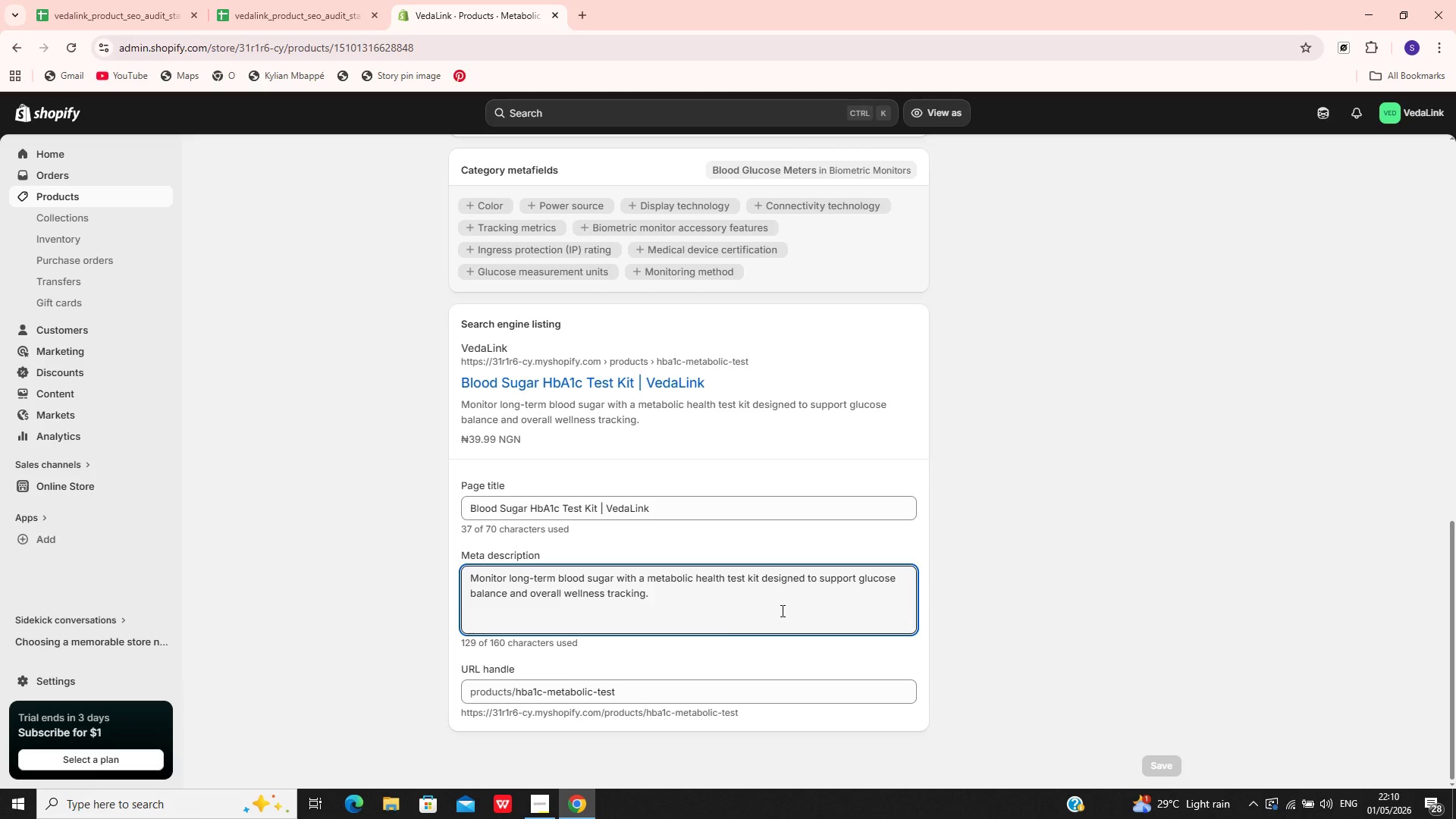 
left_click([123, 197])
 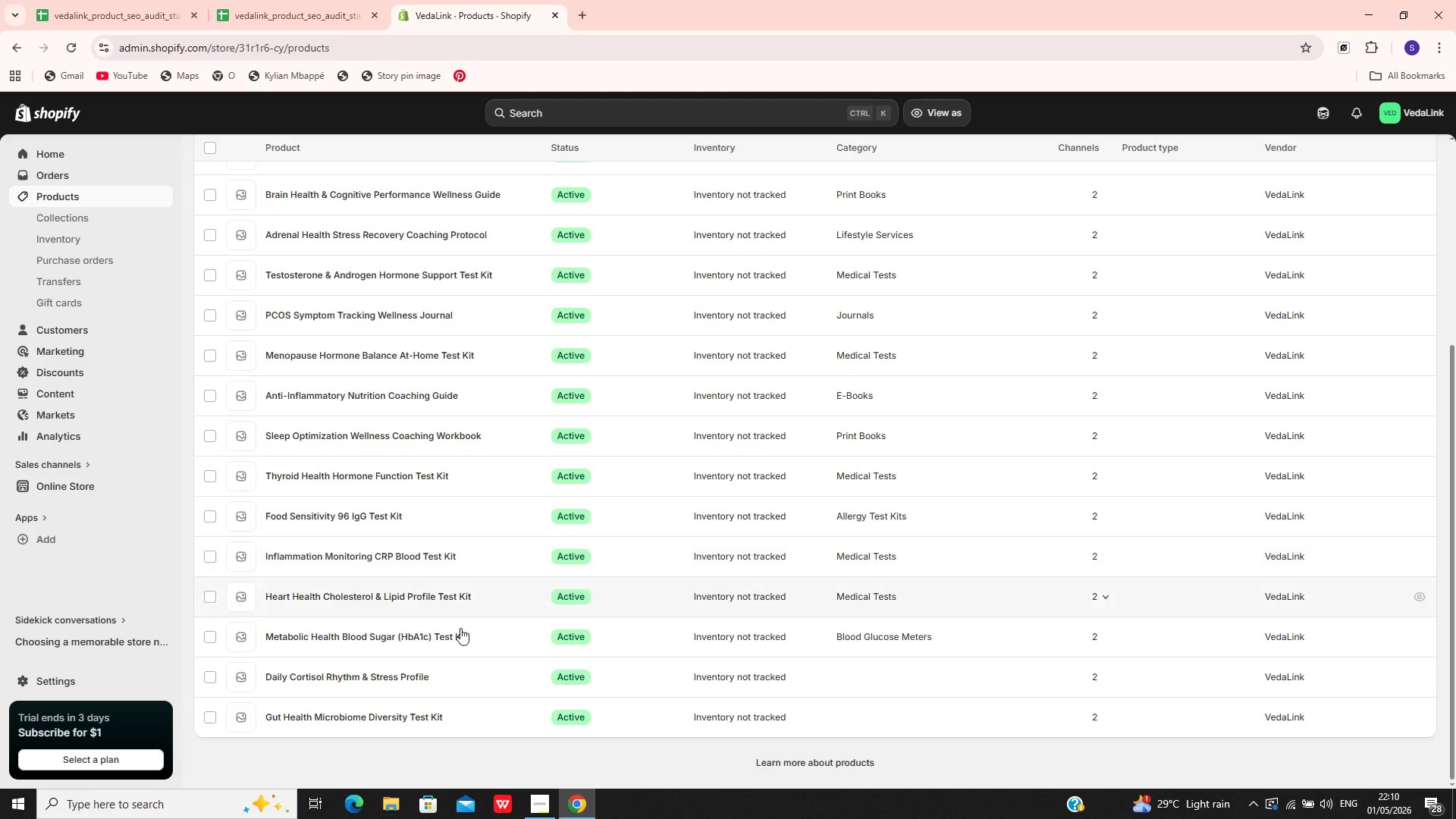 
wait(5.33)
 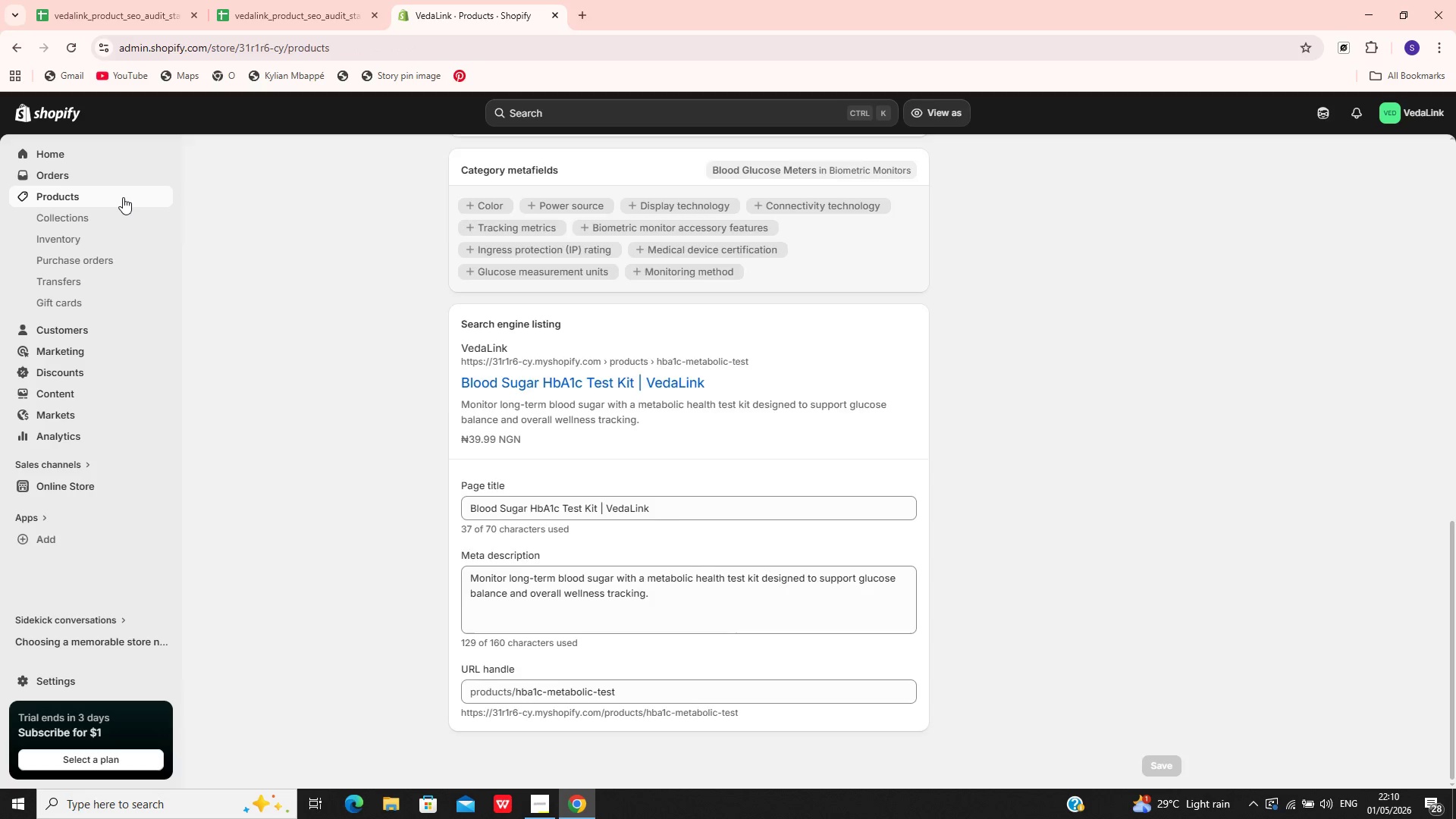 
left_click([435, 676])
 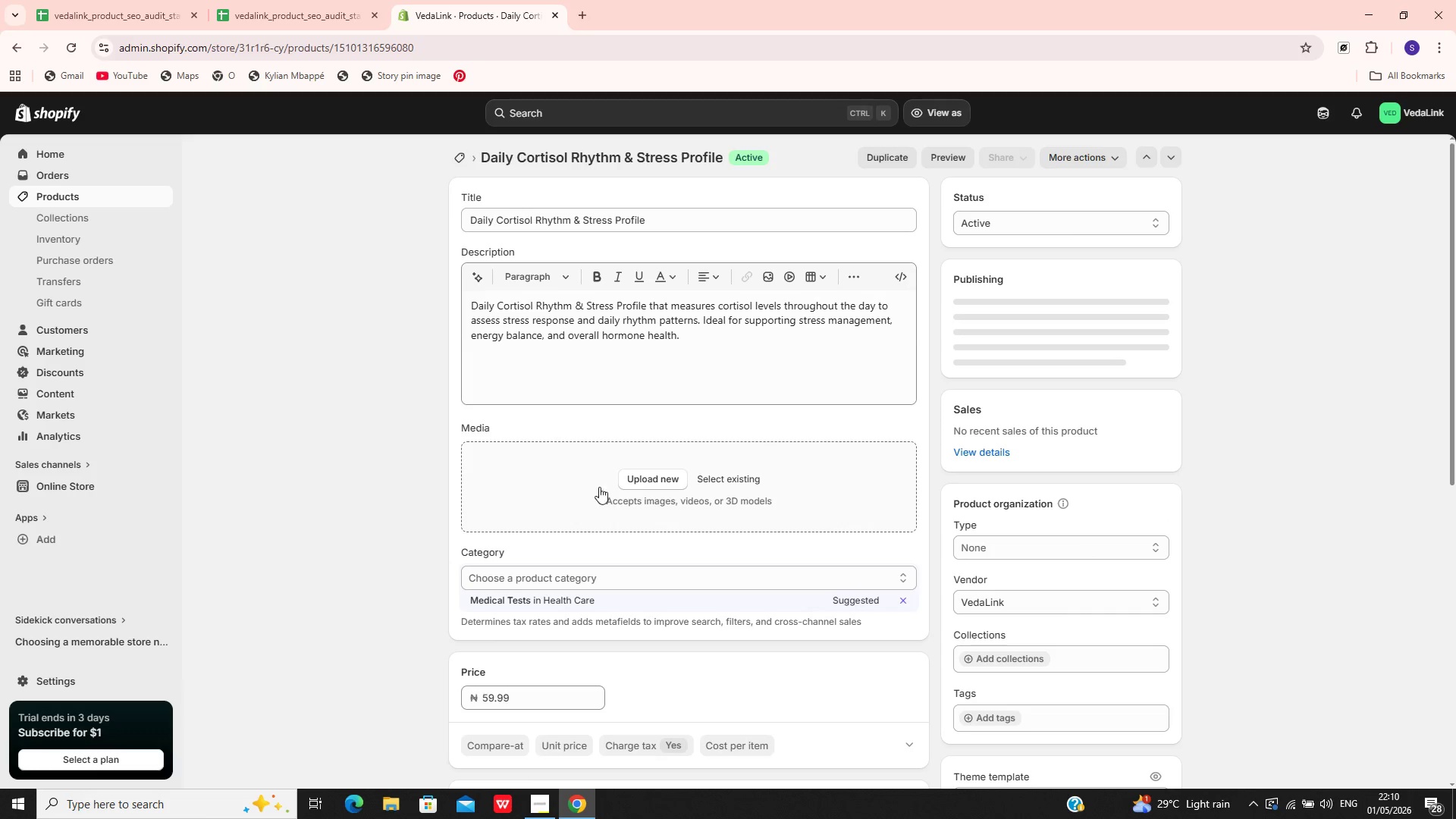 
left_click([551, 603])
 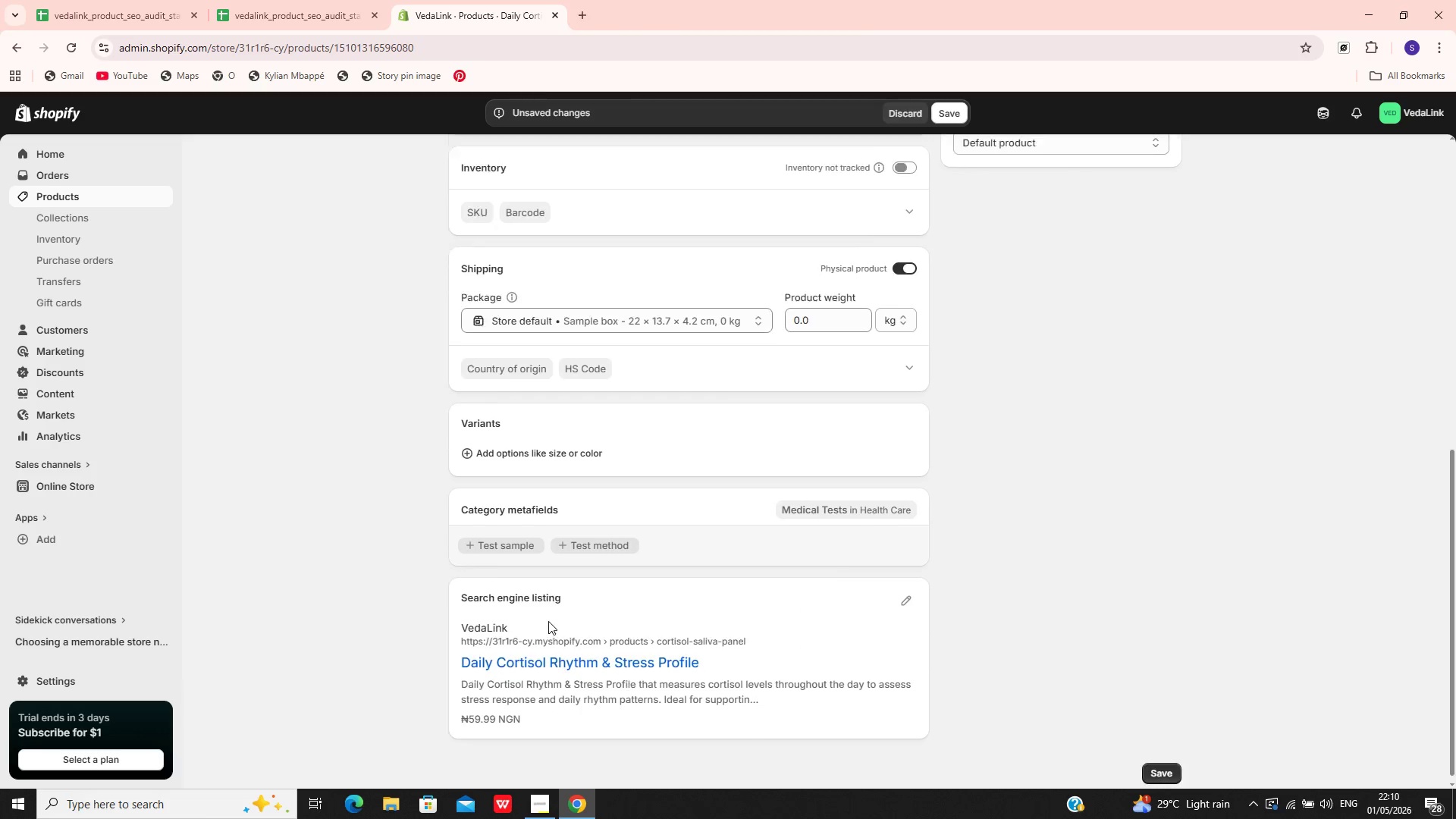 
wait(5.06)
 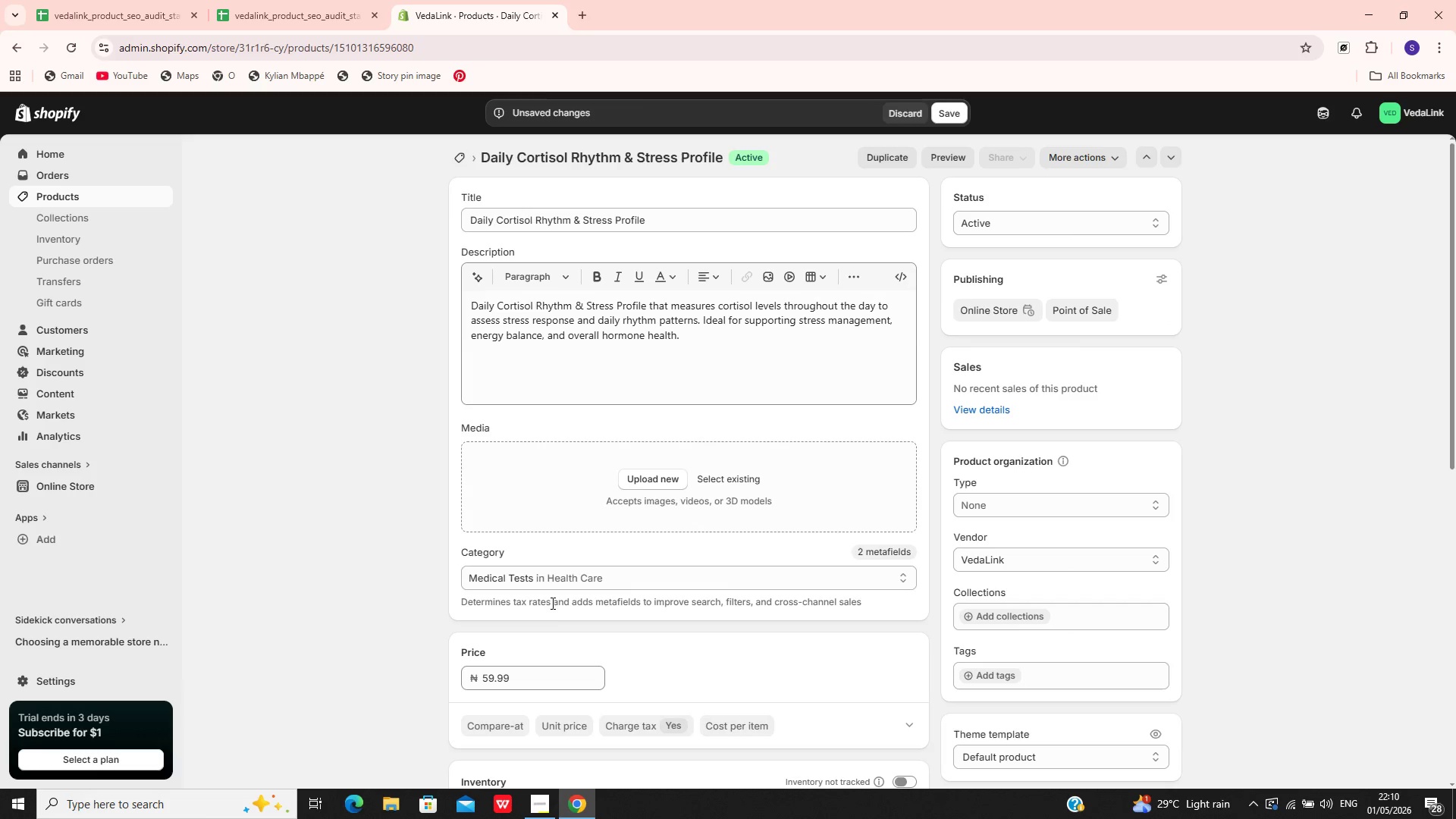 
left_click([552, 667])
 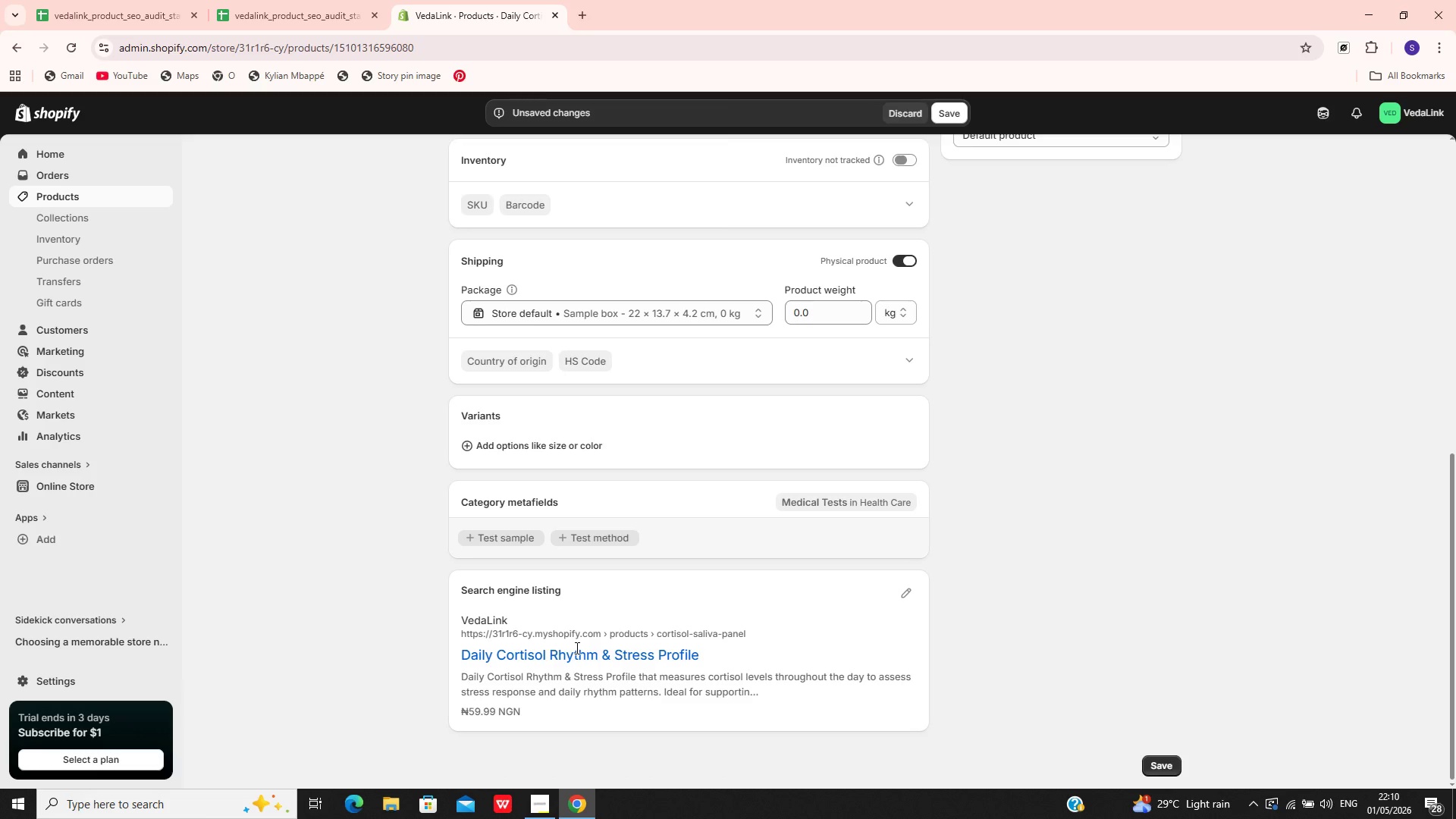 
left_click([576, 648])
 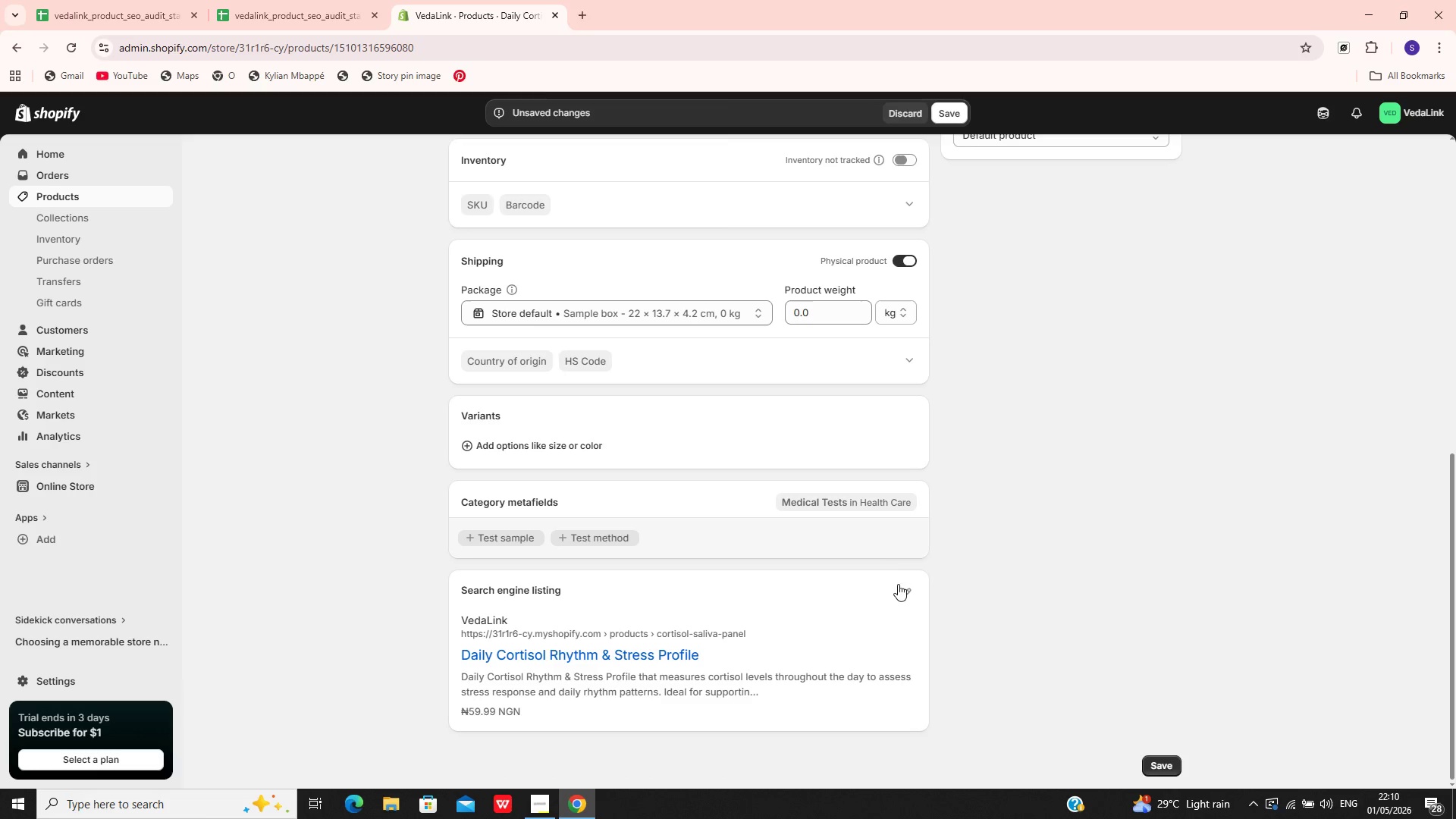 
left_click([901, 587])
 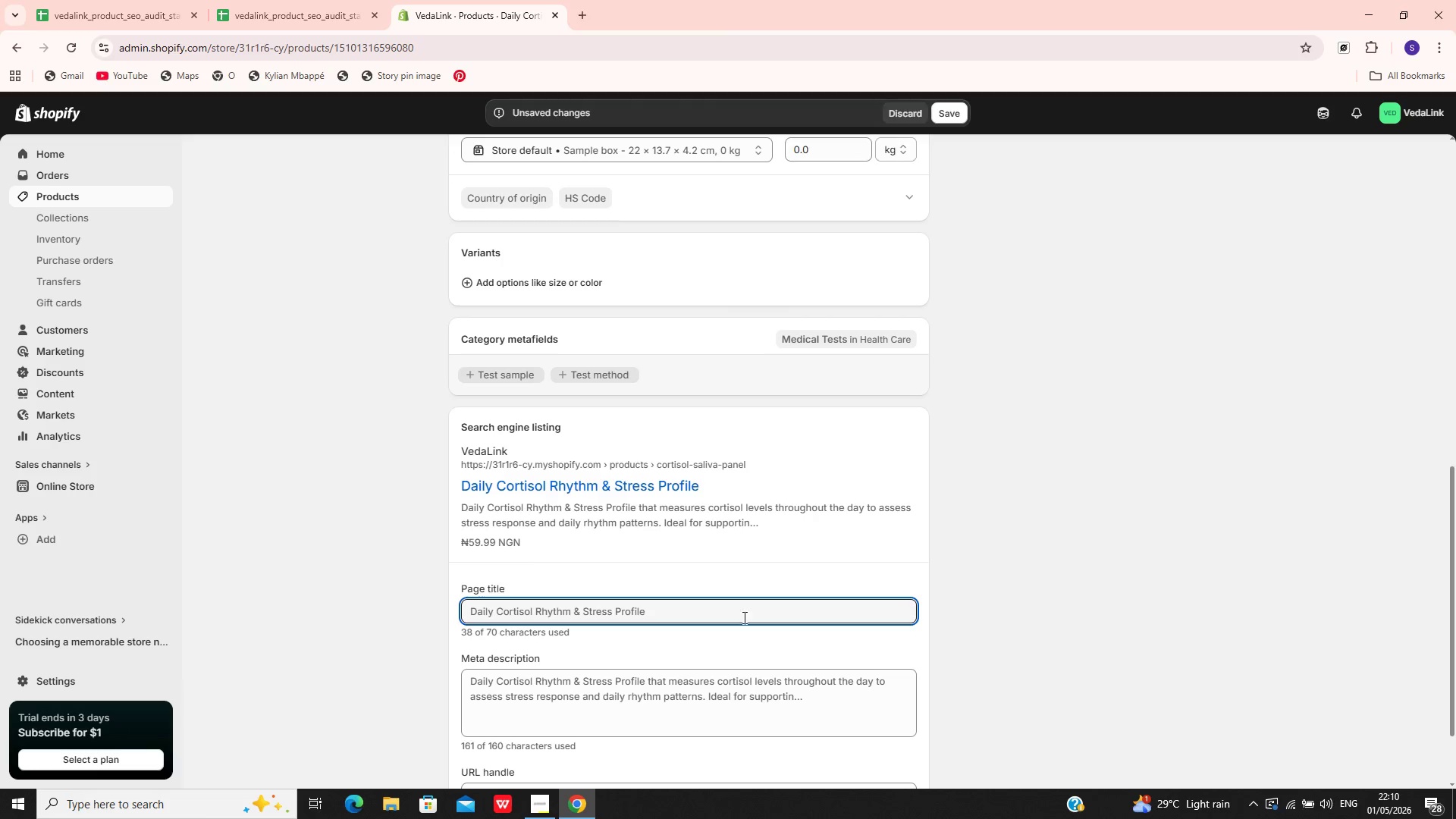 
left_click([749, 603])
 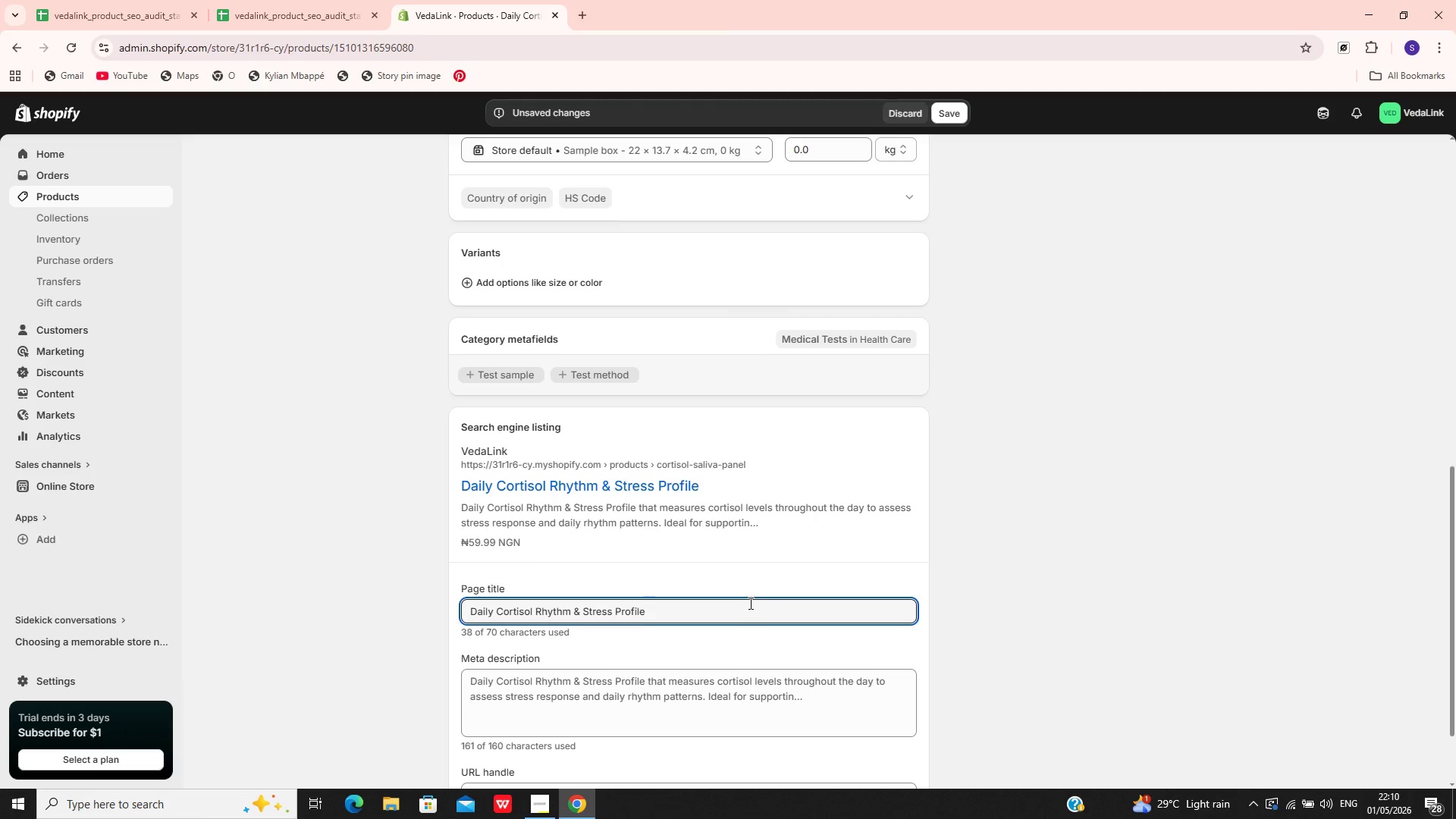 
key(Control+ControlLeft)
 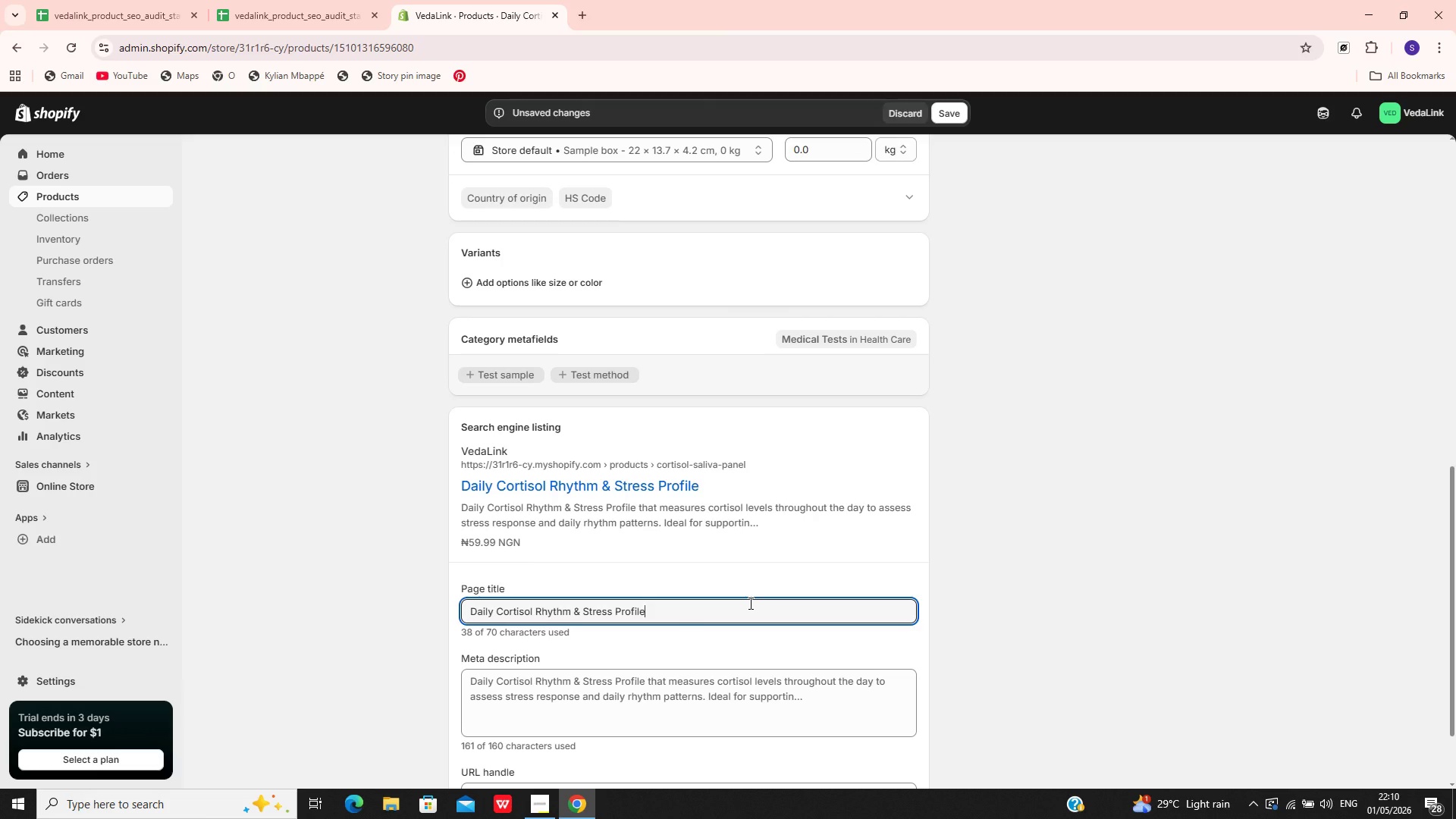 
key(Control+A)
 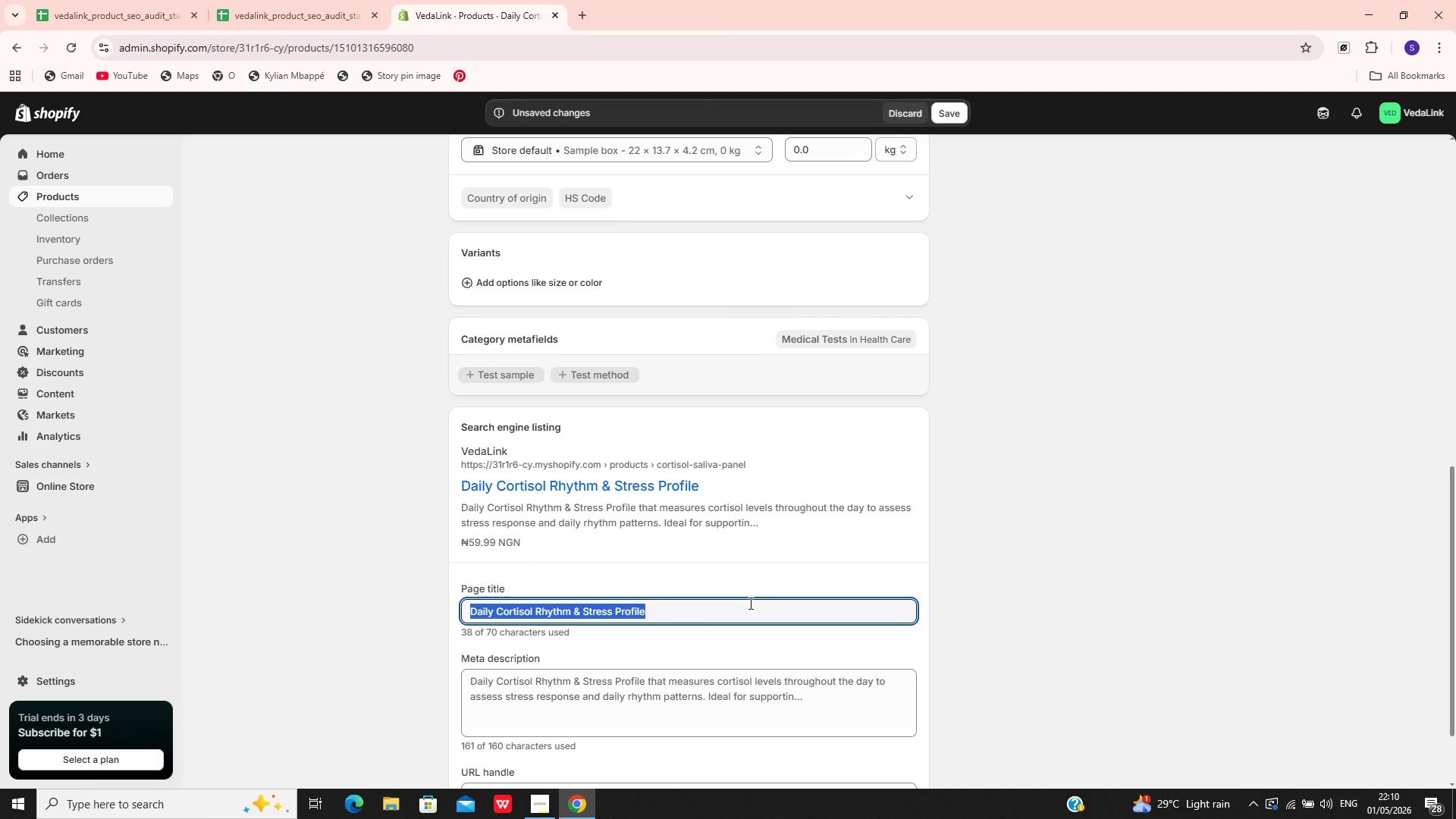 
key(Tab)
 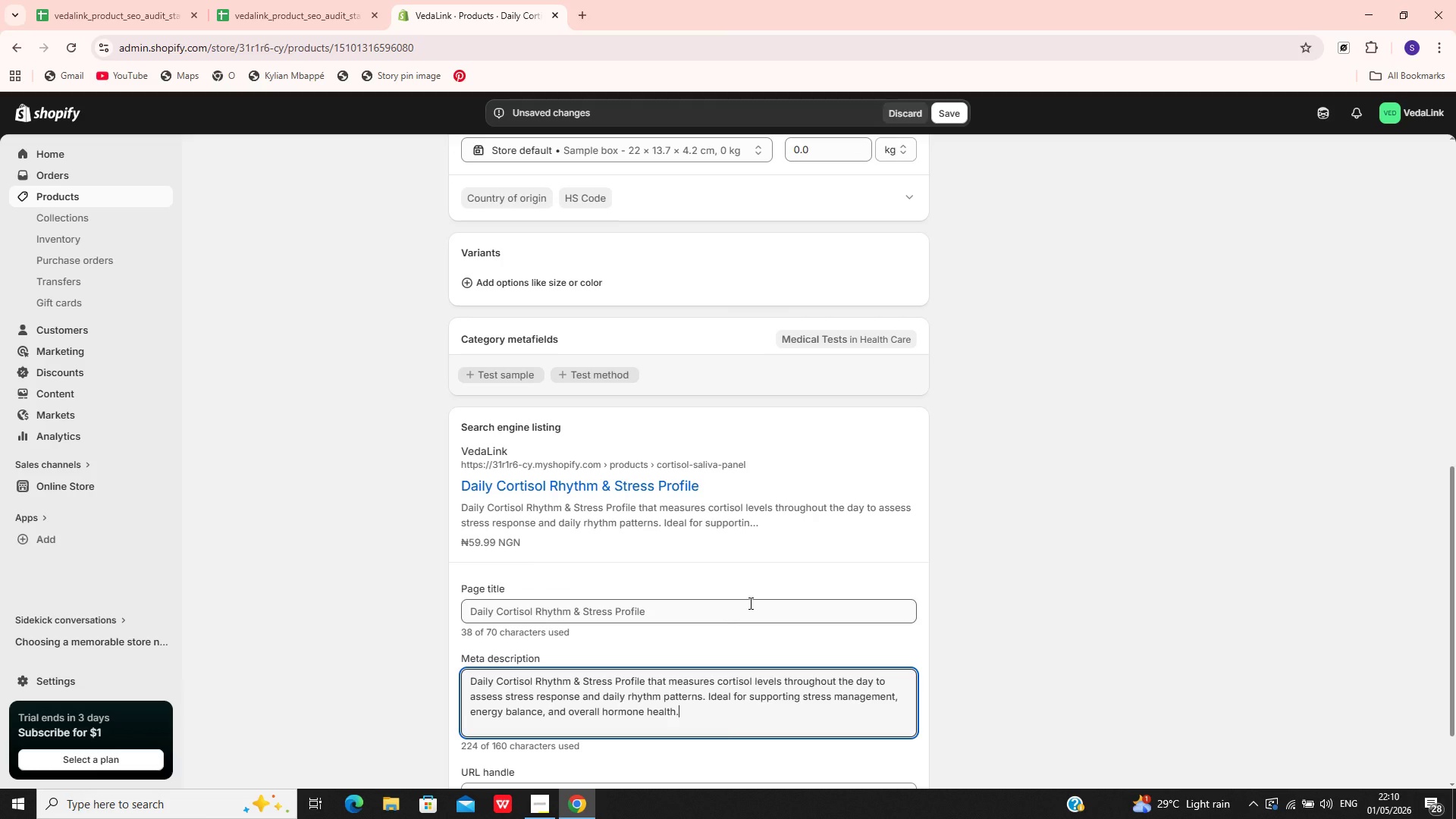 
key(CapsLock)
 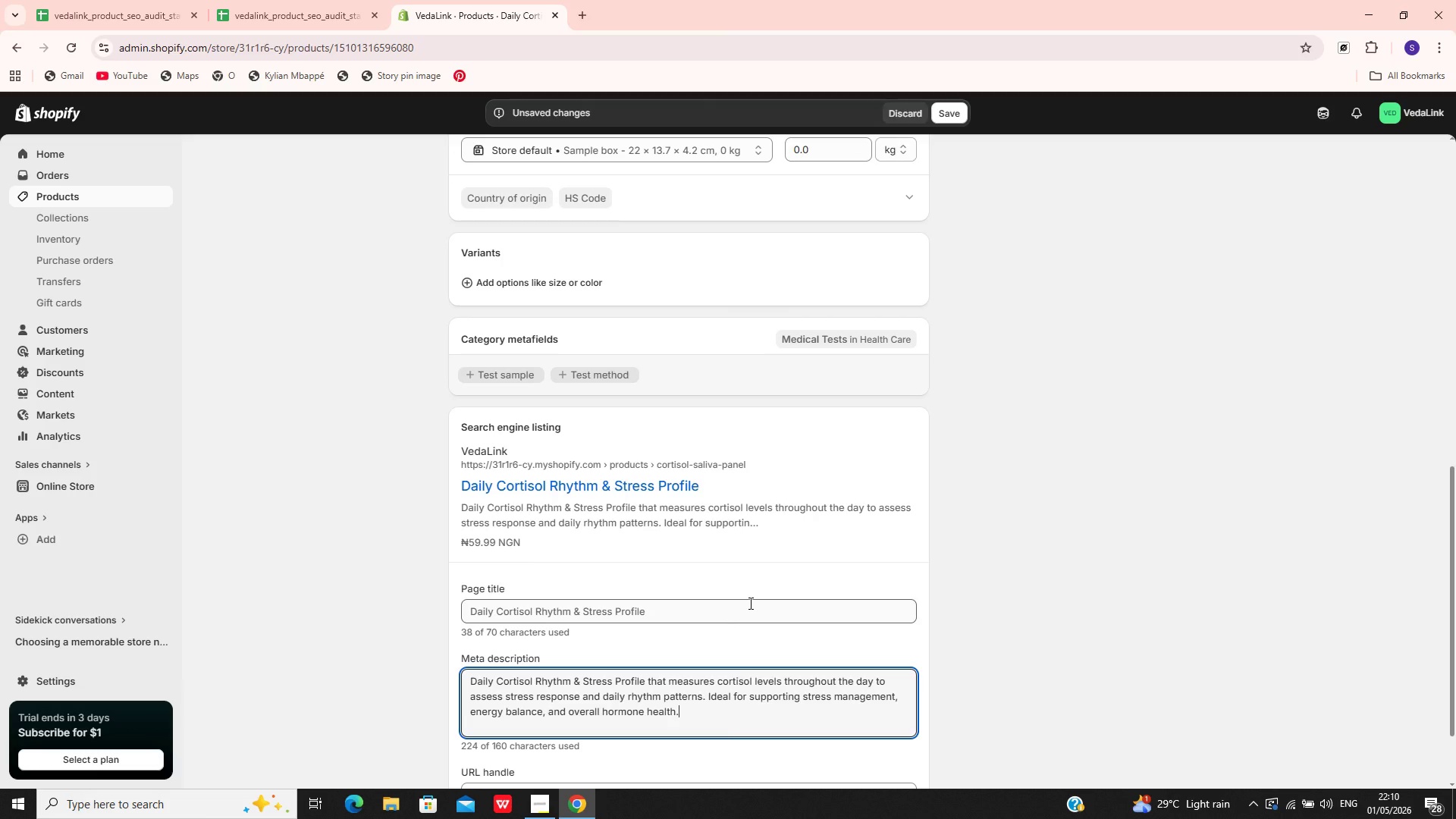 
left_click([749, 603])
 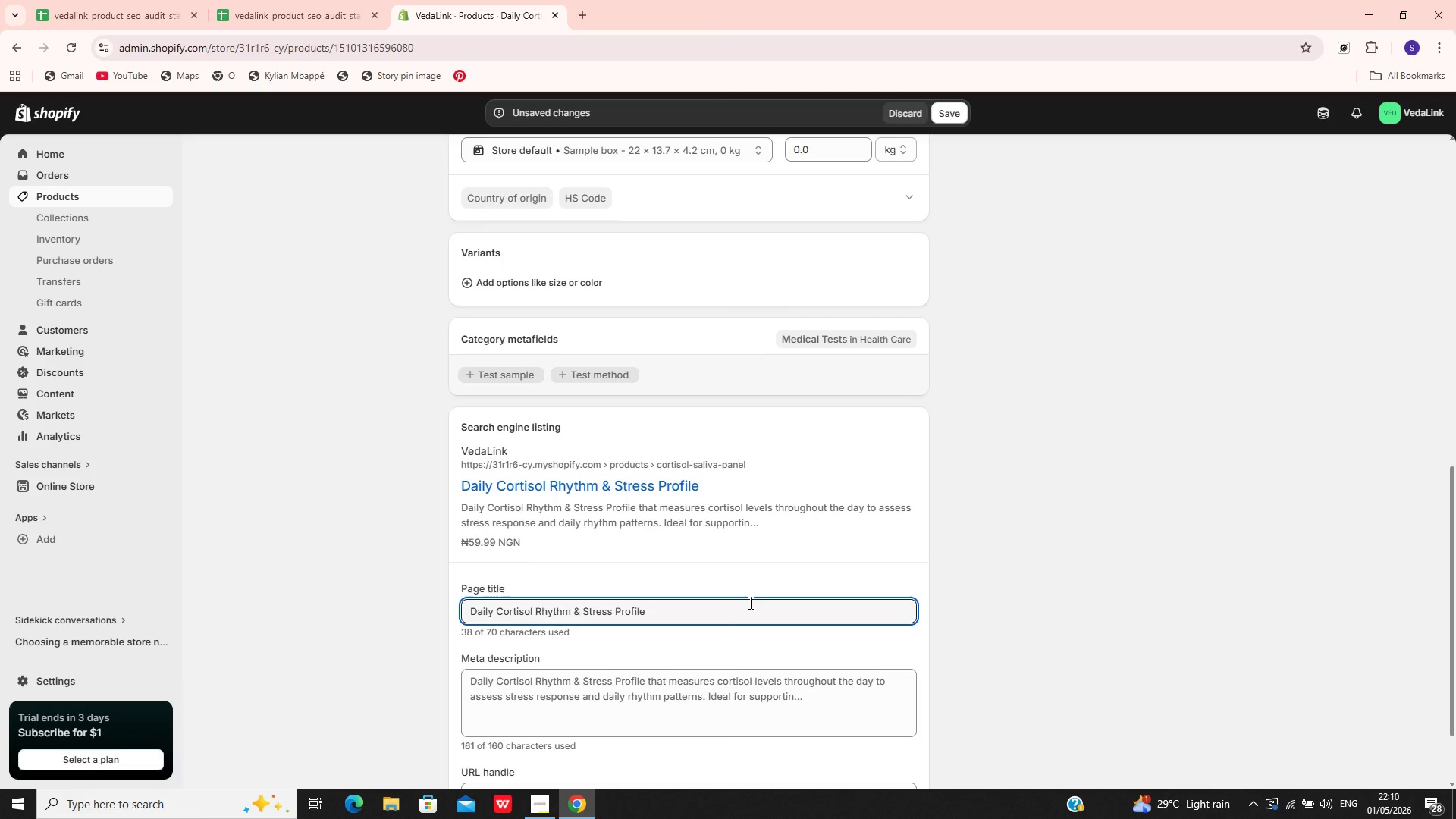 
key(Control+A)
 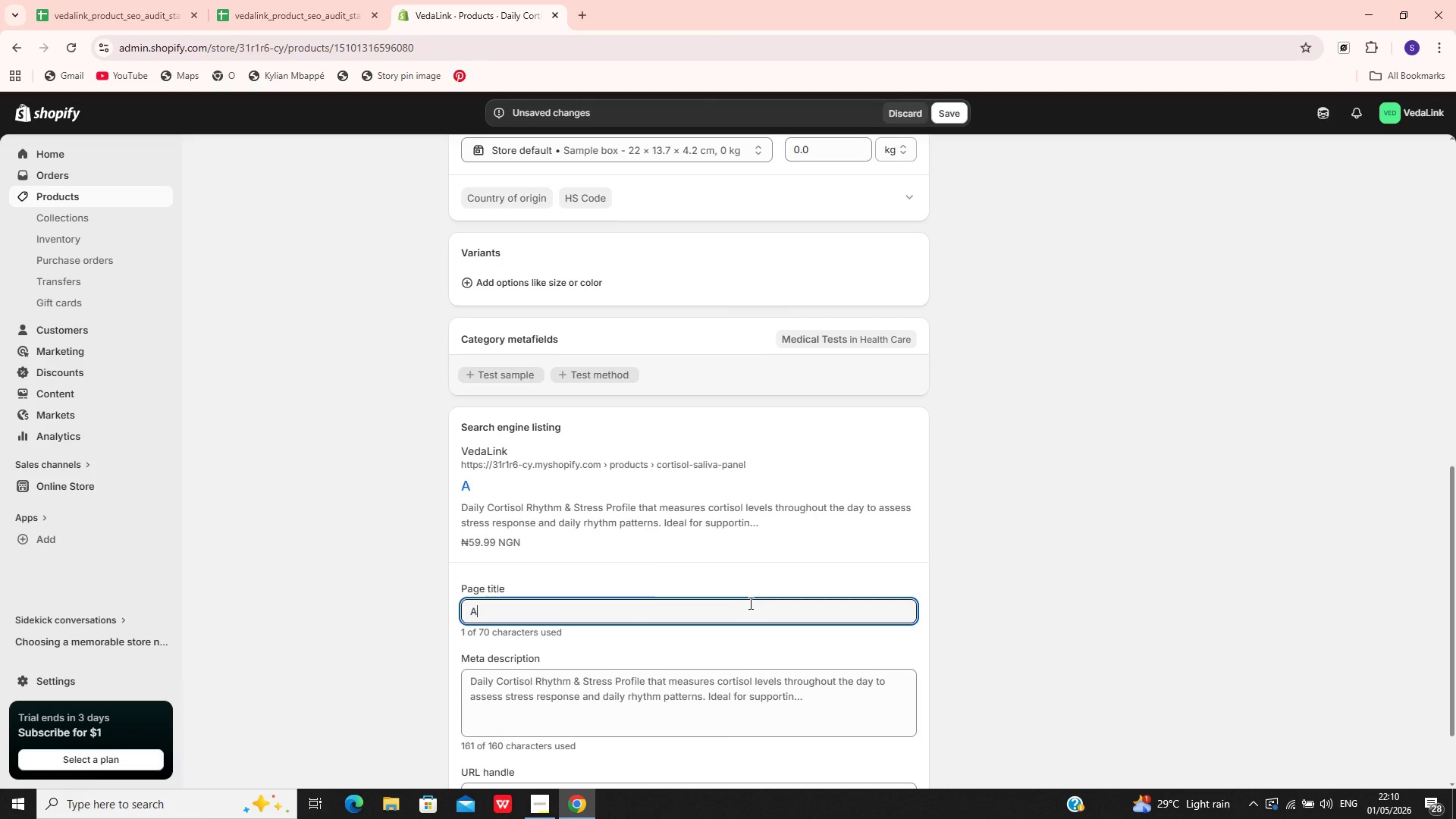 
type(At h)
key(Backspace)
type(Honme)
key(Backspace)
key(Backspace)
key(Backspace)
type(me Cortisol Hormone Test )
 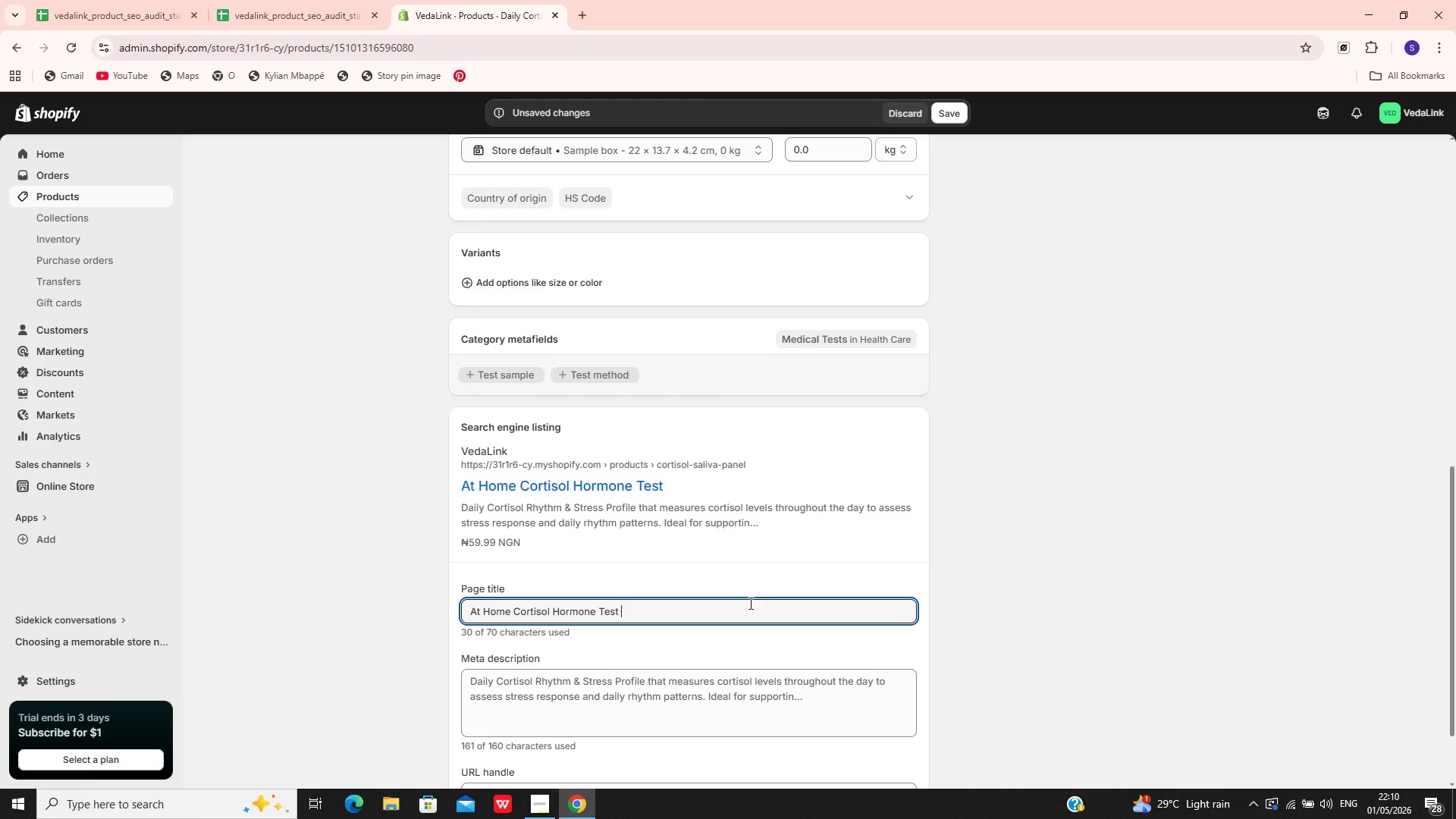 
key(Shift+Backslash)
 